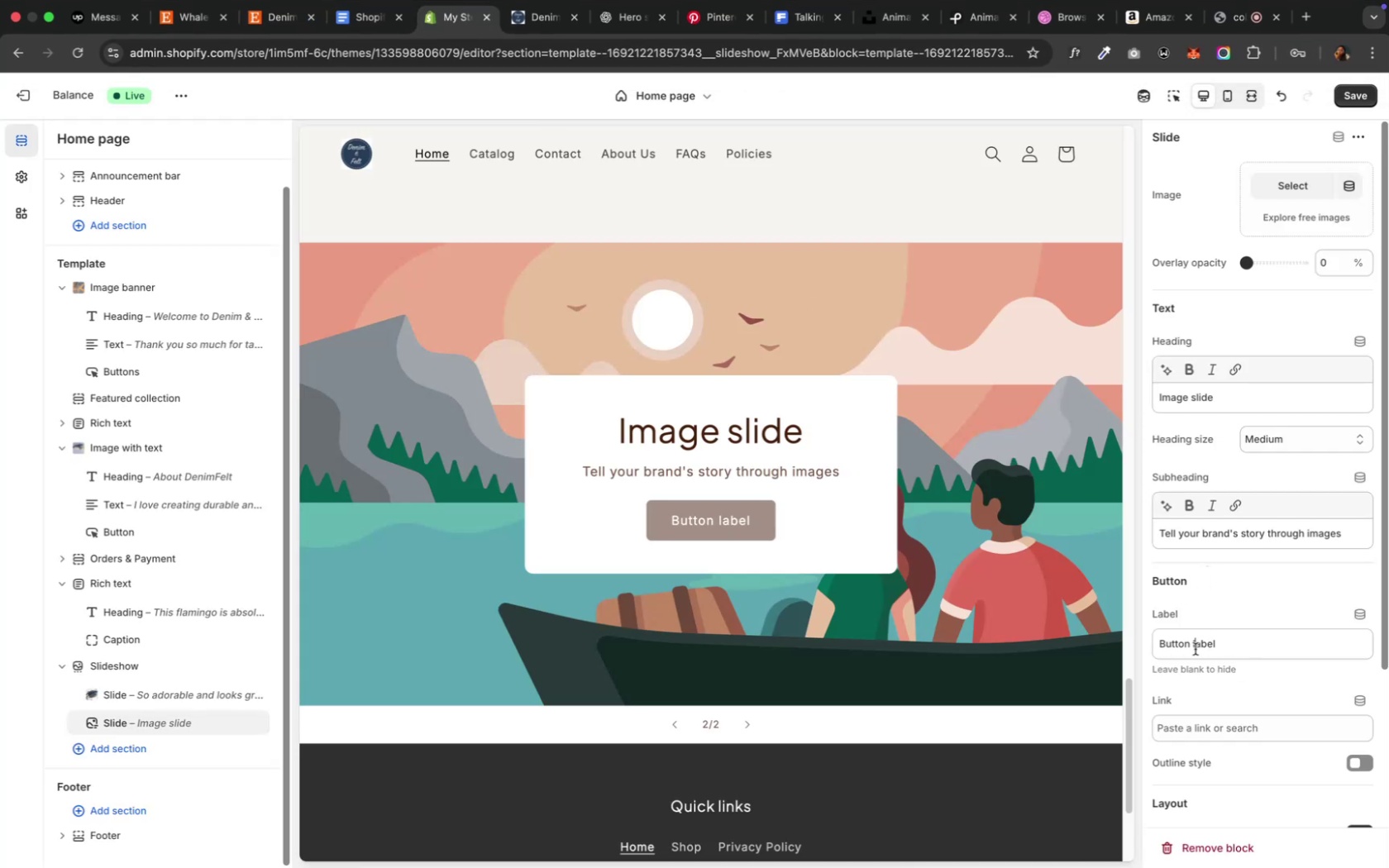 
key(Meta+A)
 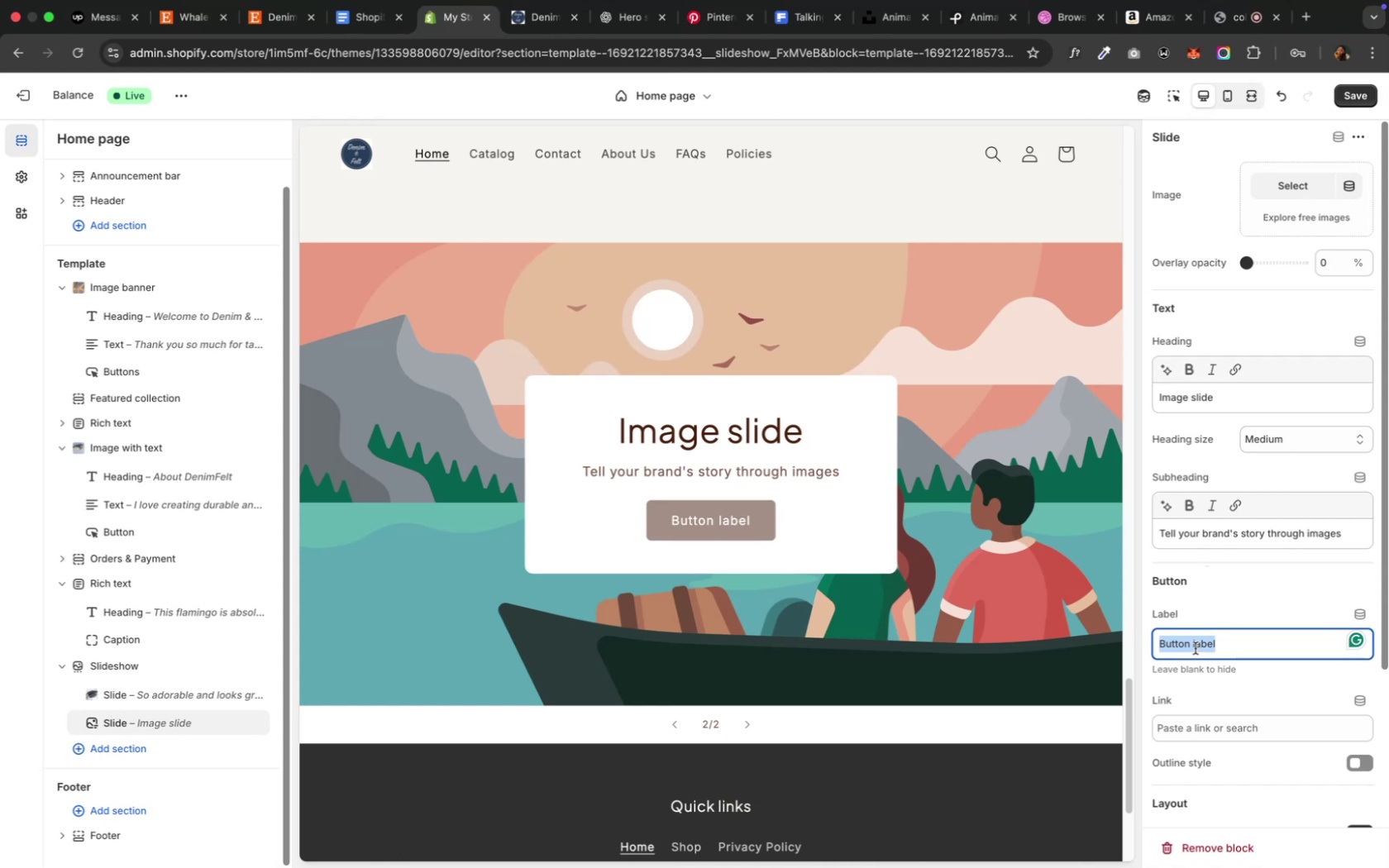 
key(Backspace)
 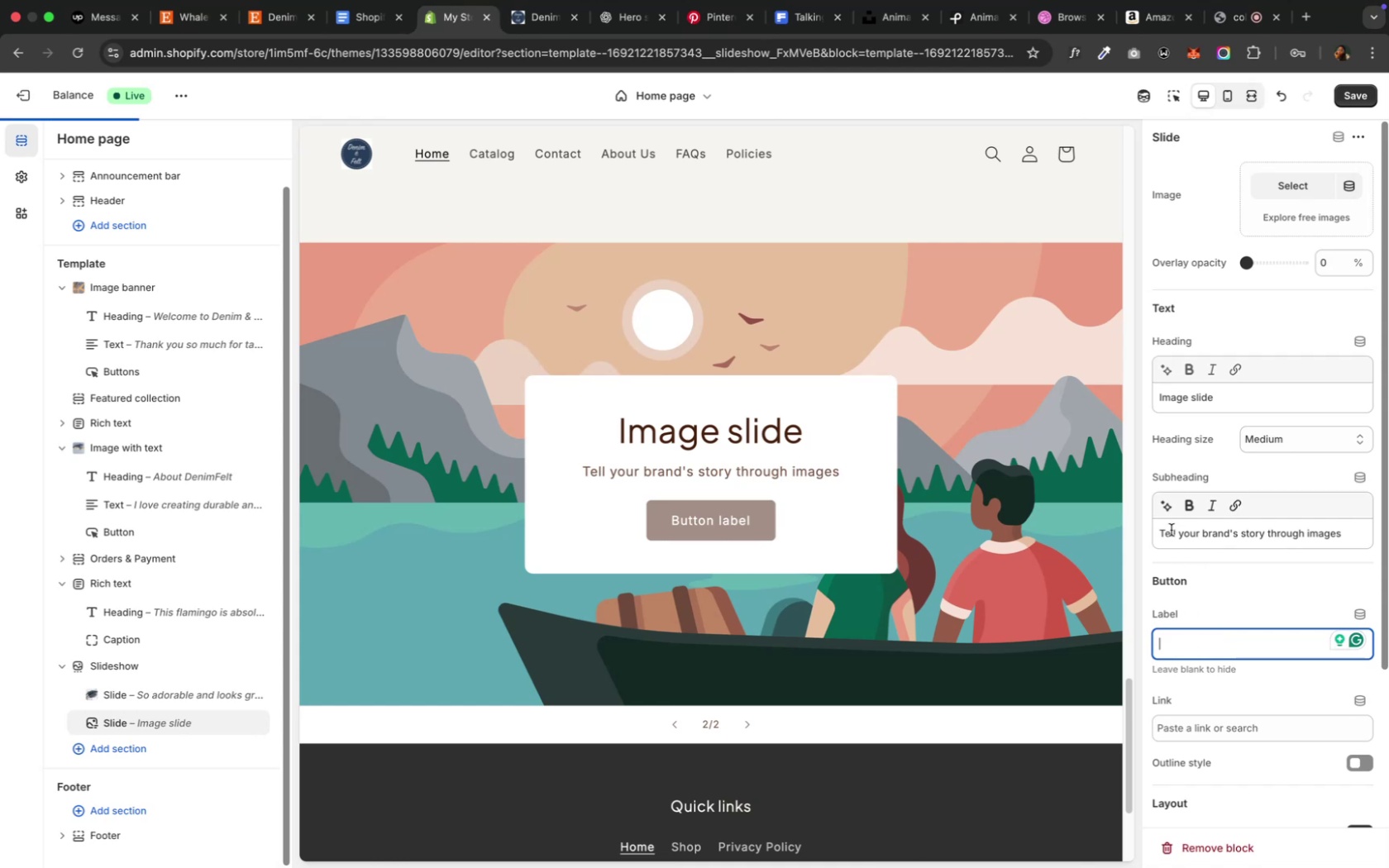 
key(Meta+A)
 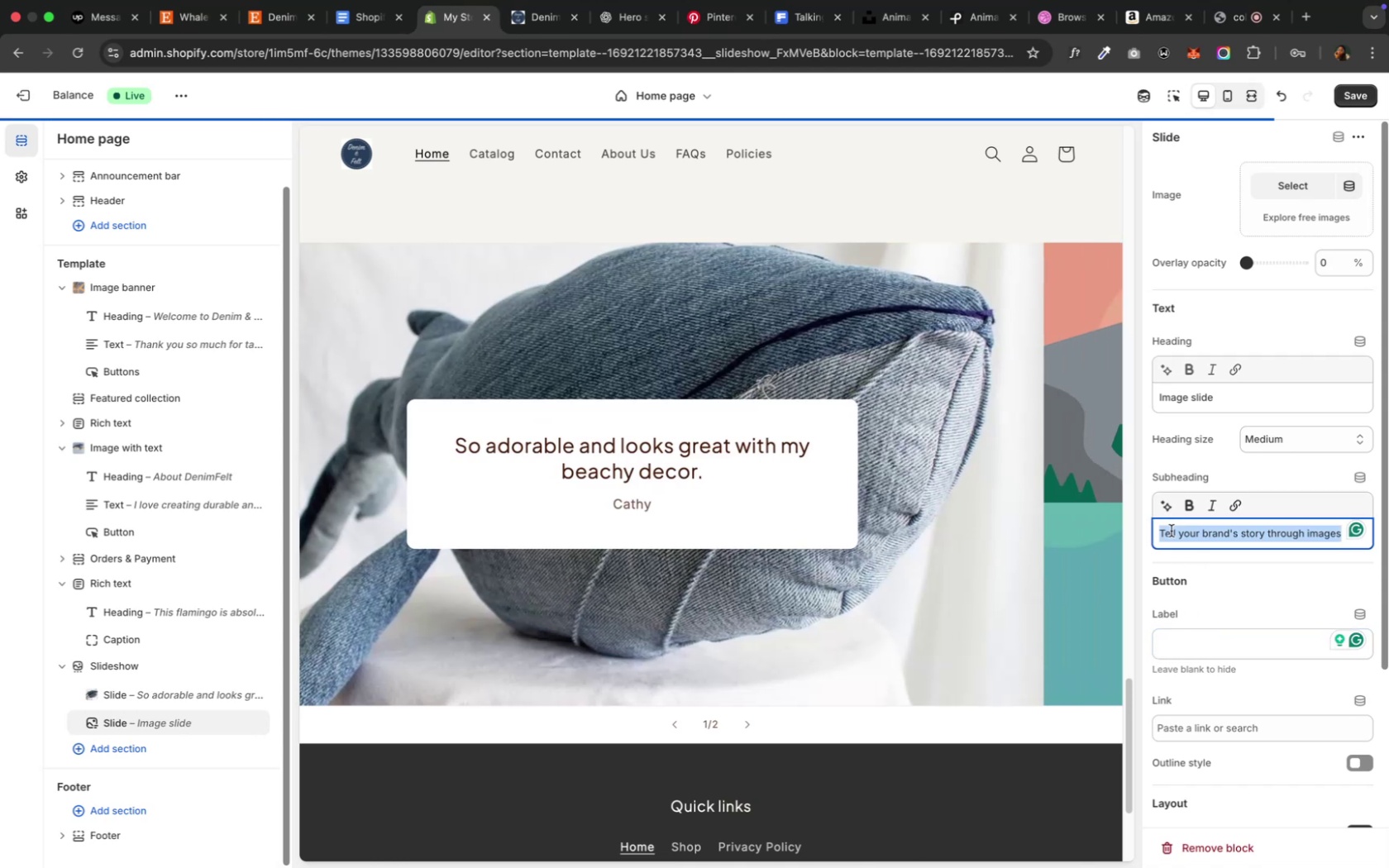 
key(Meta+V)
 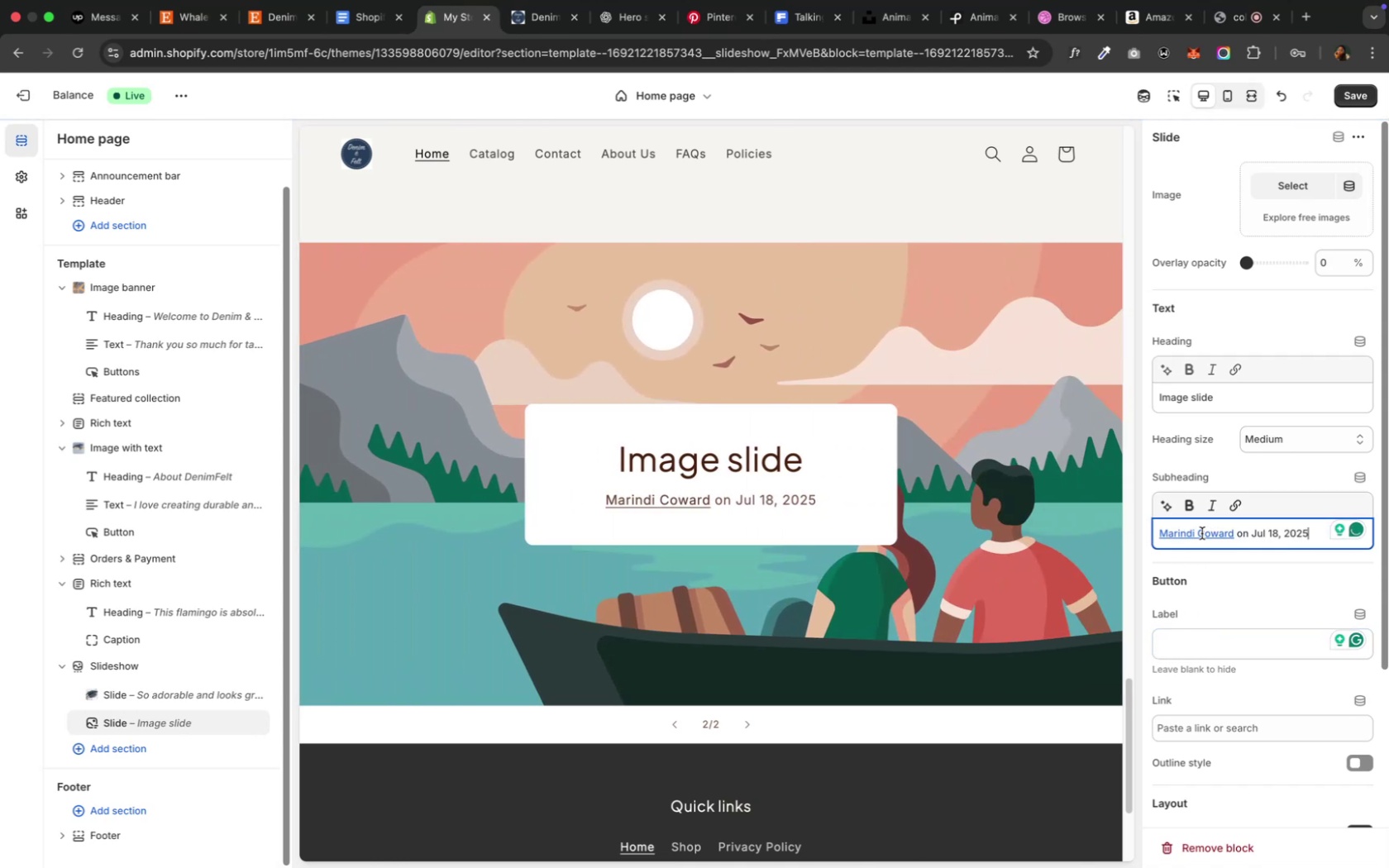 
wait(8.56)
 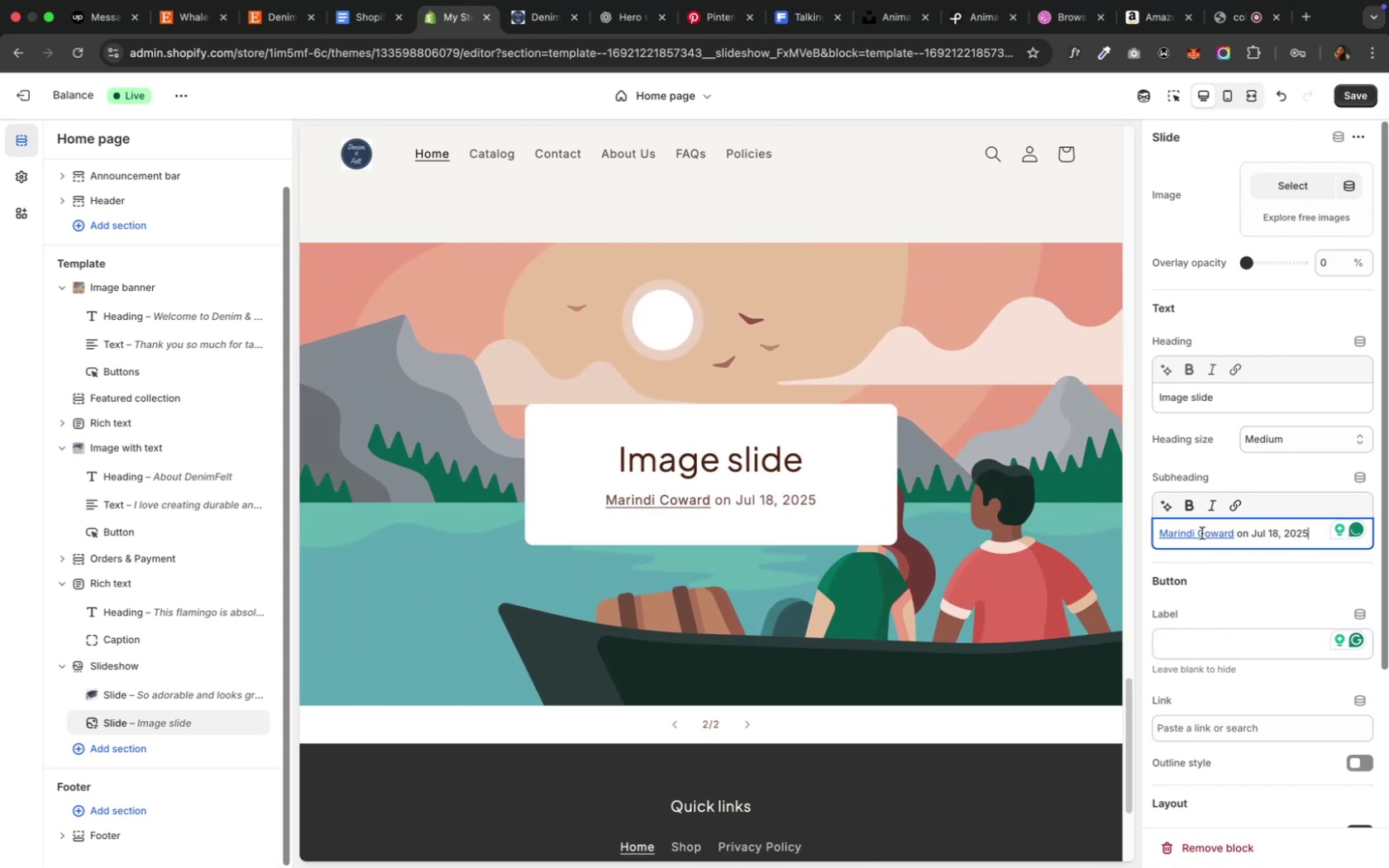 
left_click([280, 18])
 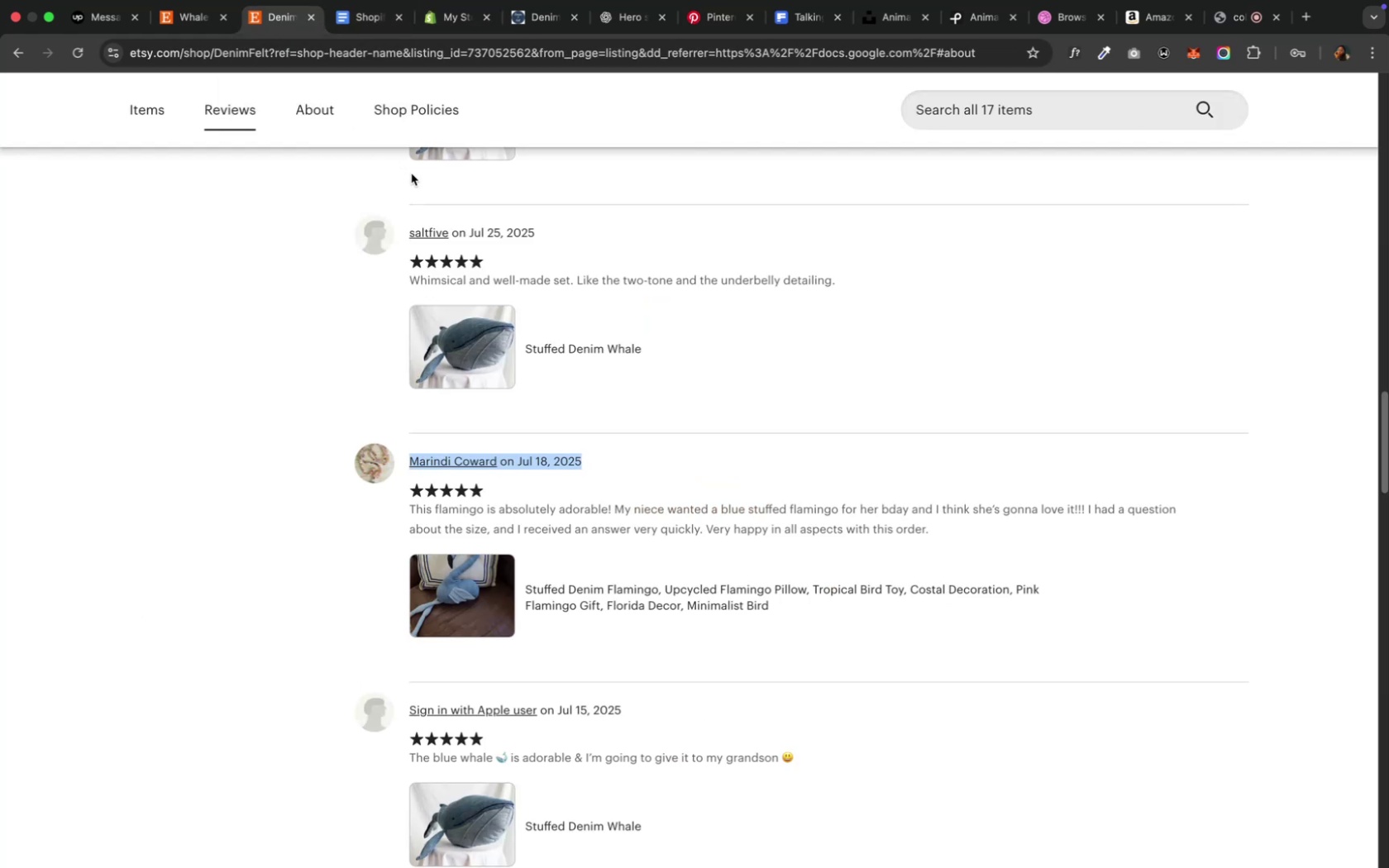 
scroll: coordinate [430, 209], scroll_direction: up, amount: 7.0
 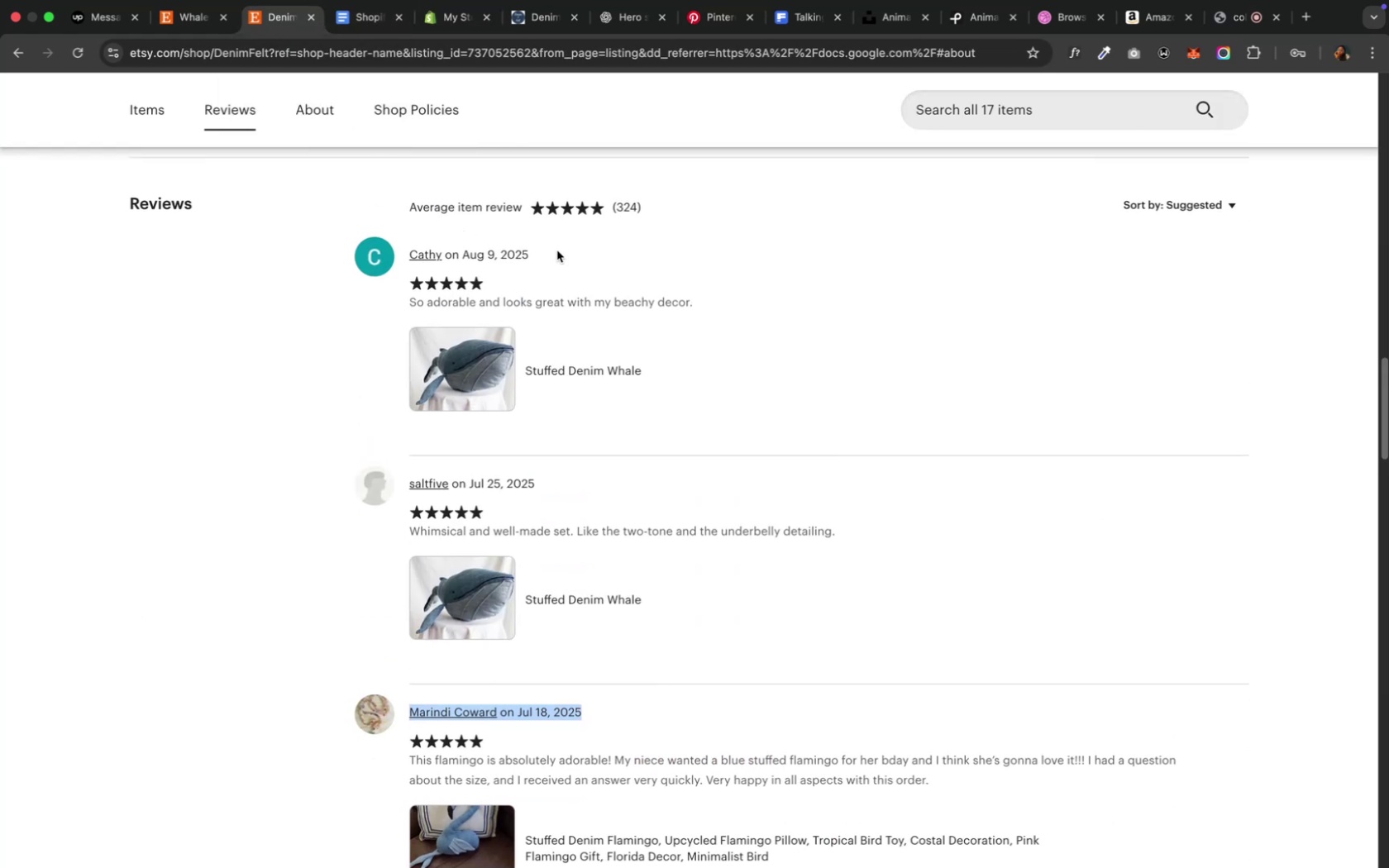 
left_click_drag(start_coordinate=[540, 254], to_coordinate=[418, 244])
 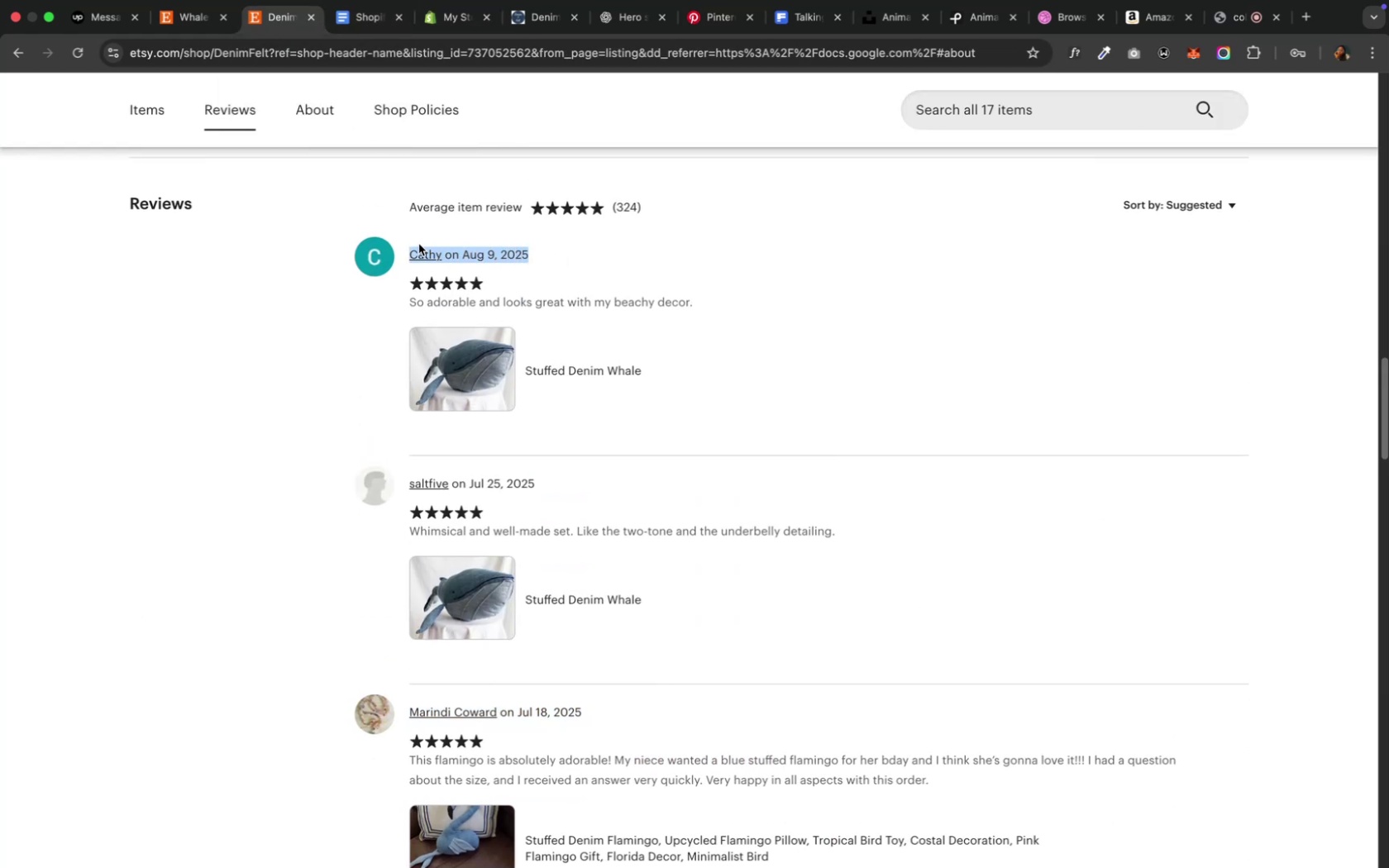 
key(Meta+C)
 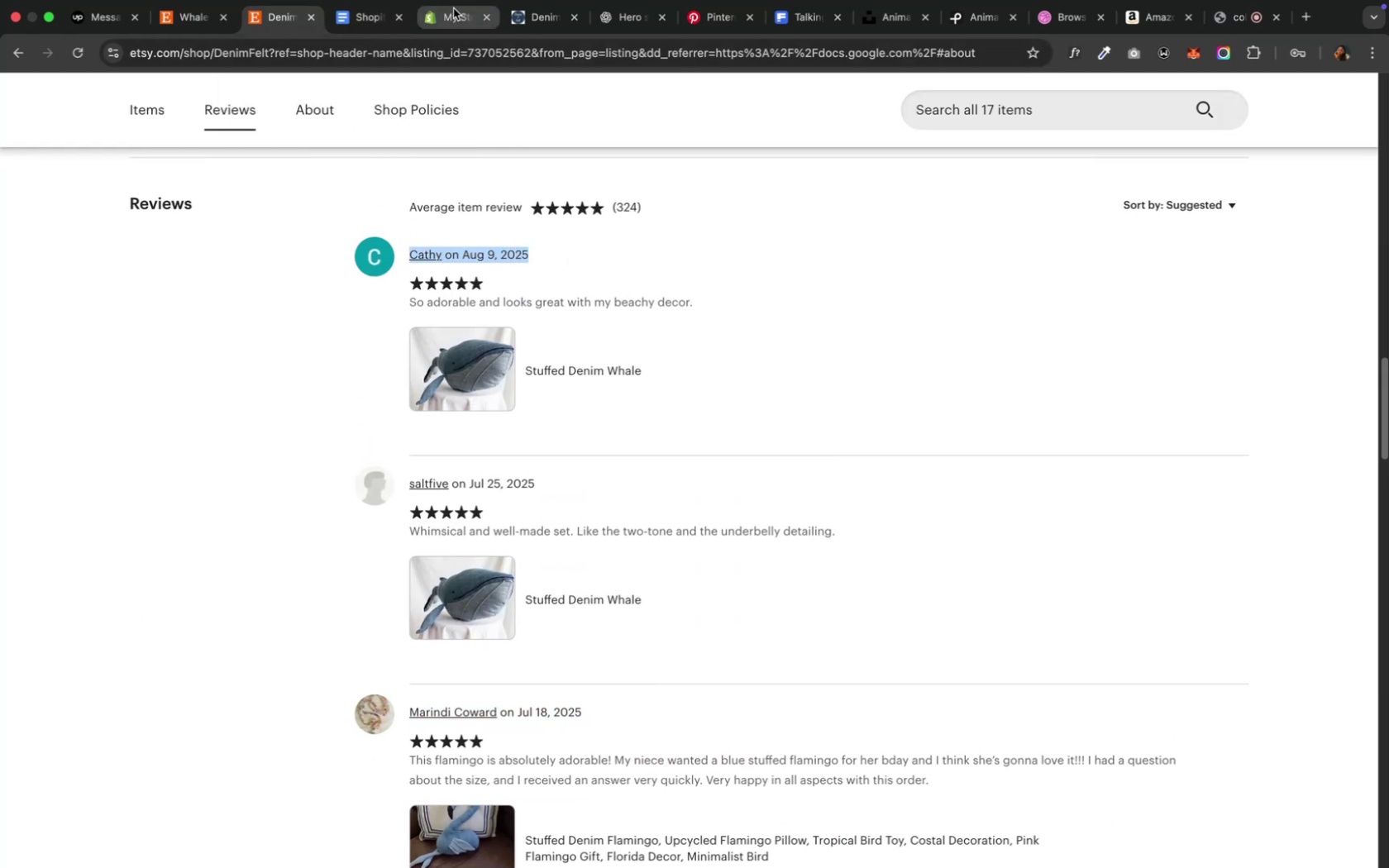 
left_click([446, 16])
 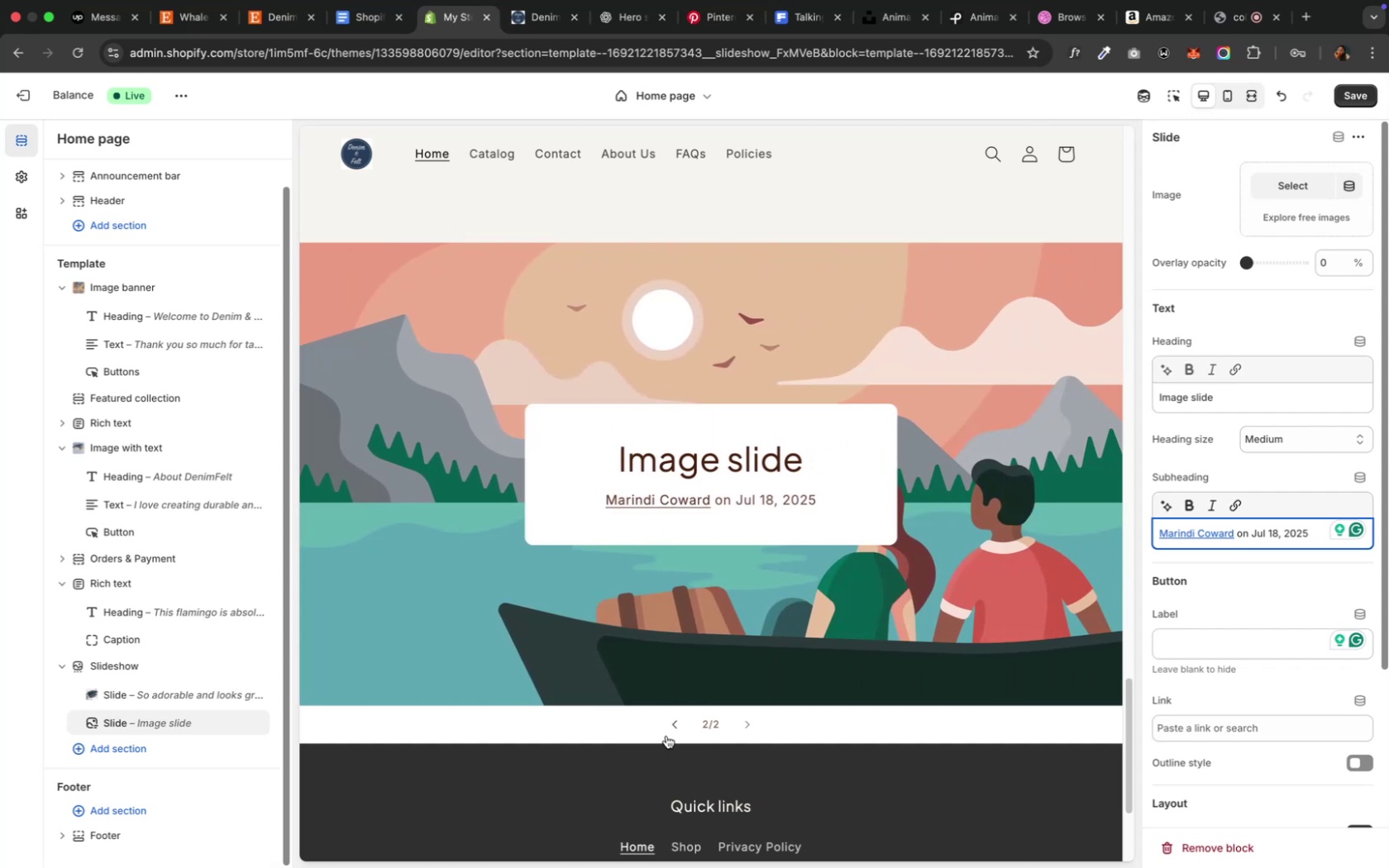 
left_click([173, 694])
 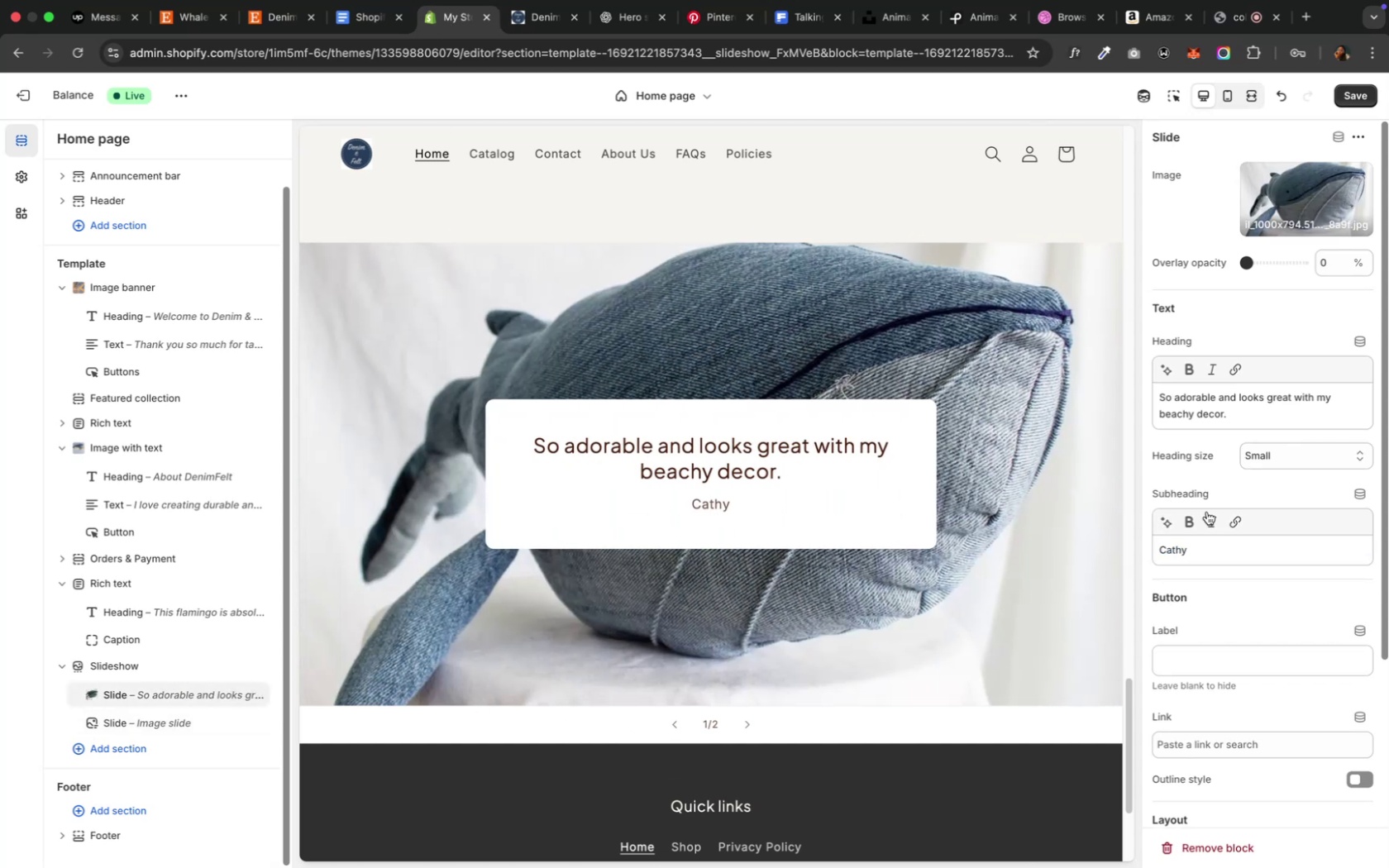 
double_click([1177, 553])
 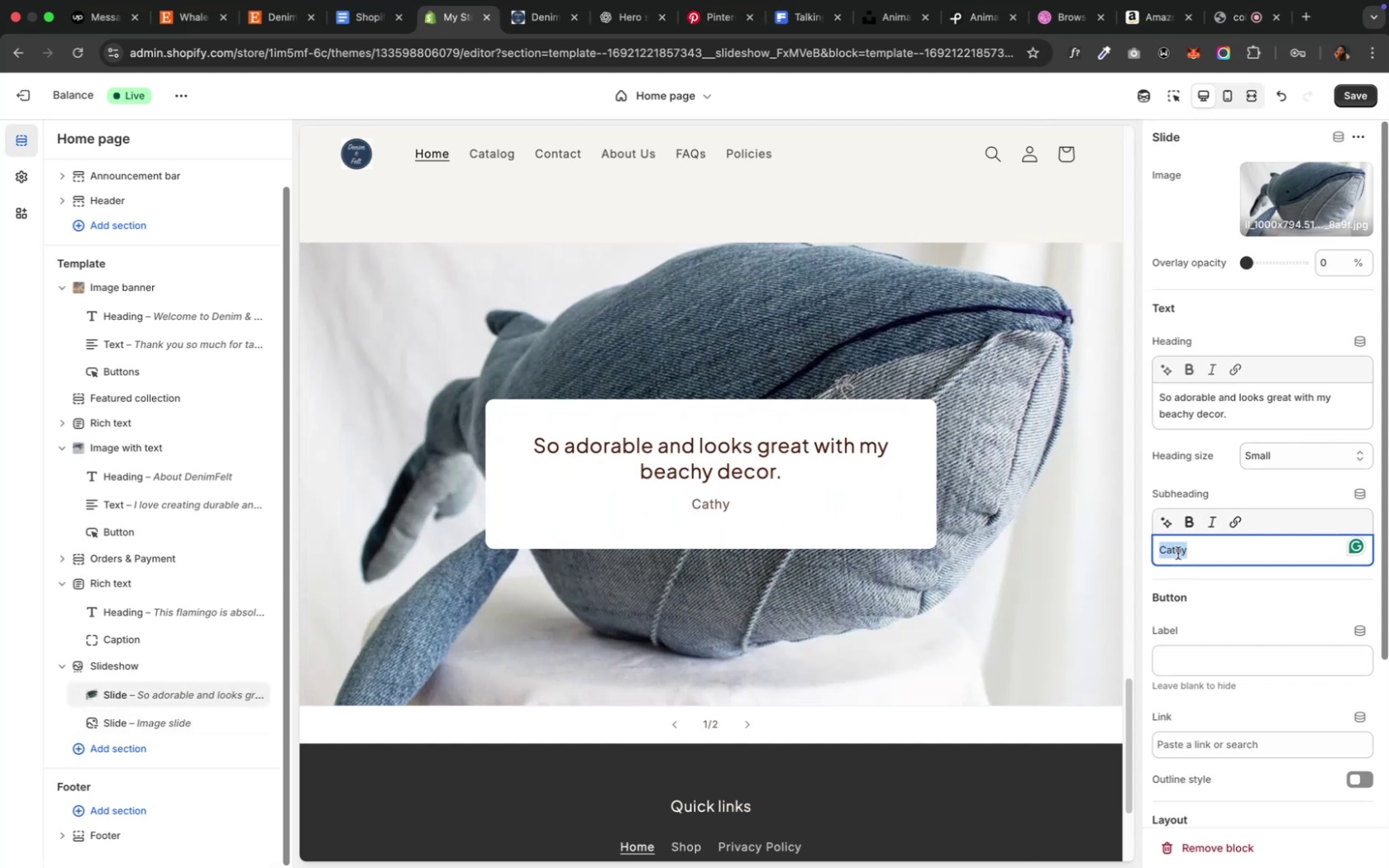 
key(Meta+V)
 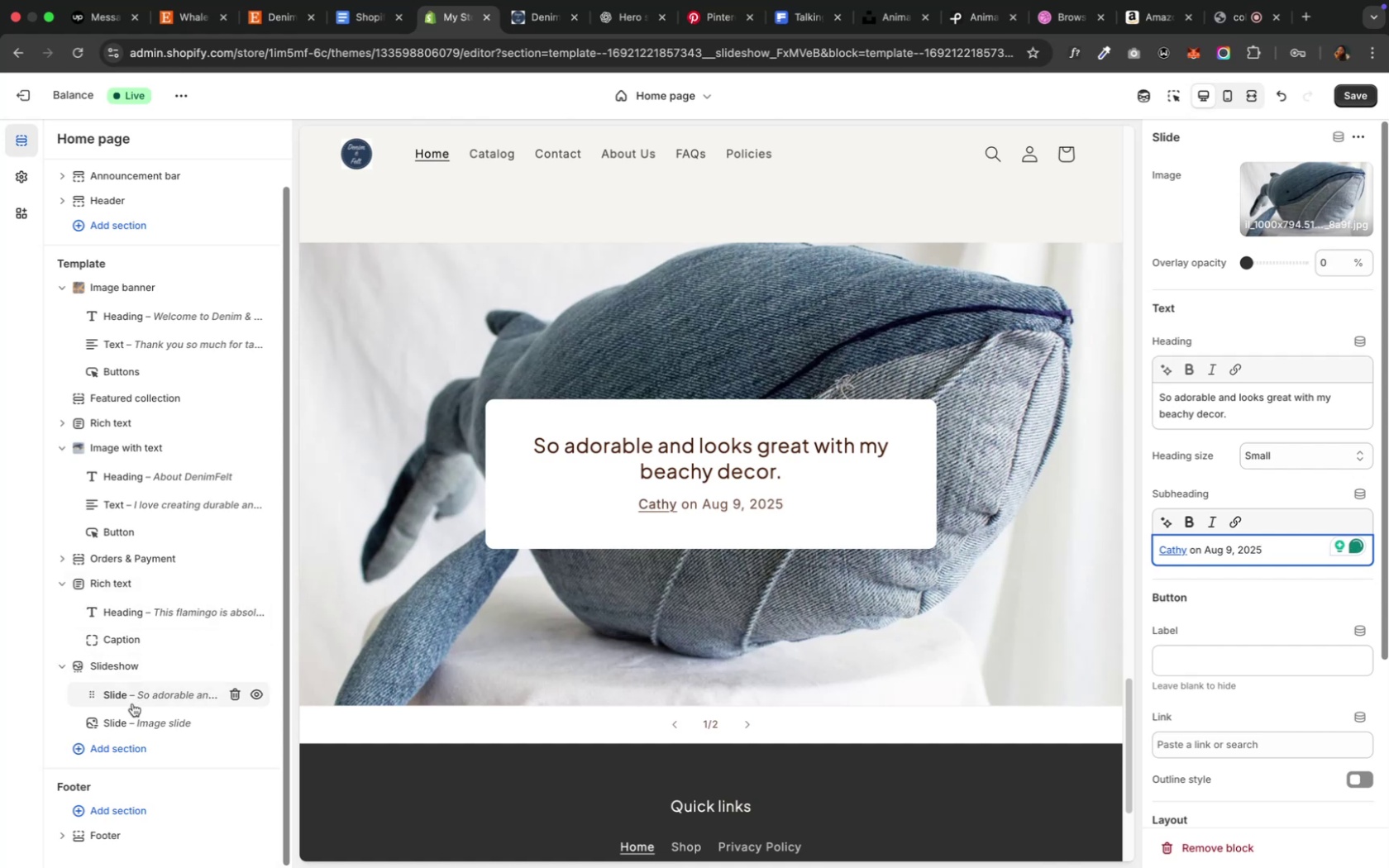 
wait(5.33)
 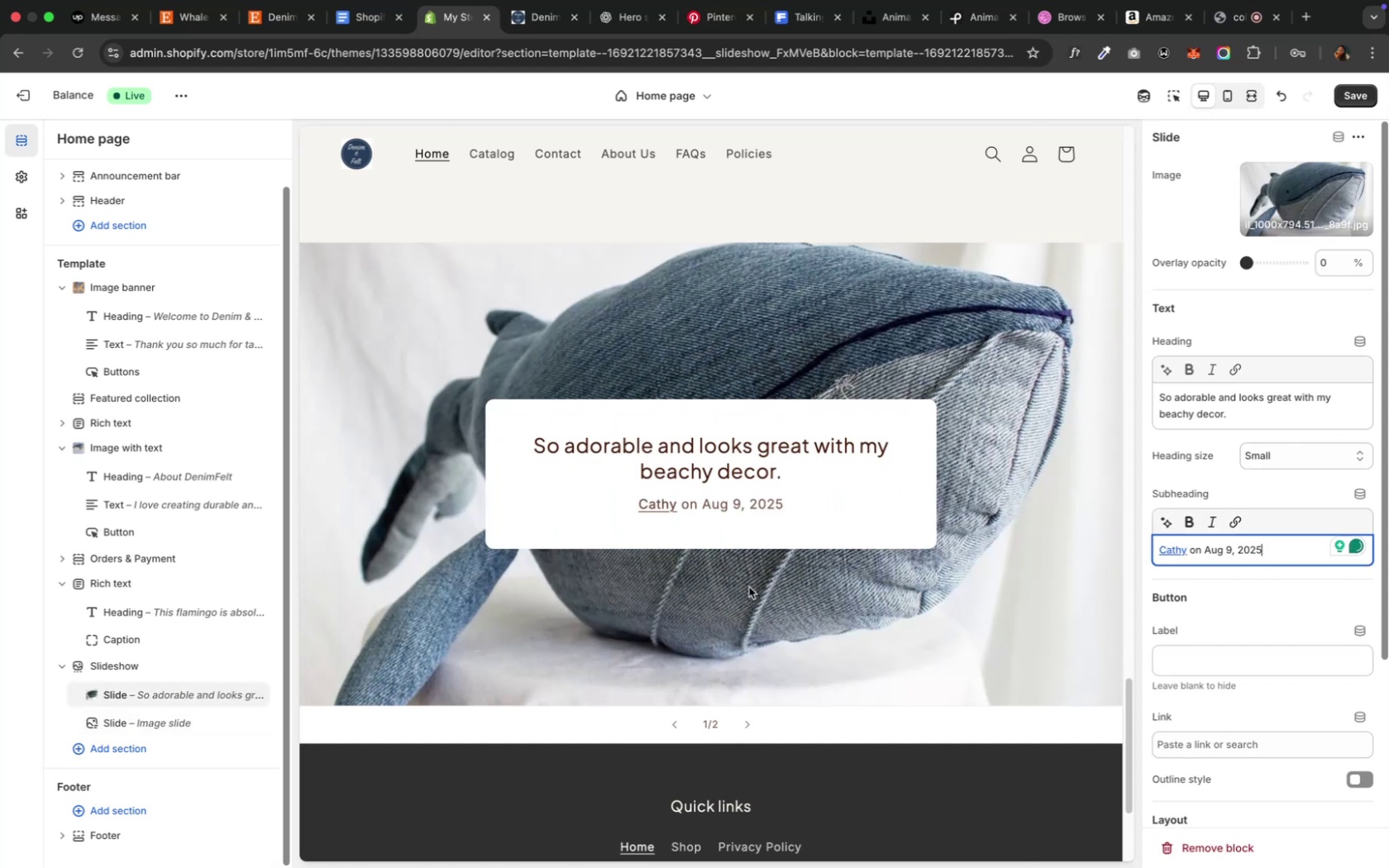 
left_click([127, 713])
 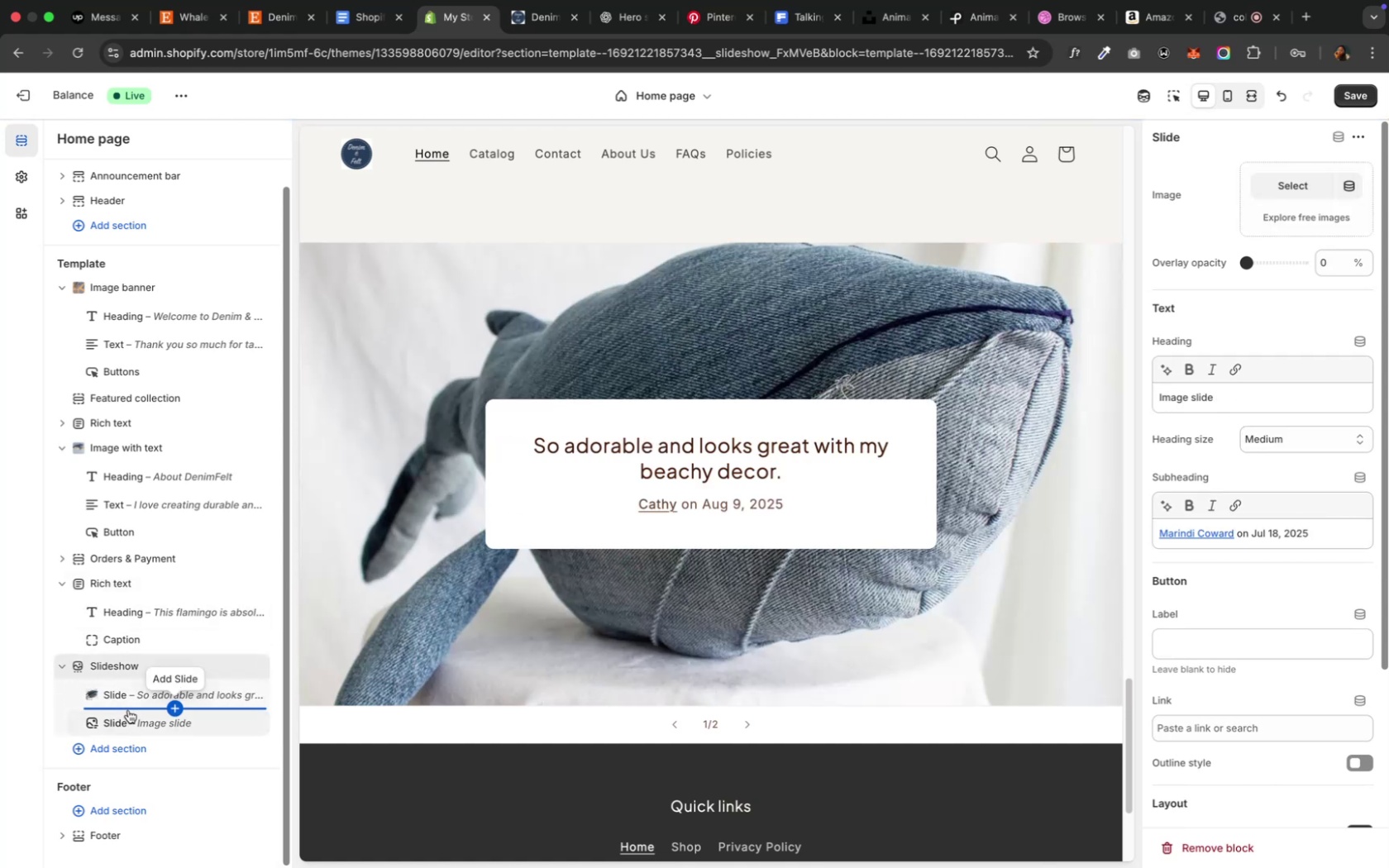 
left_click([126, 717])
 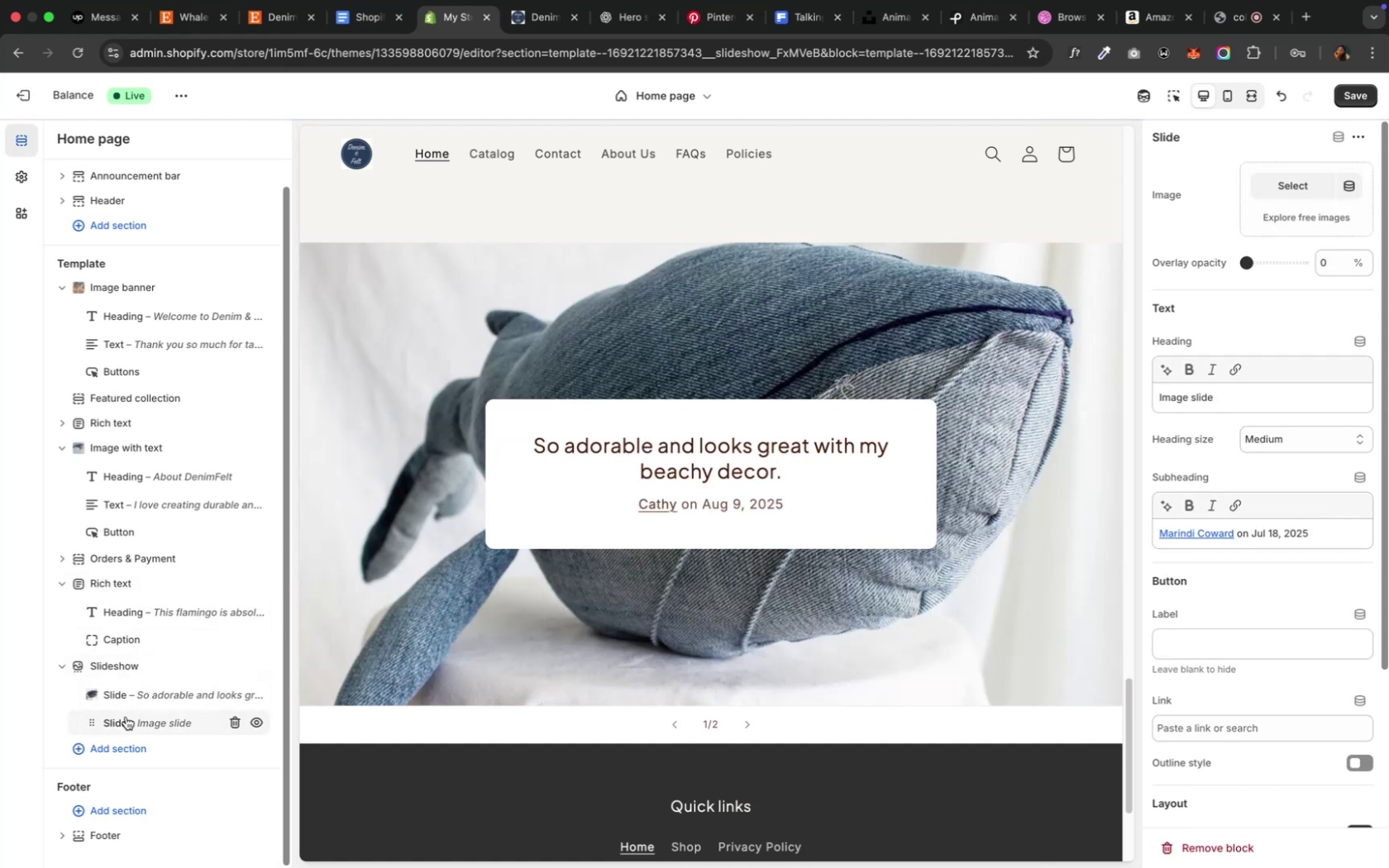 
left_click([125, 719])
 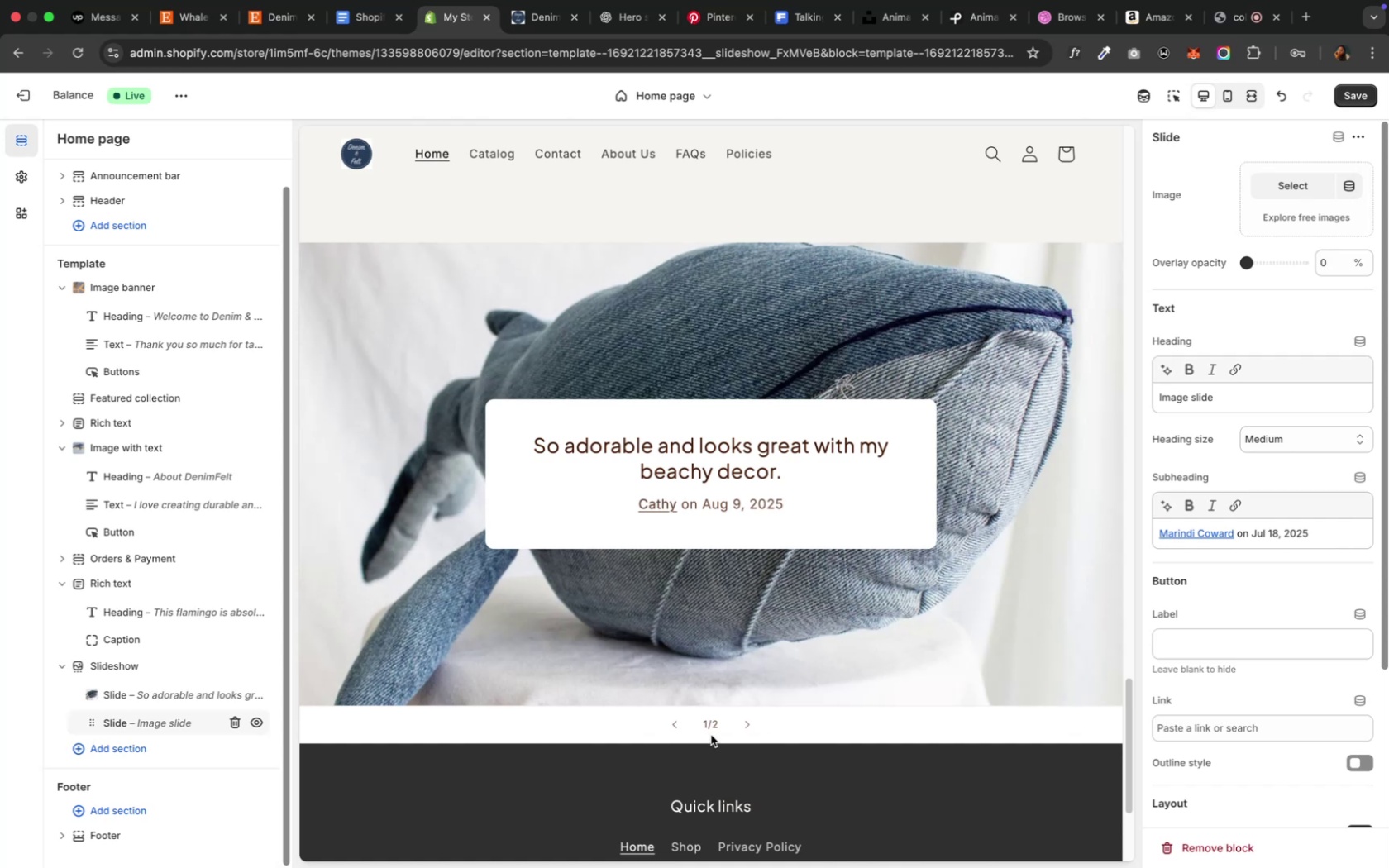 
left_click([742, 728])
 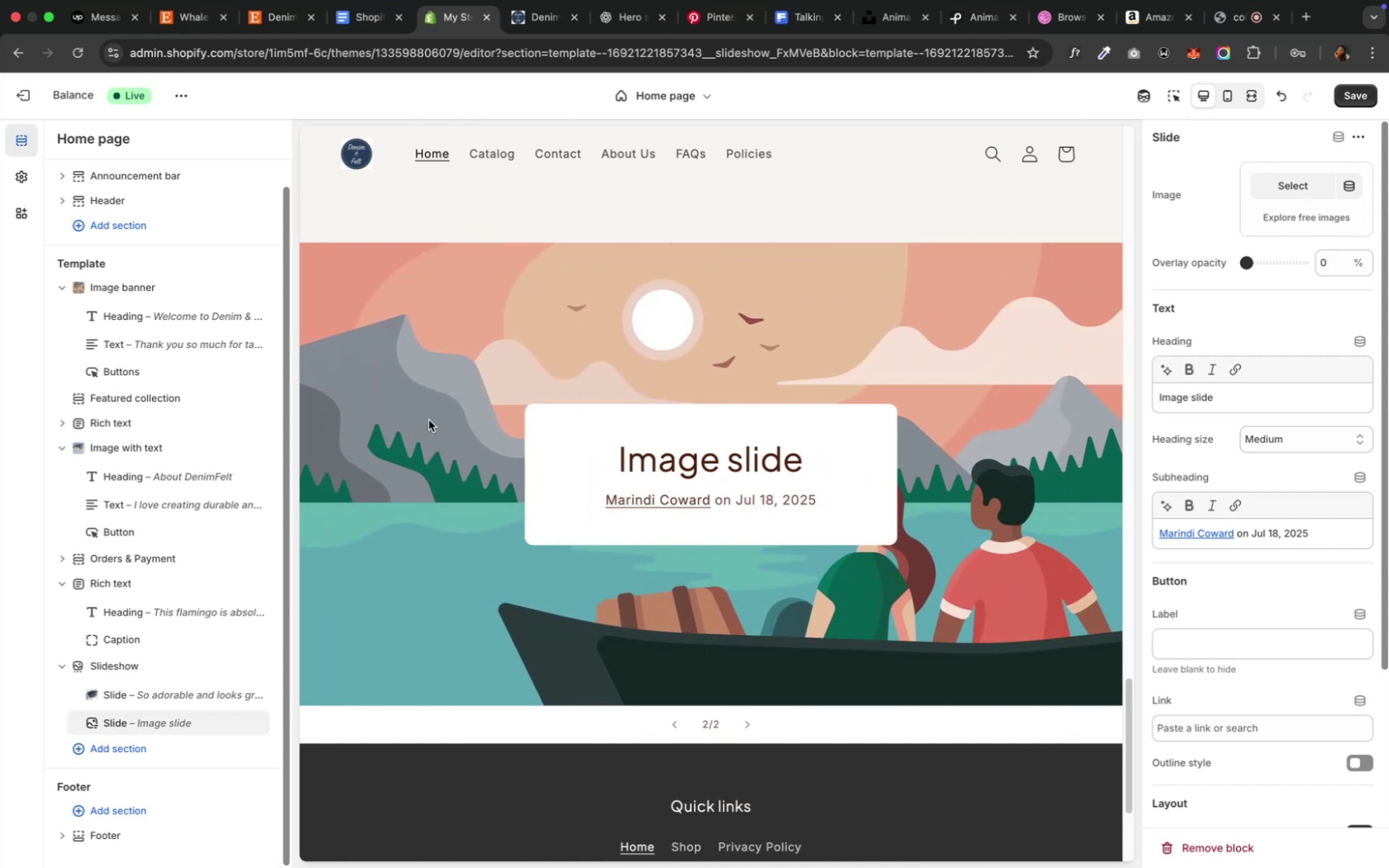 
mouse_move([314, 27])
 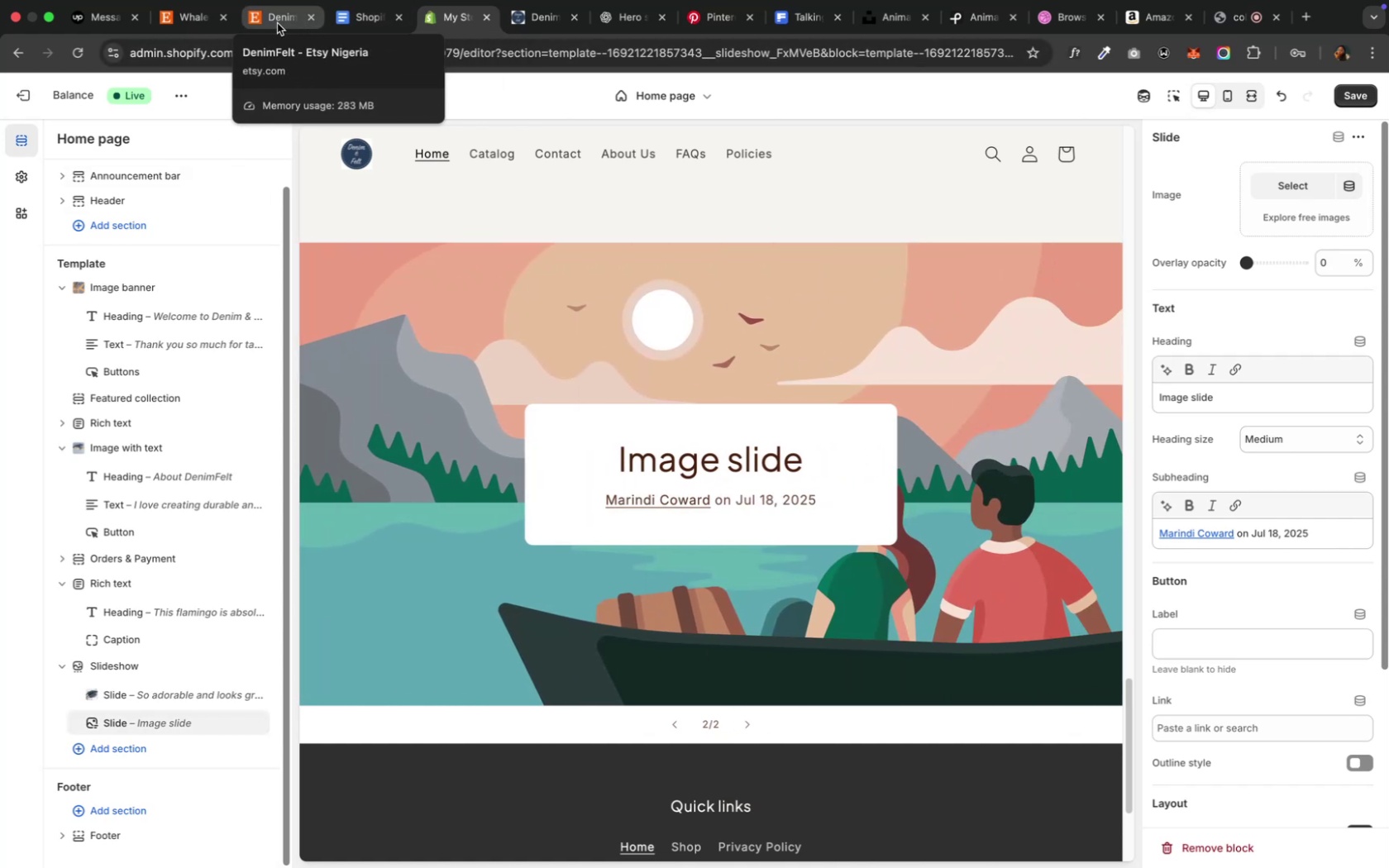 
left_click([274, 23])
 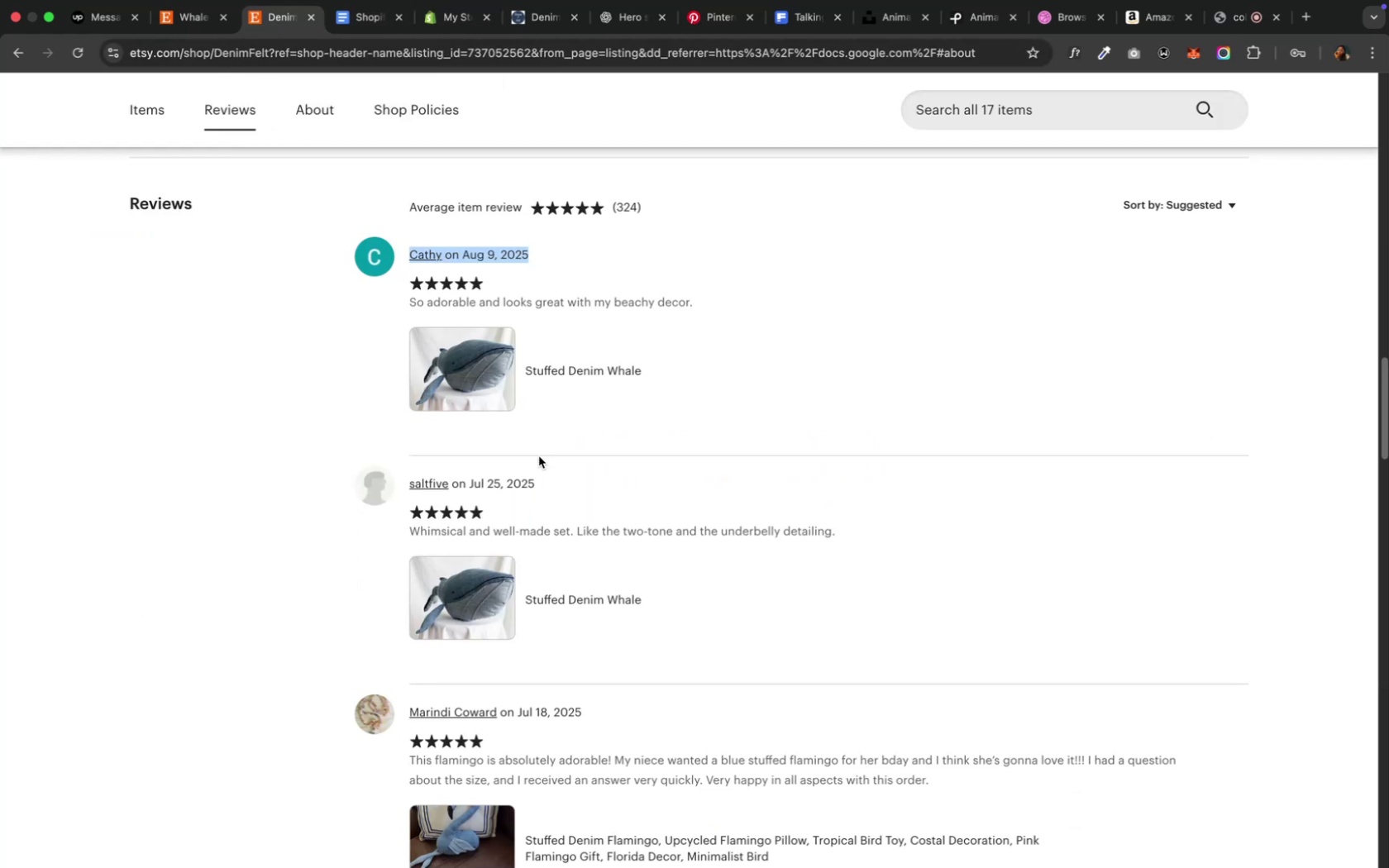 
scroll: coordinate [569, 594], scroll_direction: down, amount: 6.0
 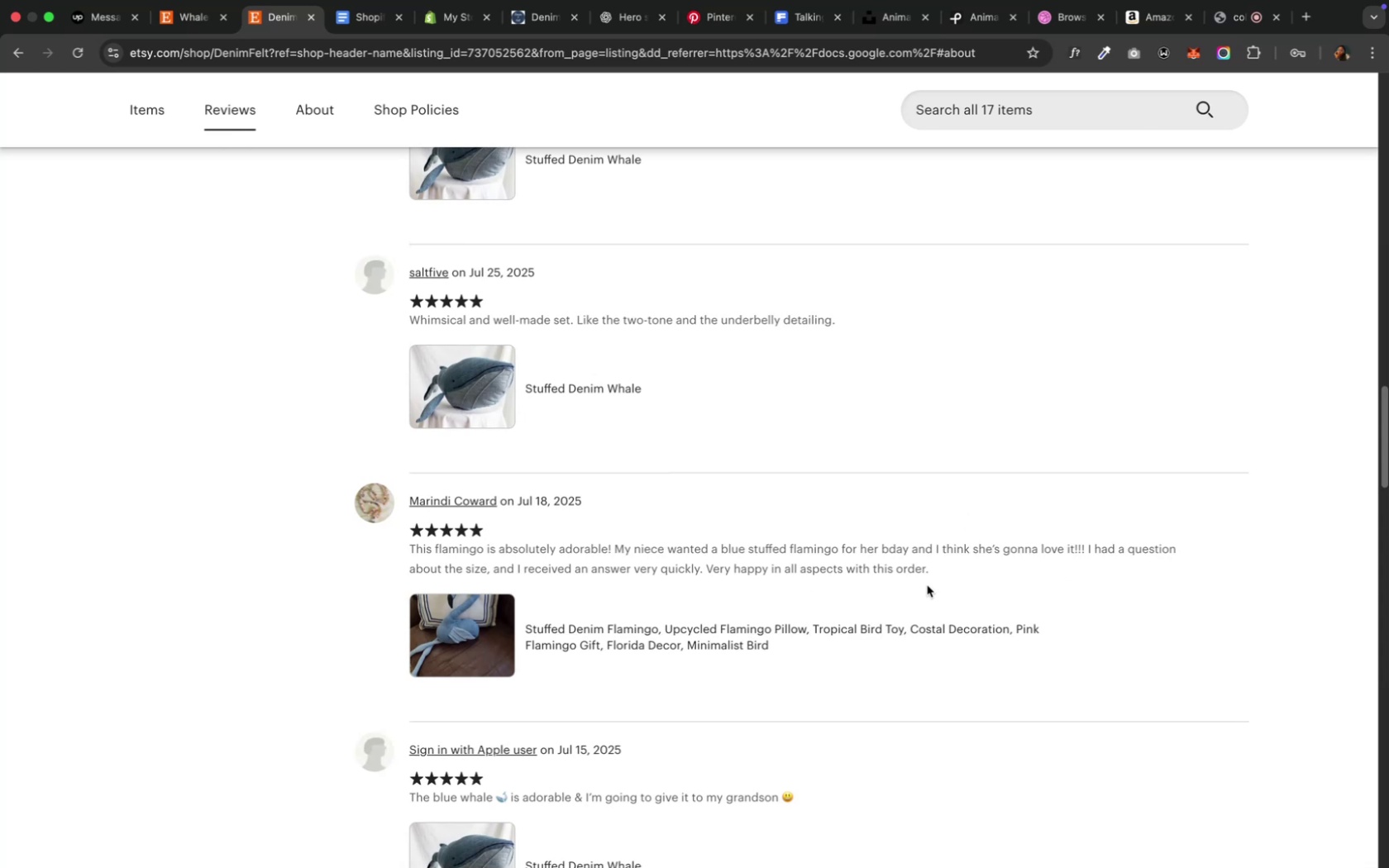 
left_click_drag(start_coordinate=[931, 568], to_coordinate=[409, 550])
 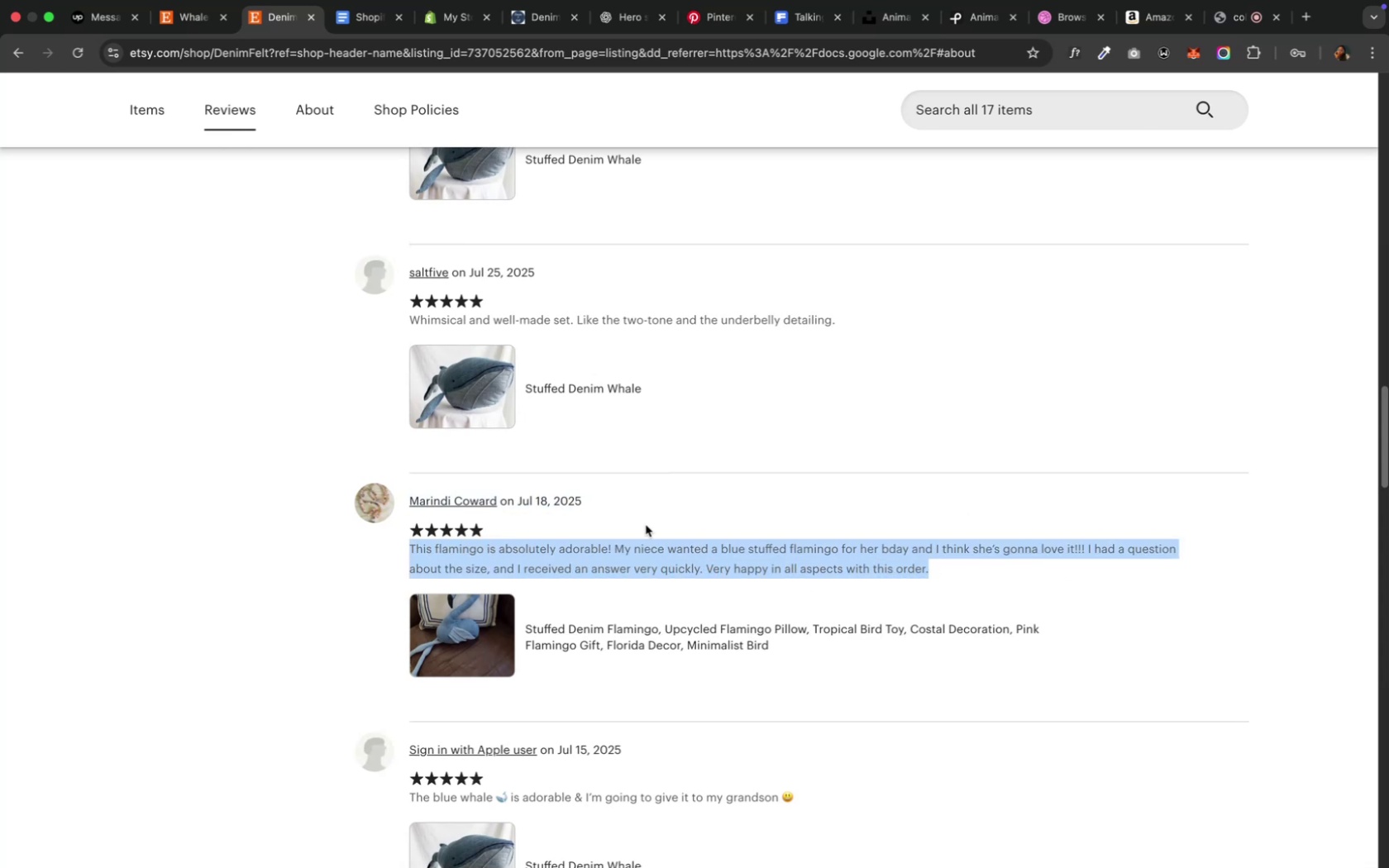 
key(Meta+C)
 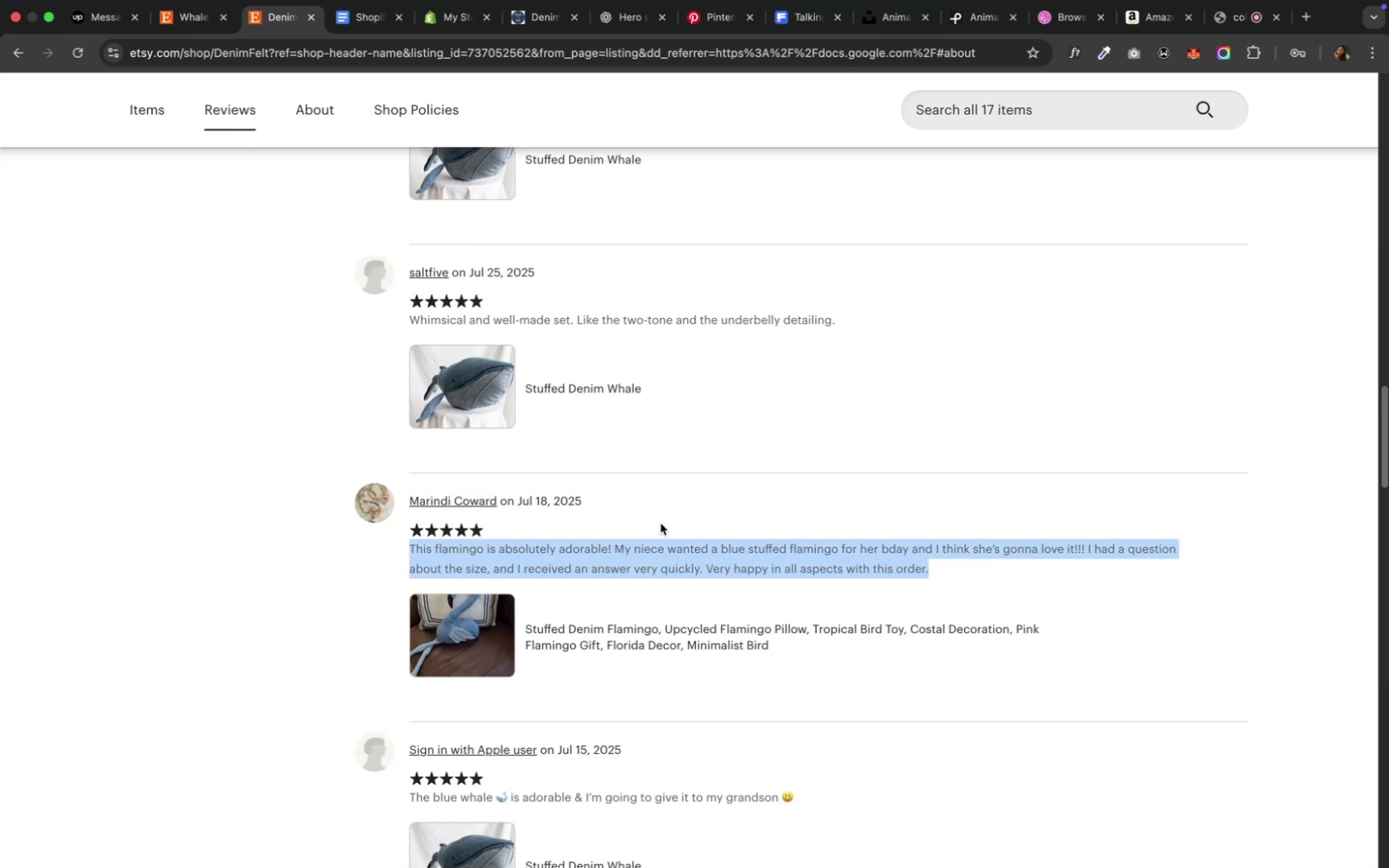 
key(Meta+C)
 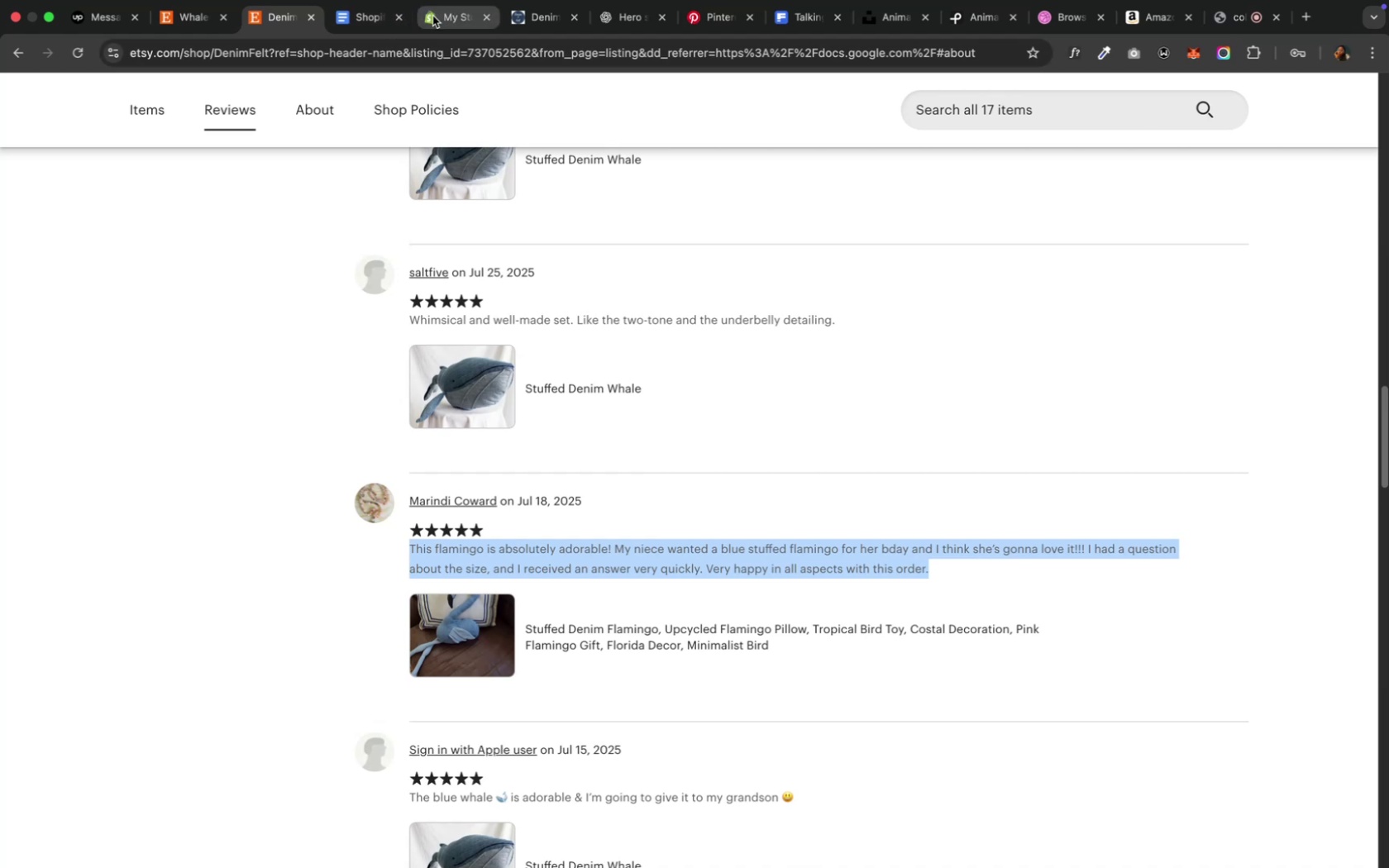 
left_click([432, 16])
 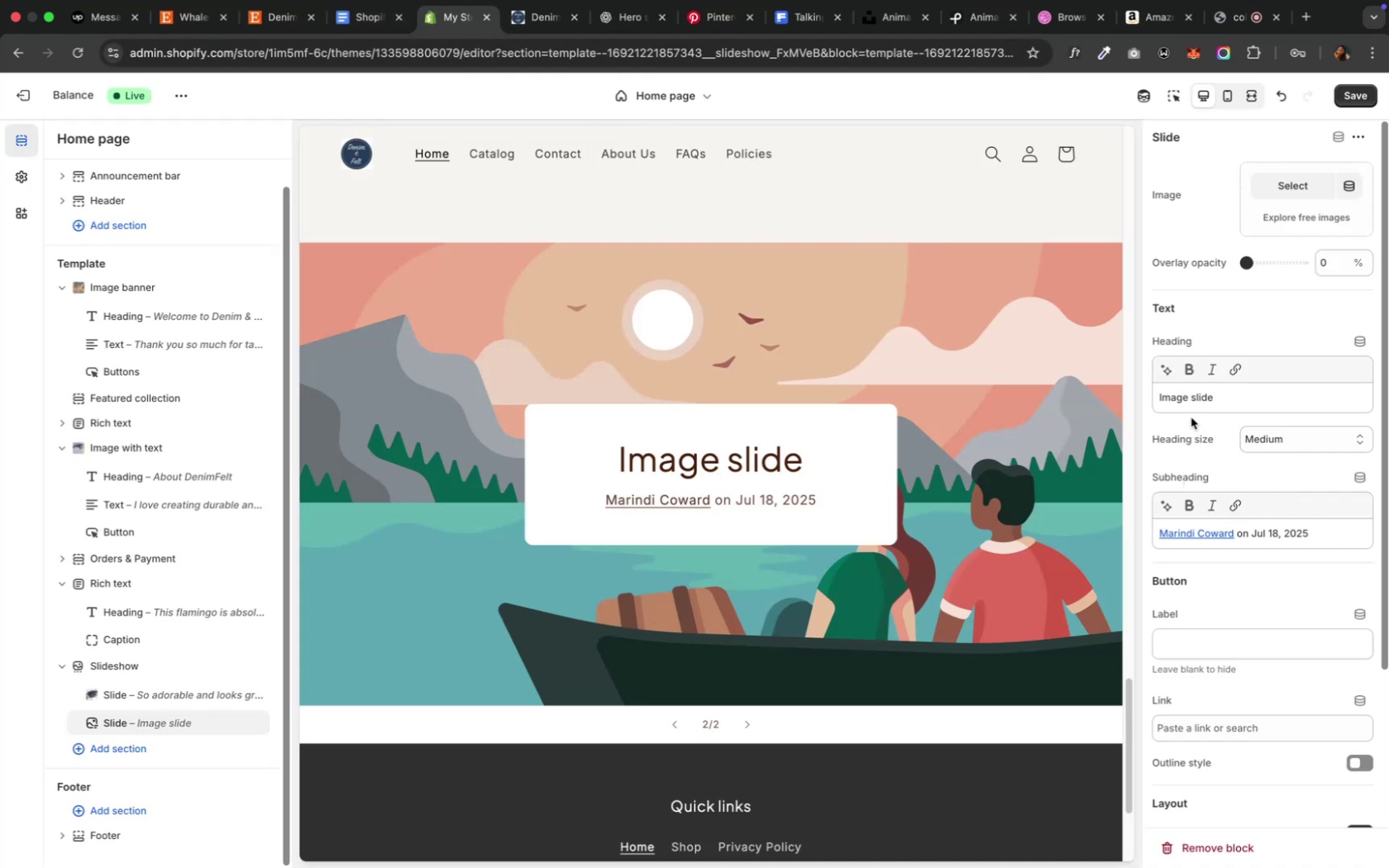 
left_click([1188, 403])
 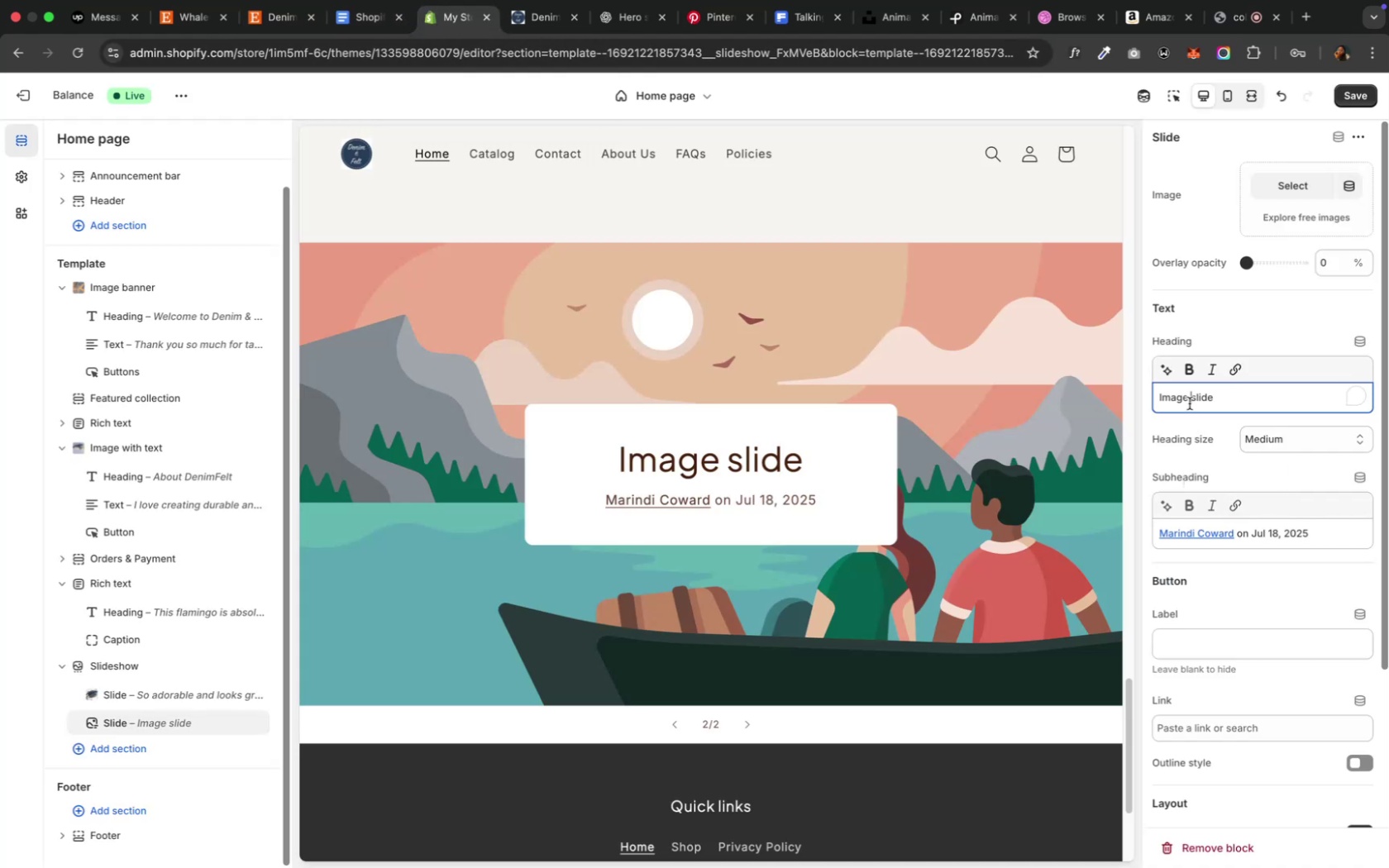 
key(Meta+A)
 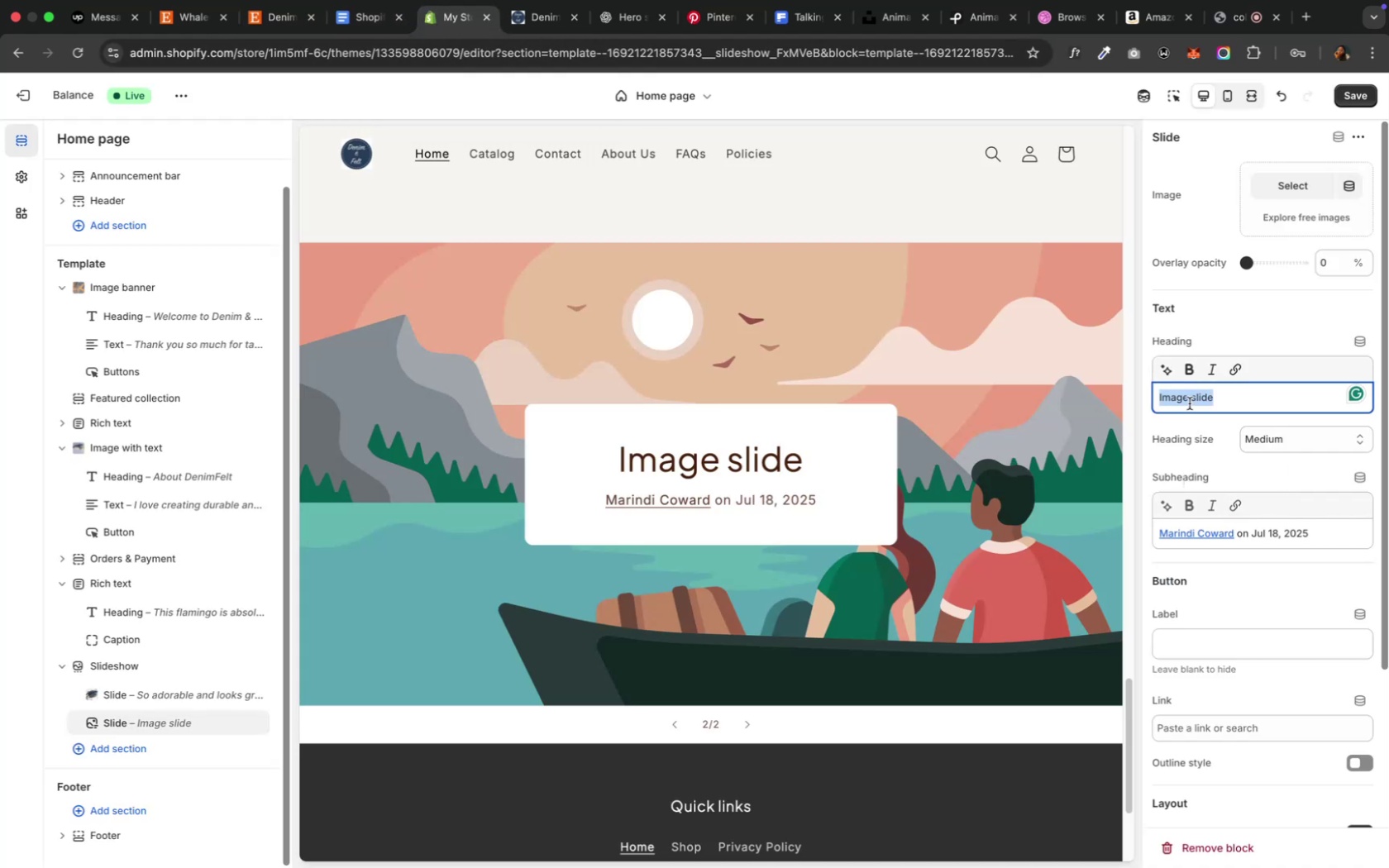 
key(Meta+V)
 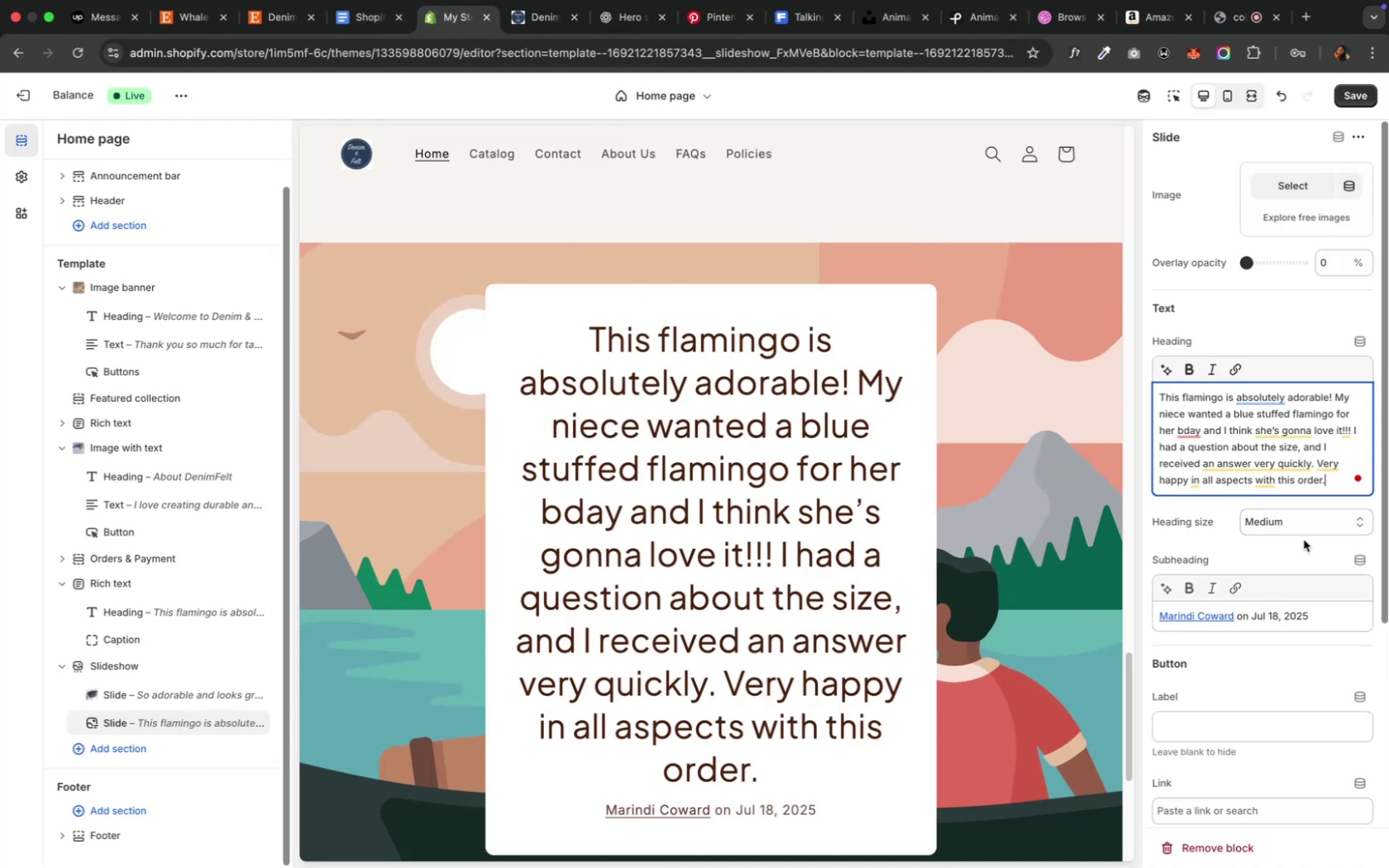 
left_click([1300, 527])
 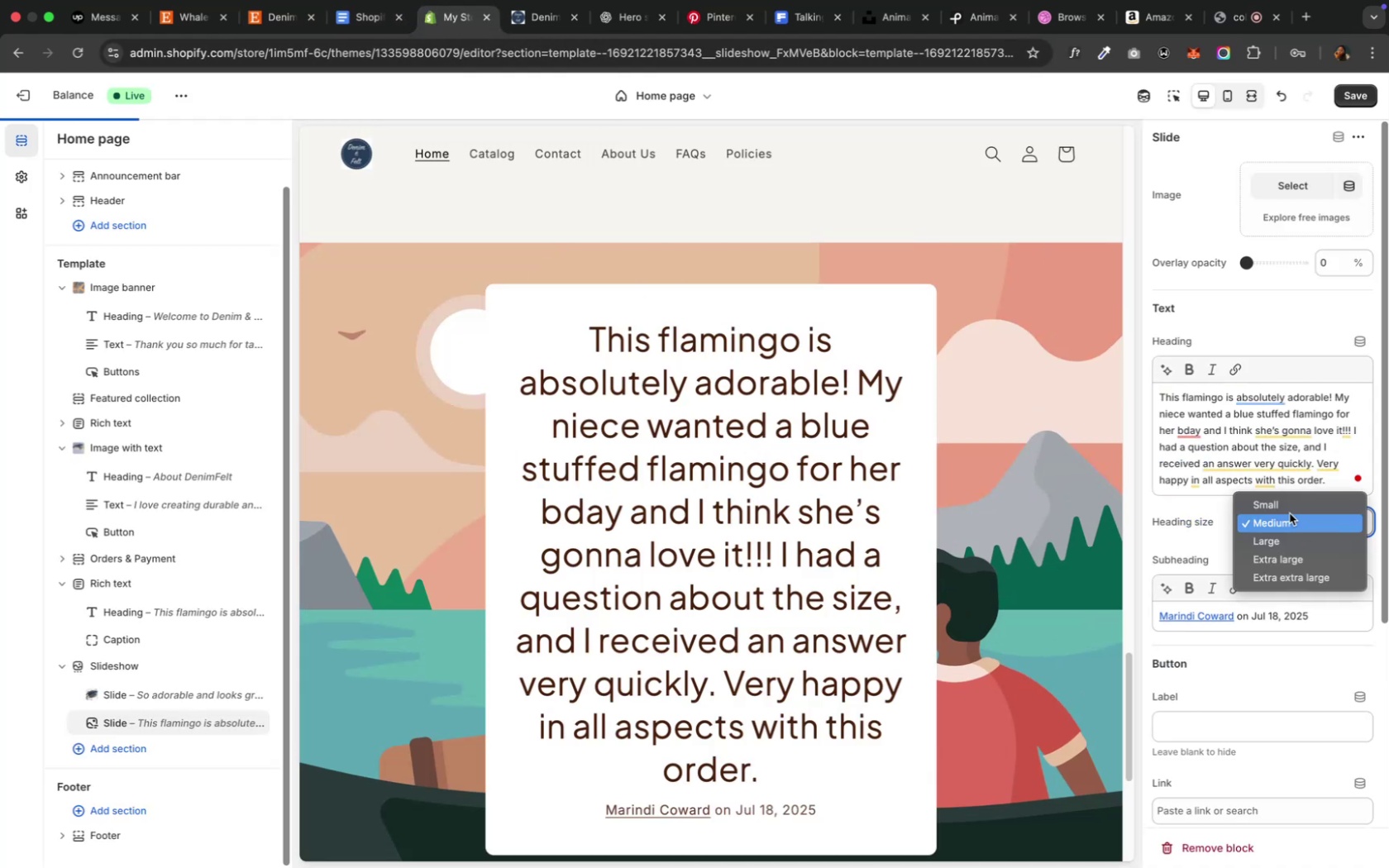 
left_click([1288, 513])
 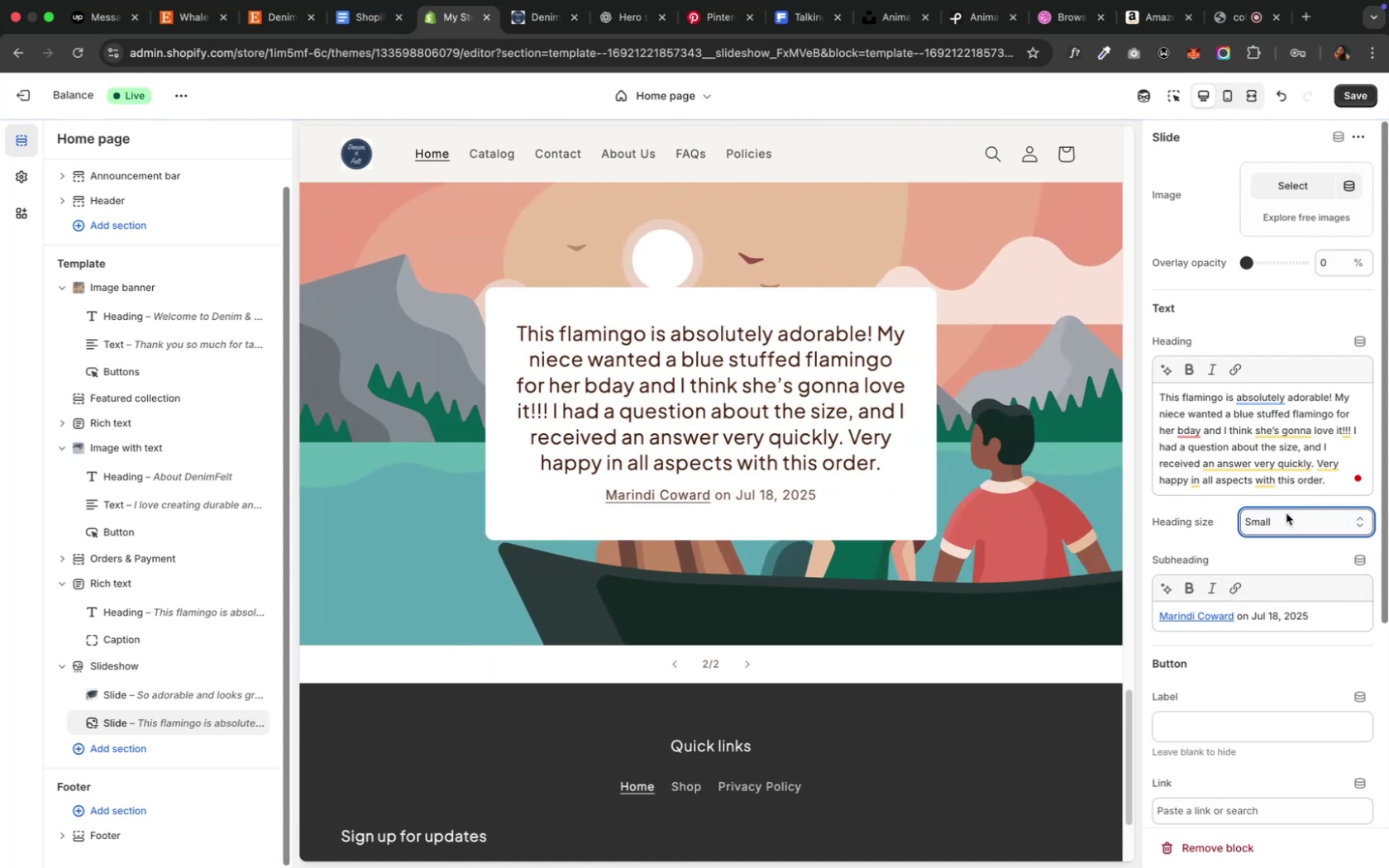 
wait(8.35)
 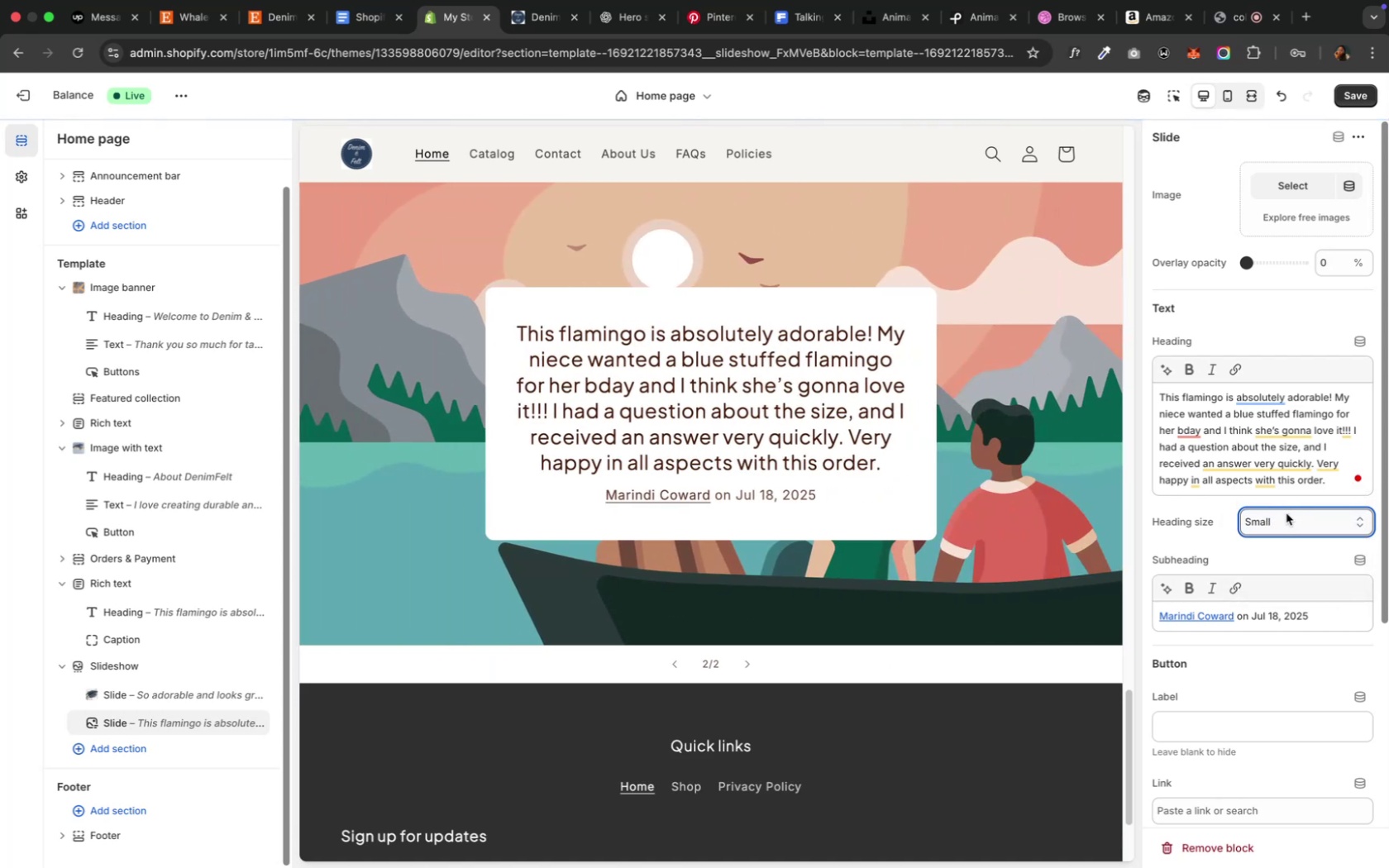 
left_click([747, 665])
 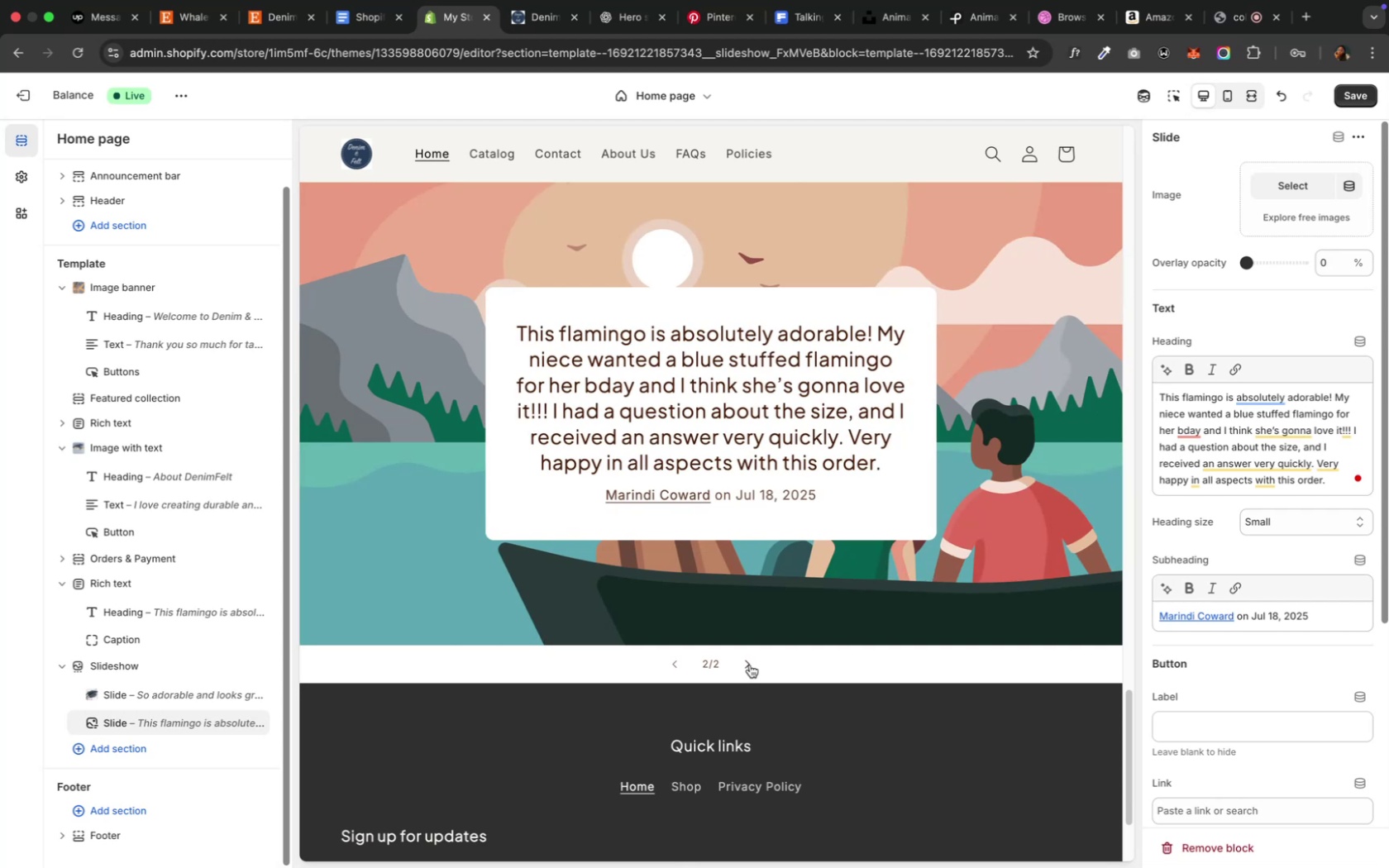 
wait(16.28)
 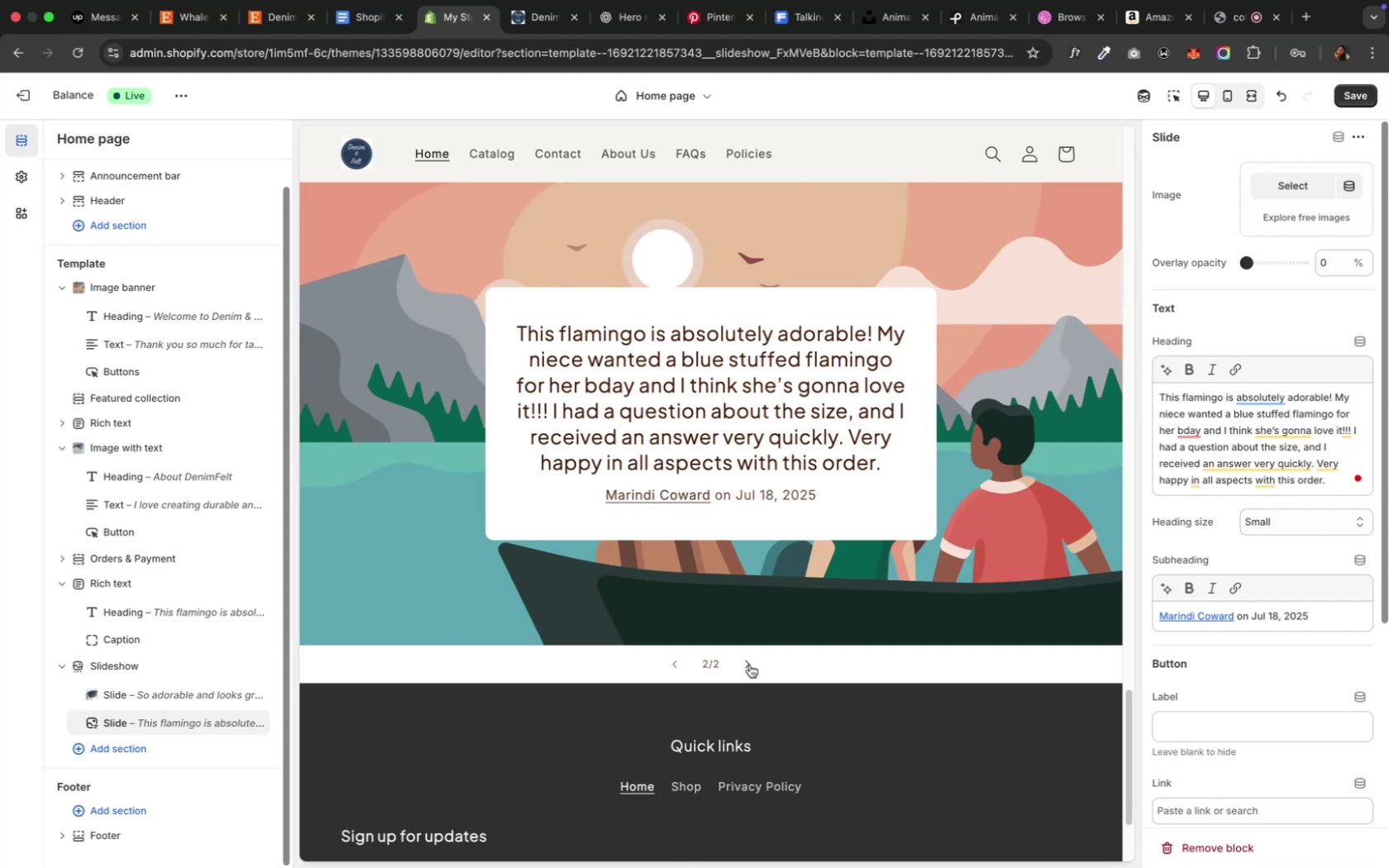 
left_click_drag(start_coordinate=[1240, 260], to_coordinate=[1181, 279])
 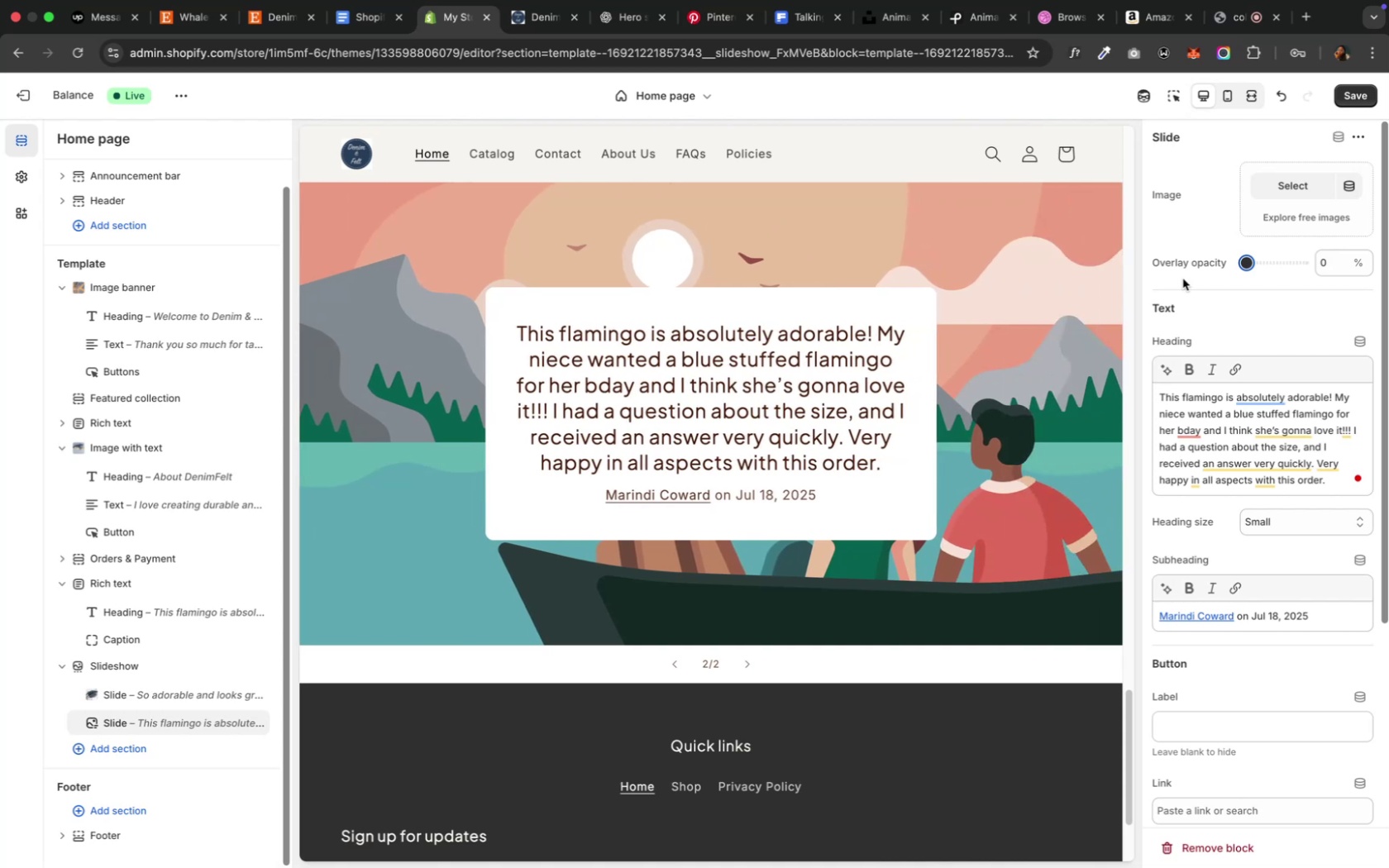 
scroll: coordinate [1177, 283], scroll_direction: up, amount: 4.0
 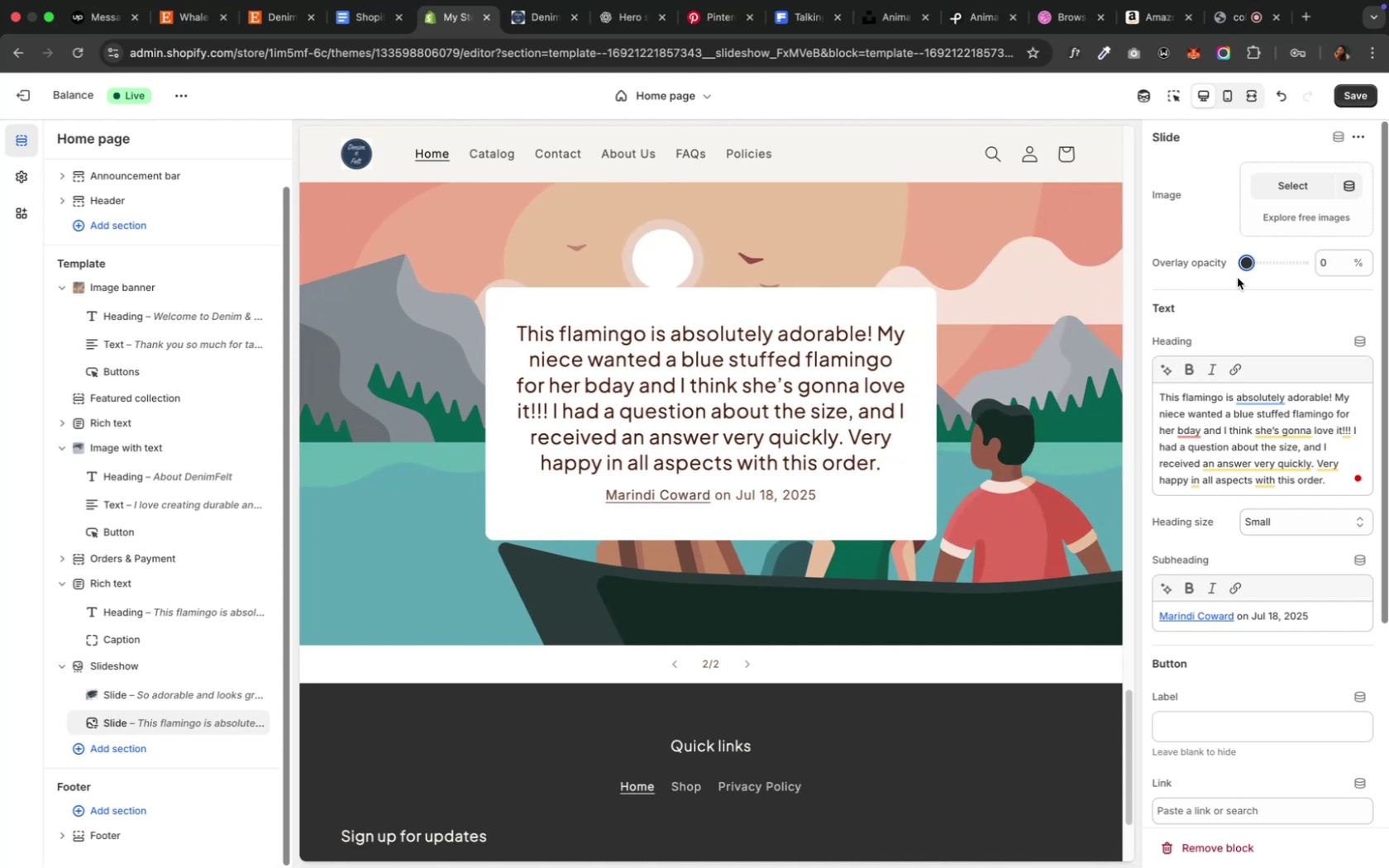 
left_click_drag(start_coordinate=[1245, 266], to_coordinate=[1251, 267])
 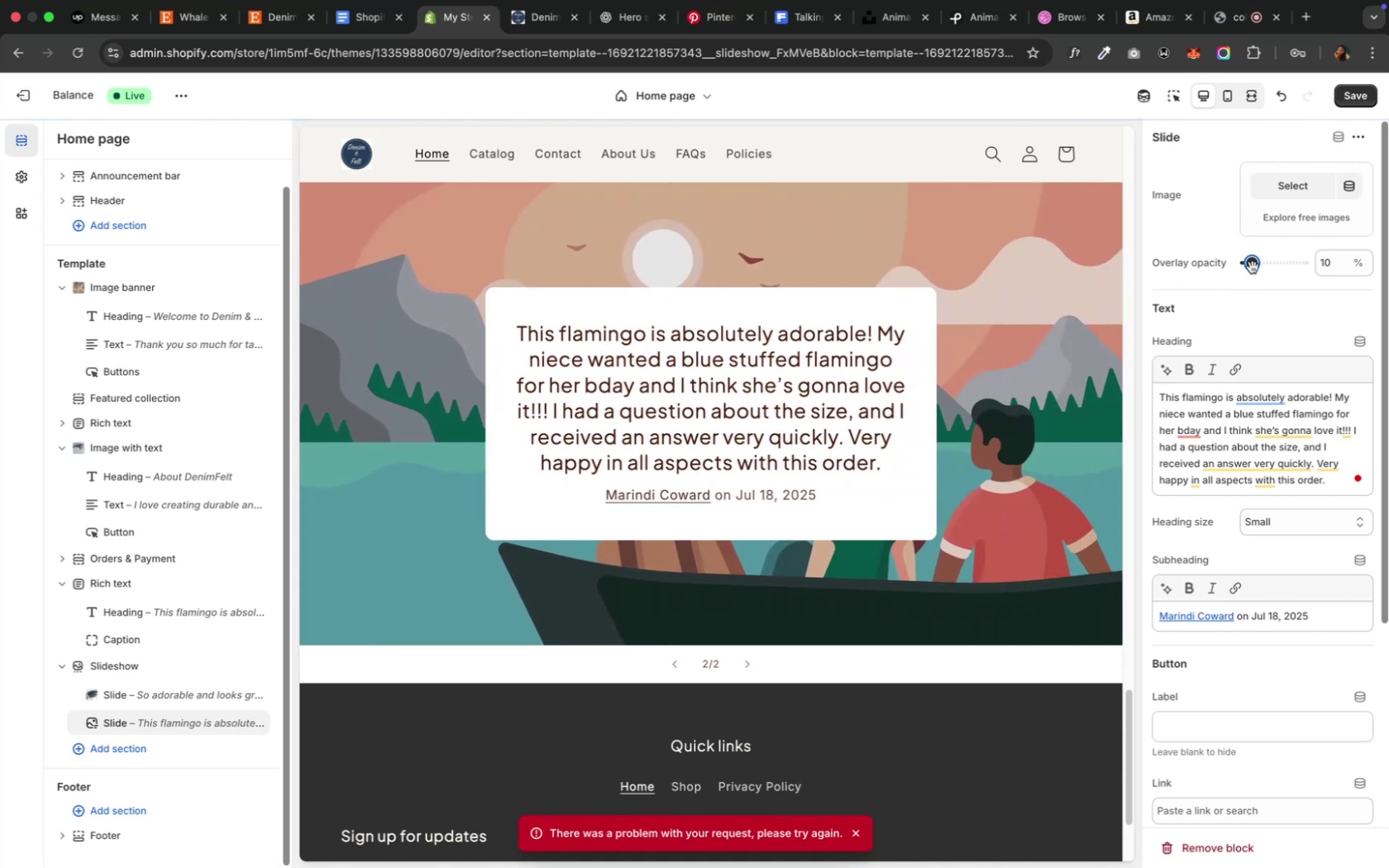 
left_click_drag(start_coordinate=[1251, 267], to_coordinate=[1223, 267])
 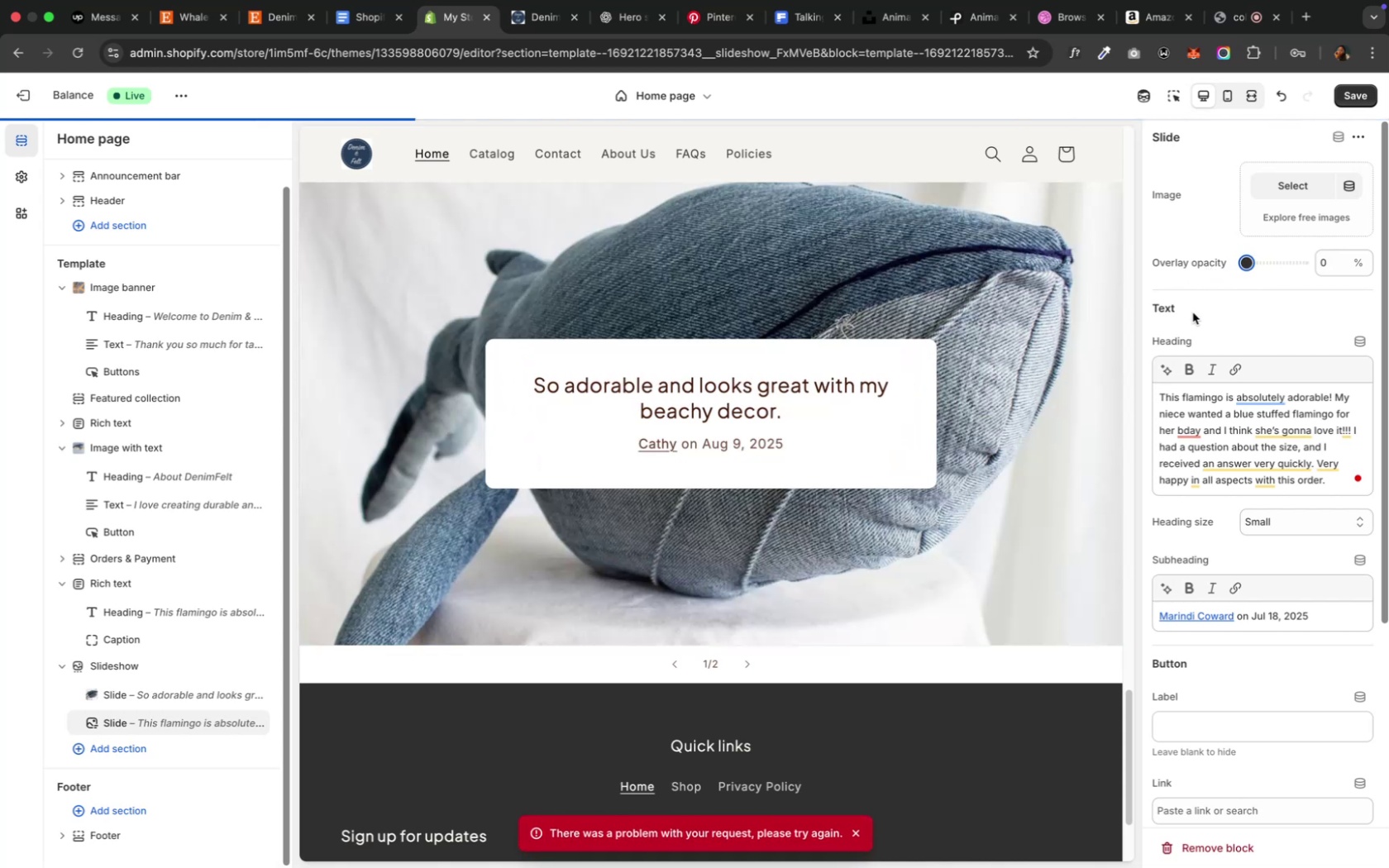 
scroll: coordinate [1188, 321], scroll_direction: none, amount: 0.0
 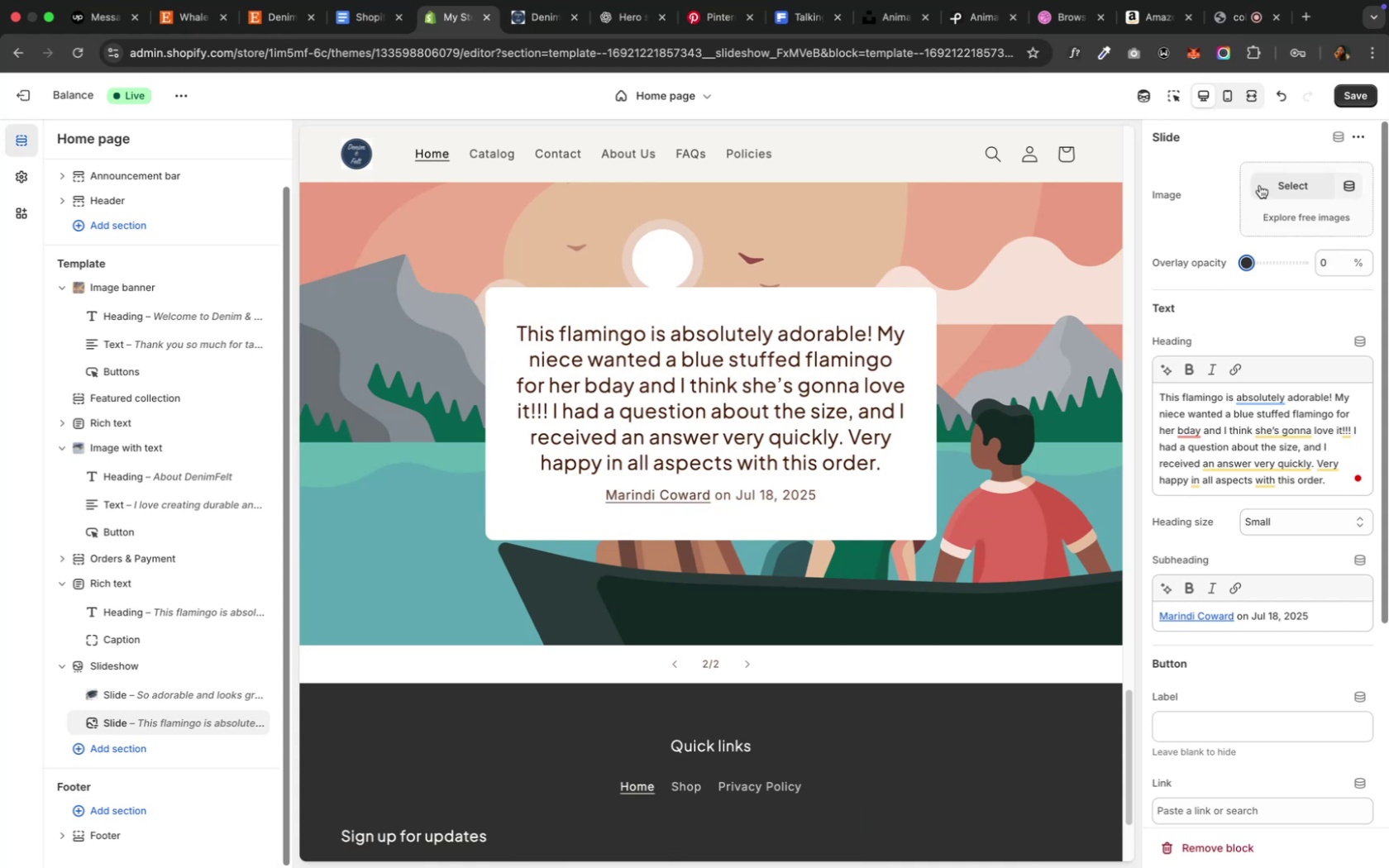 
wait(7.49)
 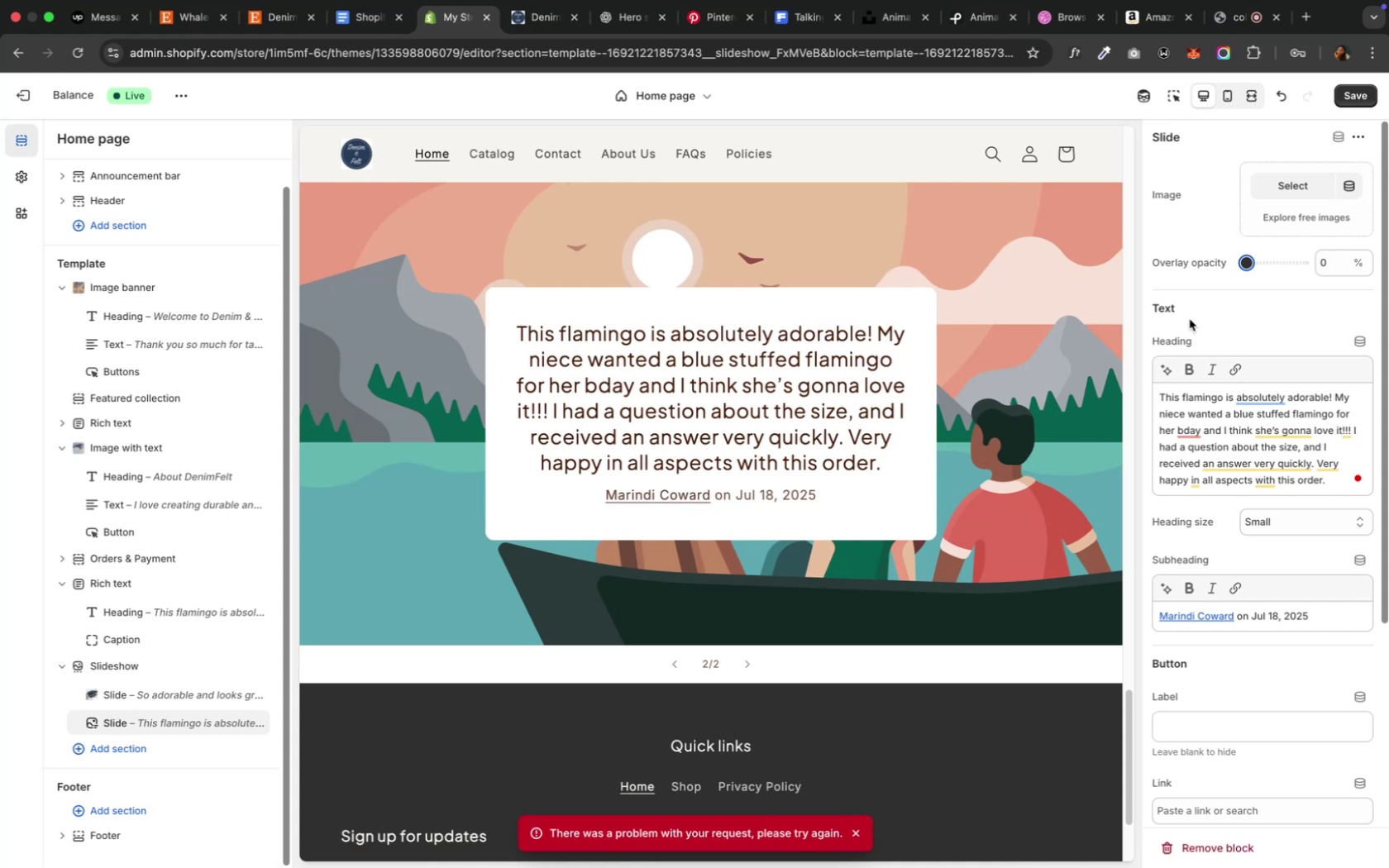 
left_click([1258, 185])
 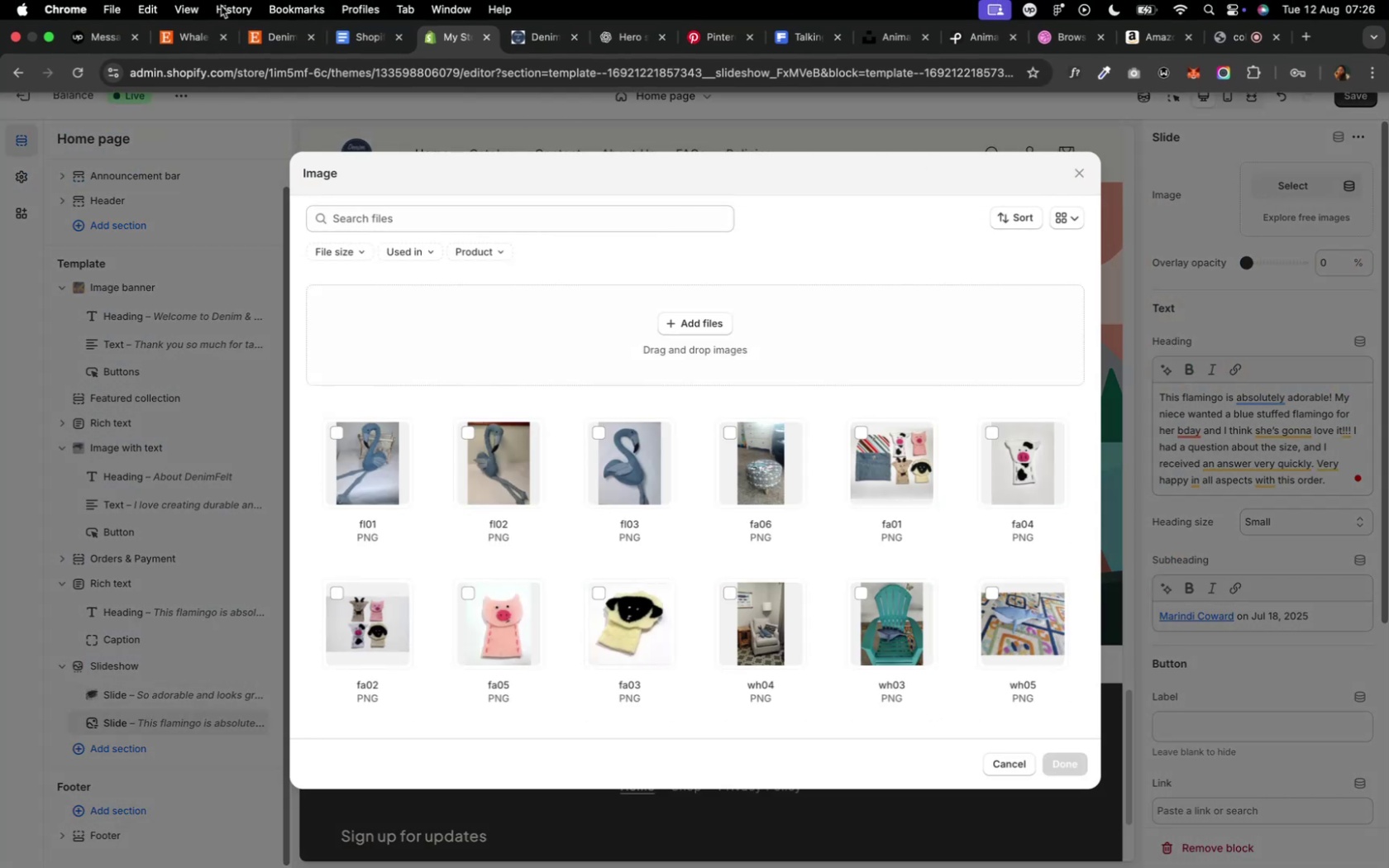 
left_click([245, 28])
 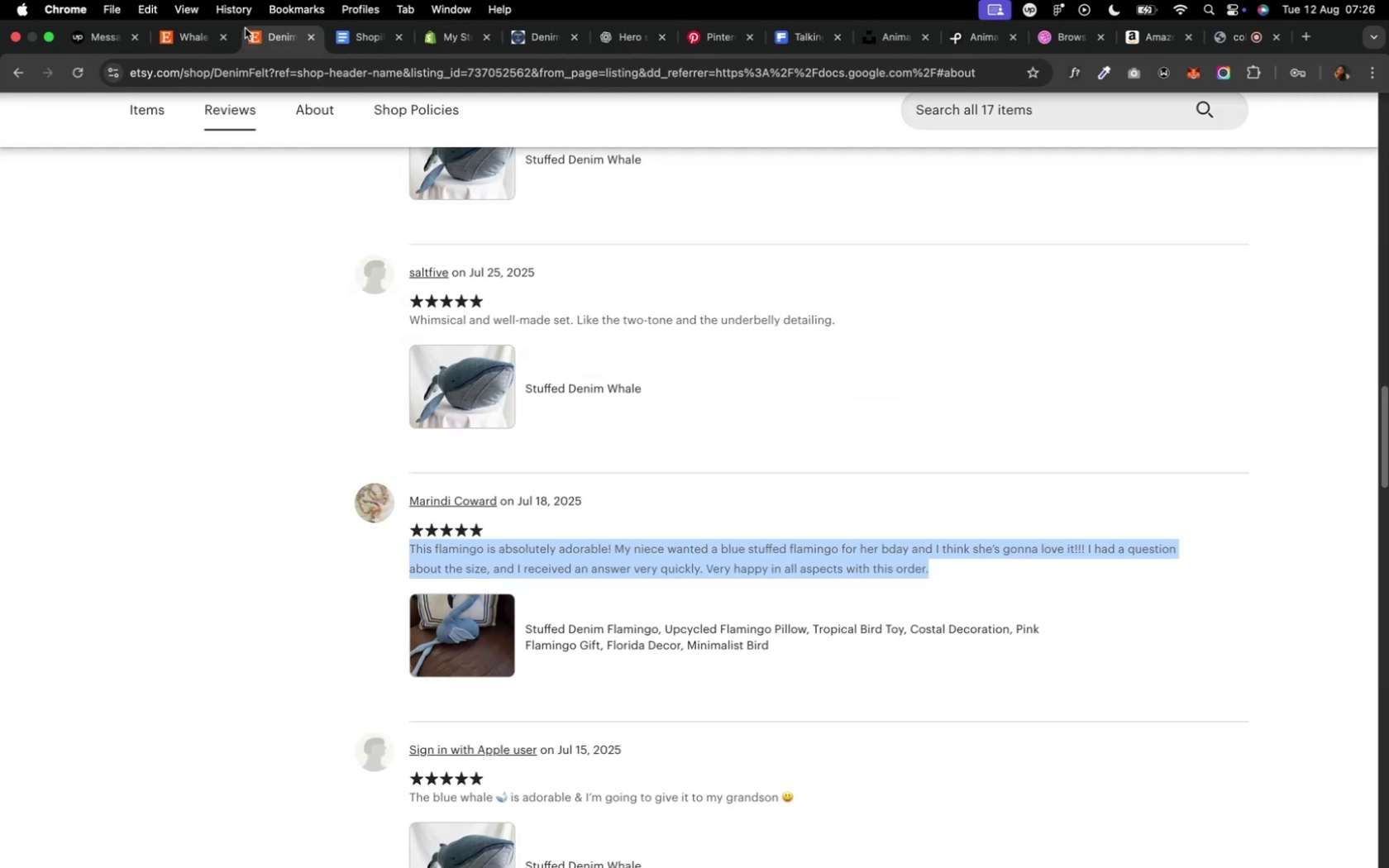 
wait(7.59)
 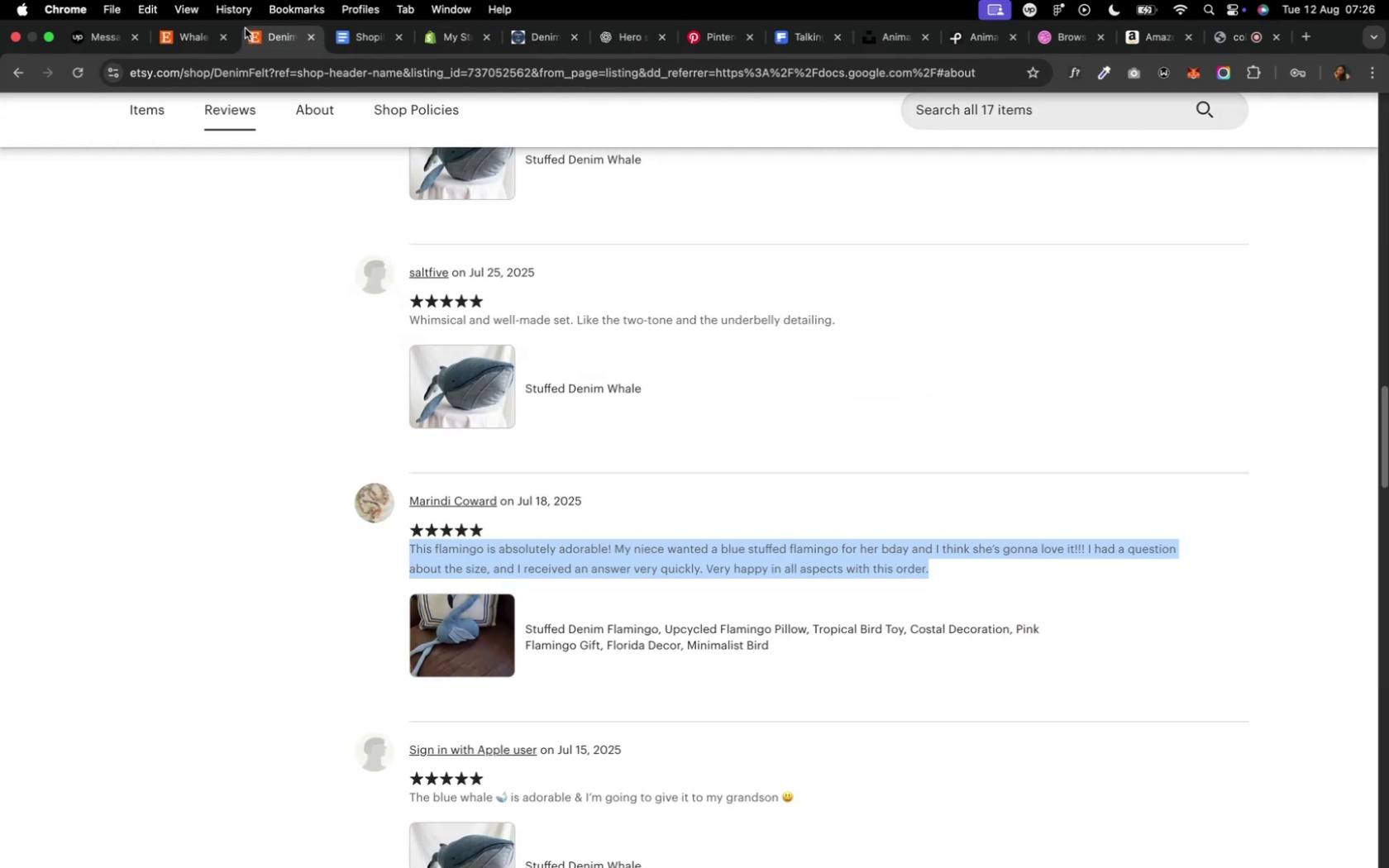 
left_click([426, 44])
 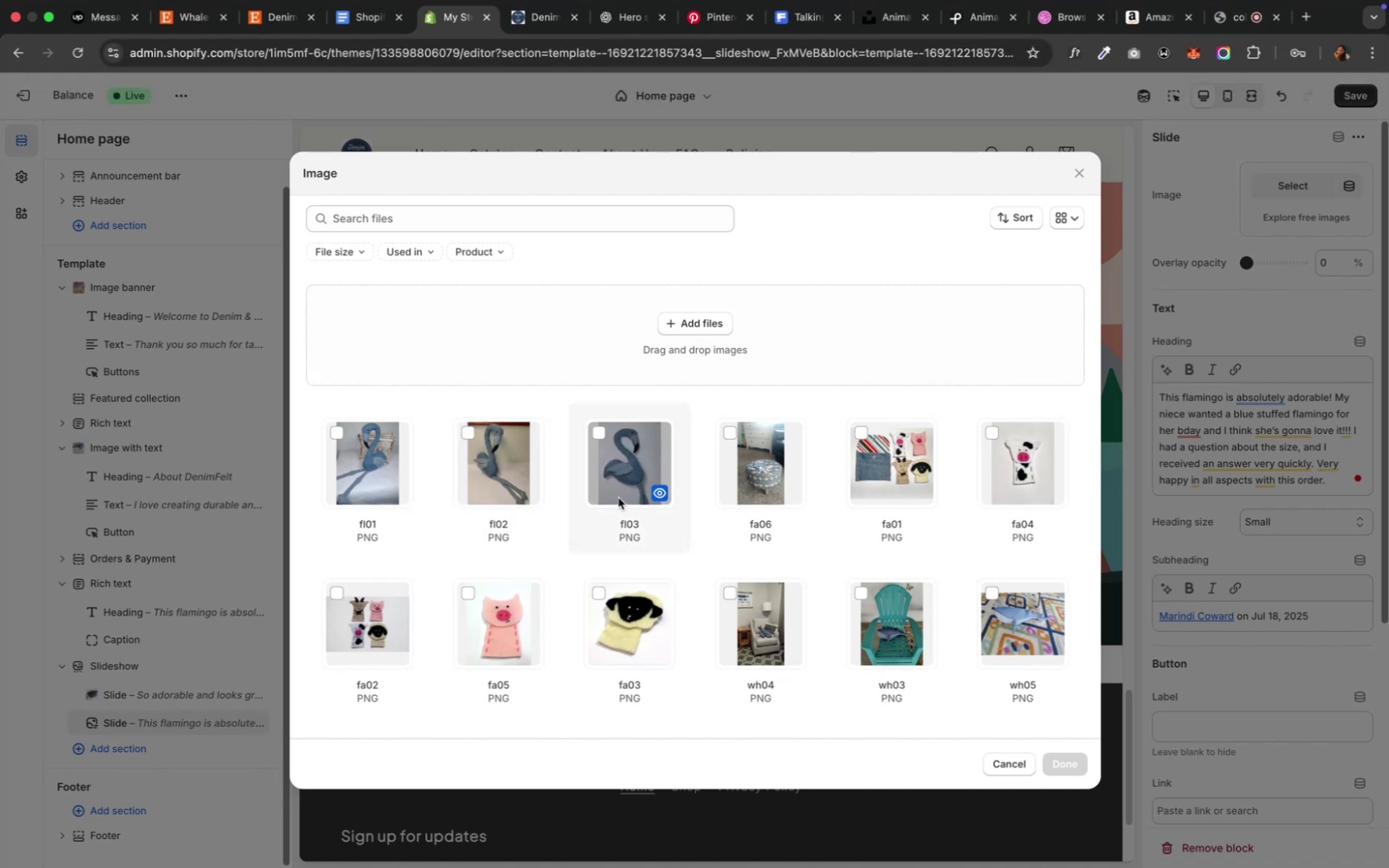 
wait(7.69)
 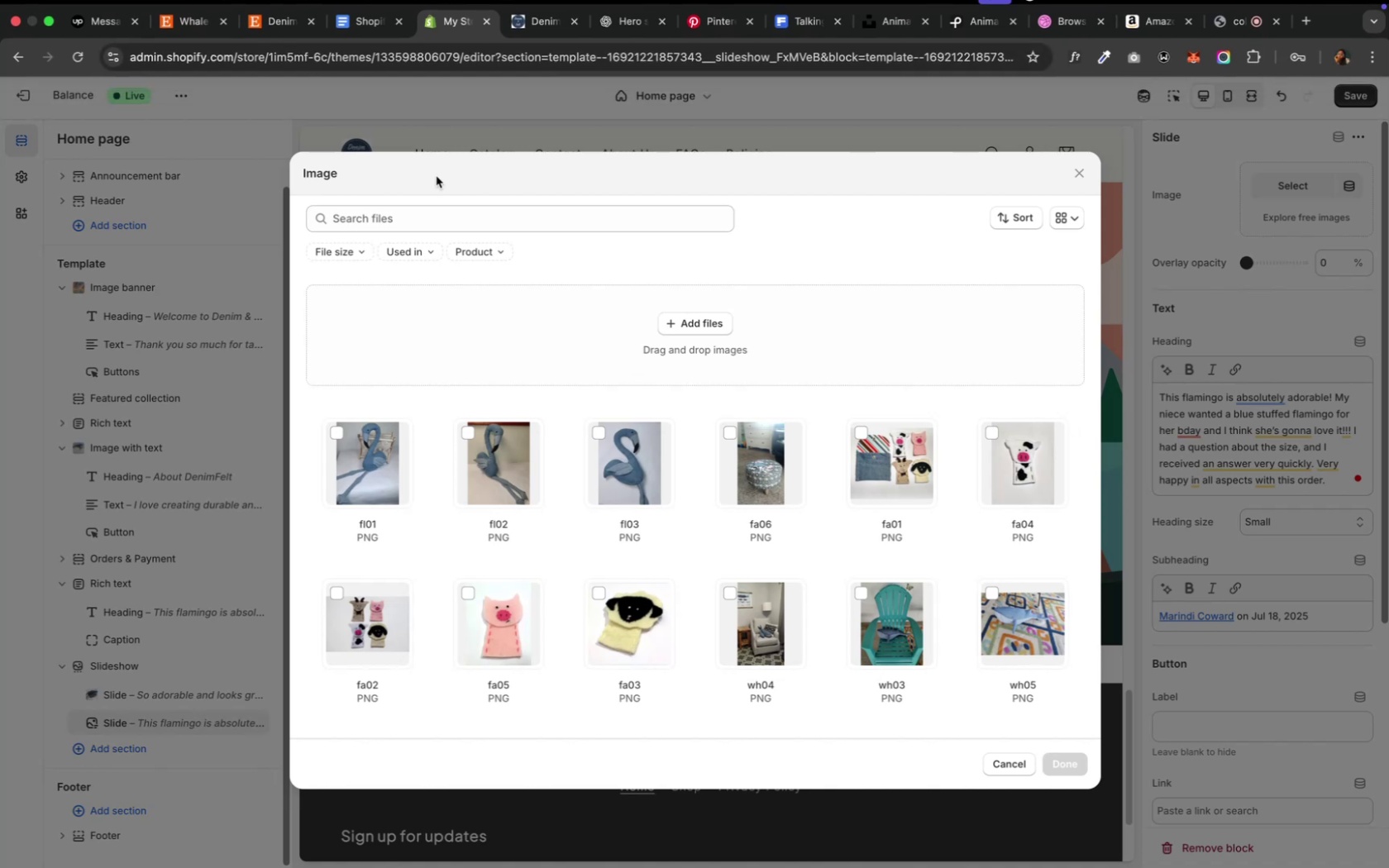 
left_click([618, 498])
 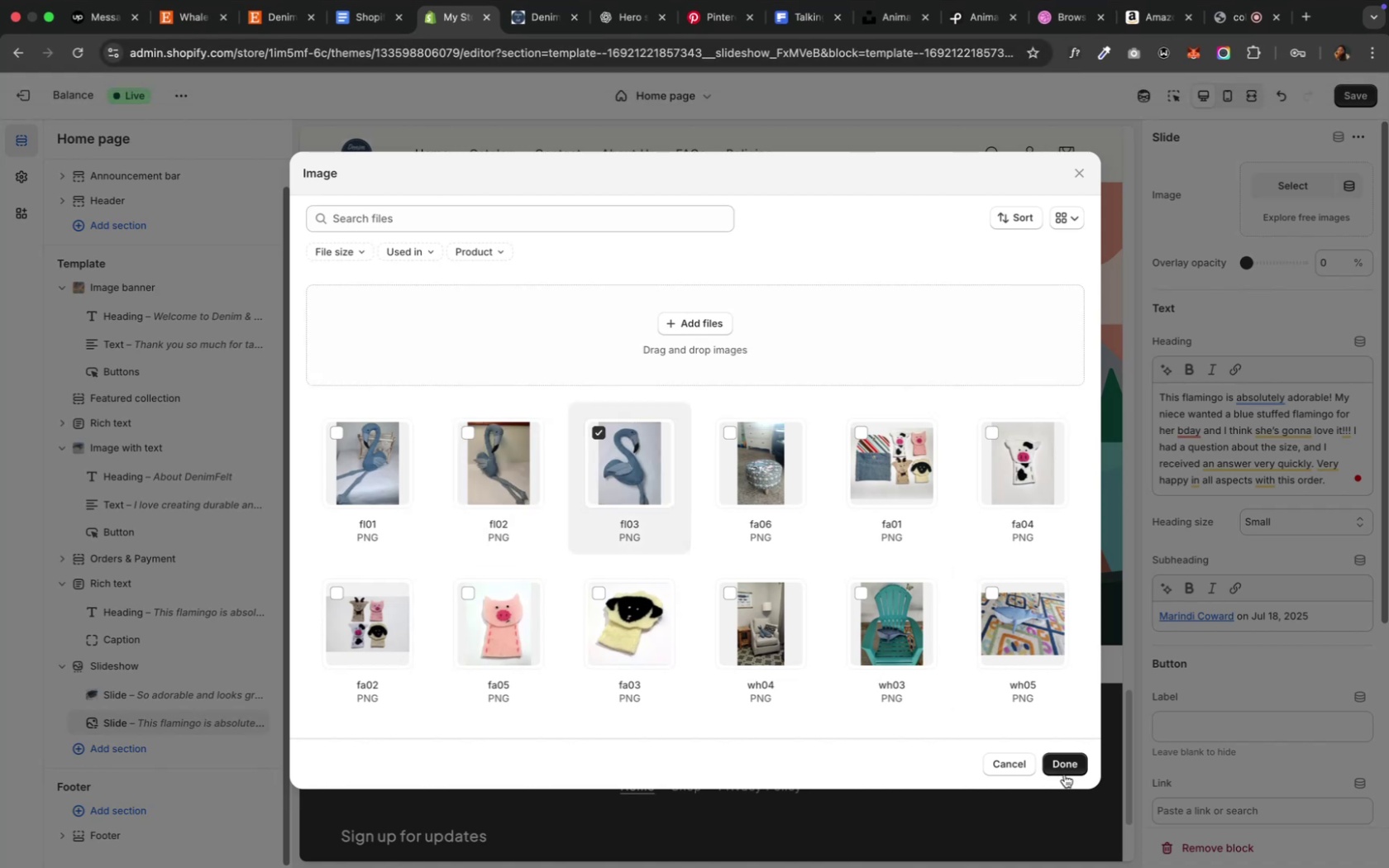 
left_click([1062, 768])
 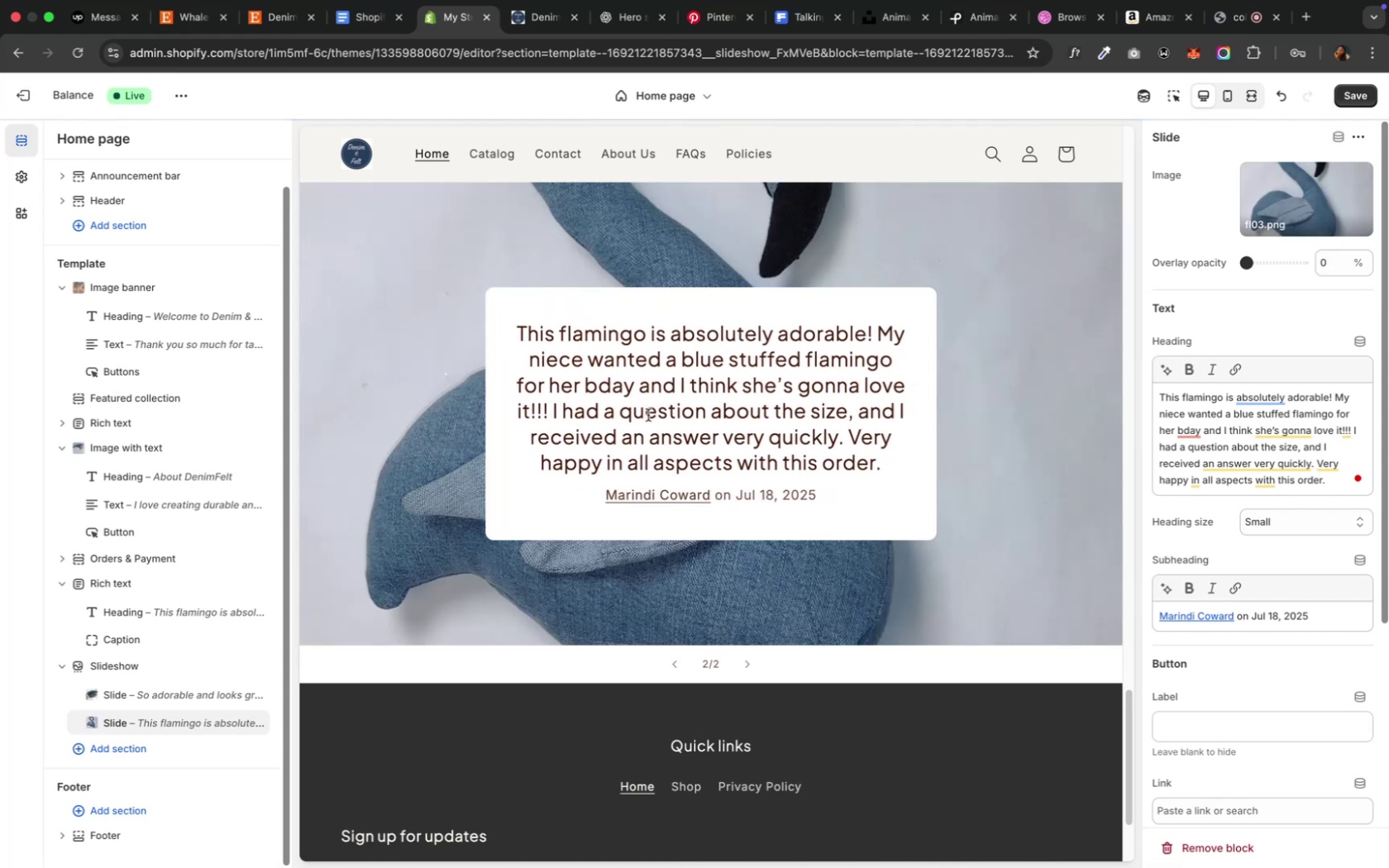 
wait(14.04)
 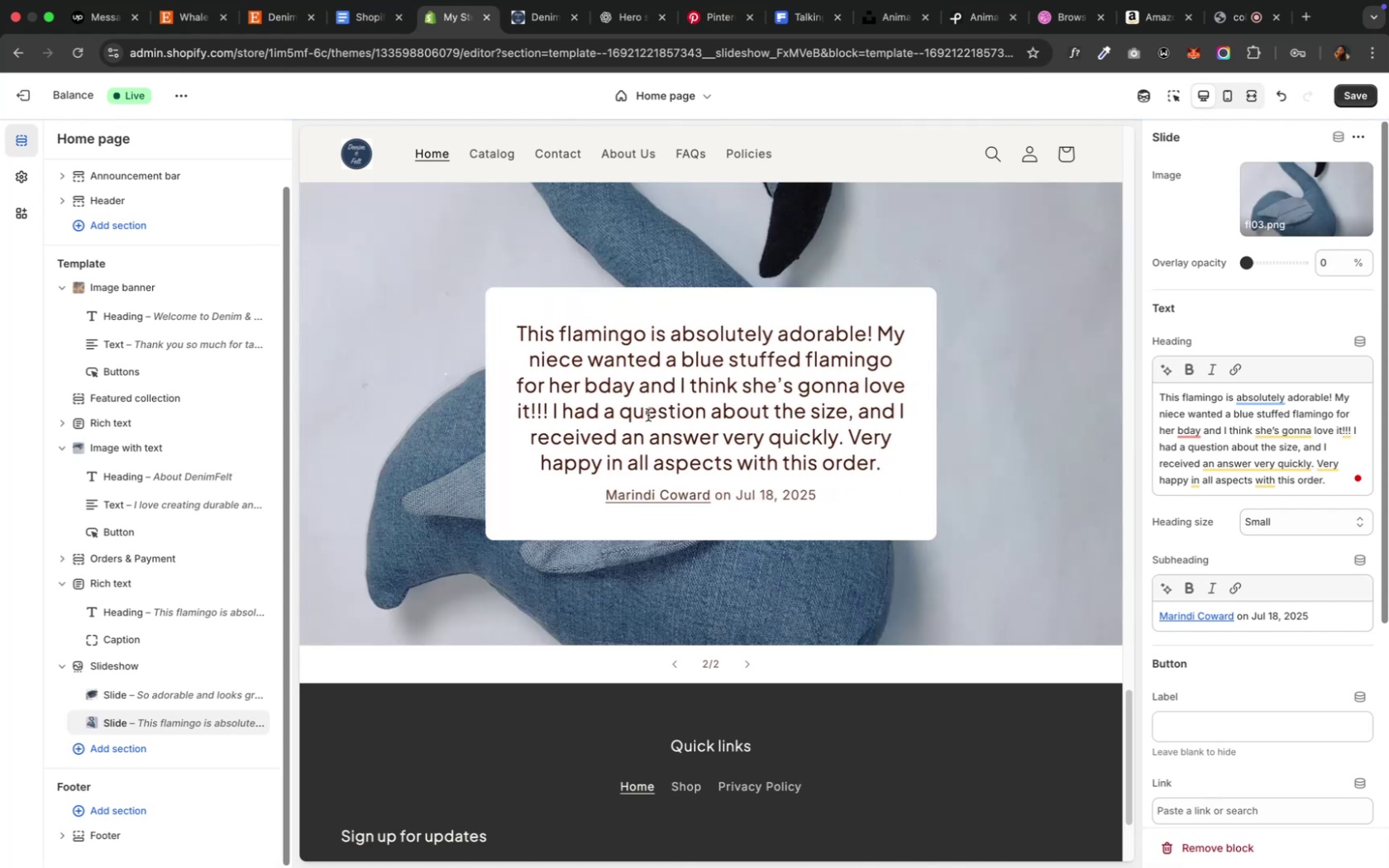 
scroll: coordinate [624, 449], scroll_direction: down, amount: 9.0
 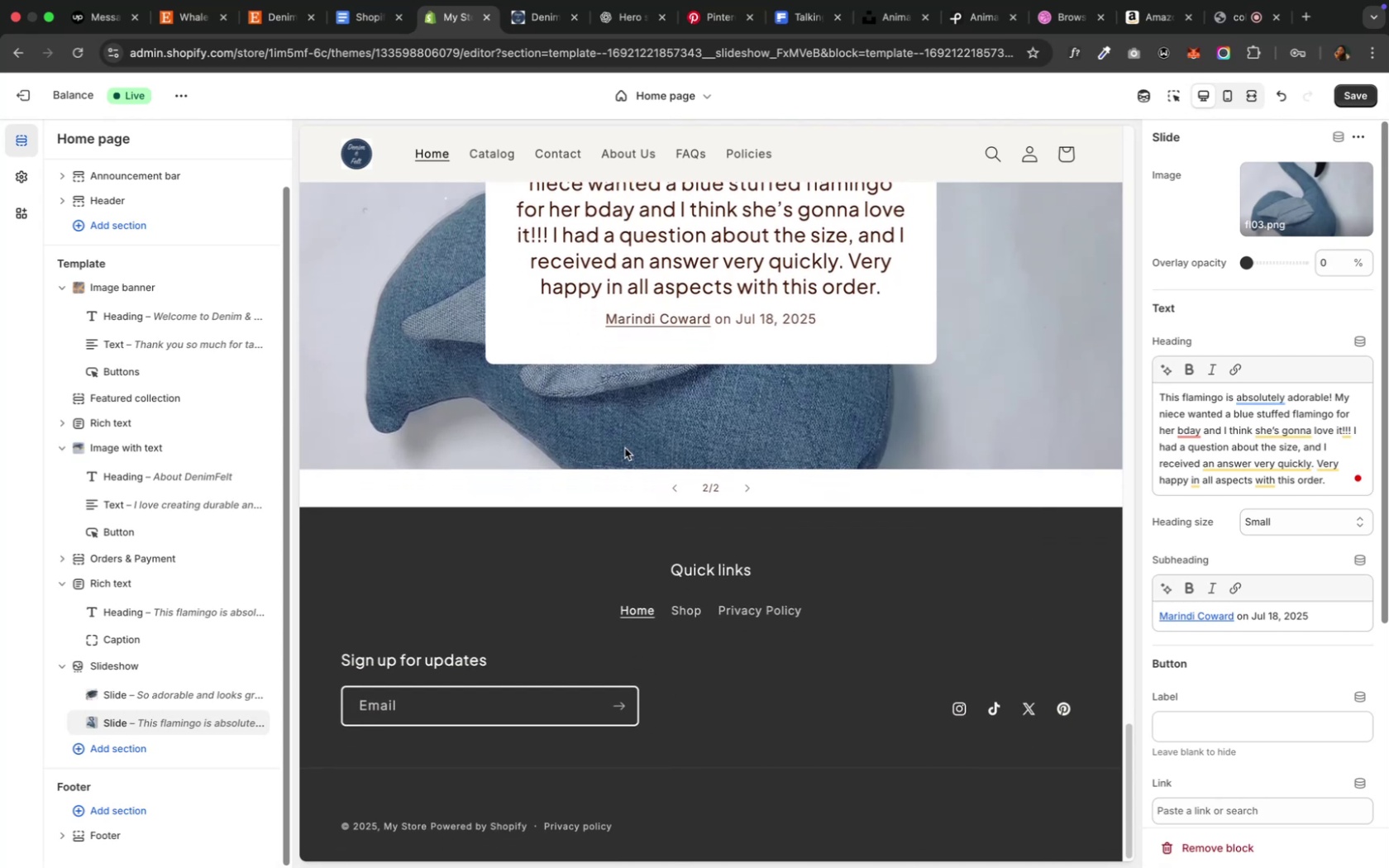 
scroll: coordinate [624, 447], scroll_direction: up, amount: 19.0
 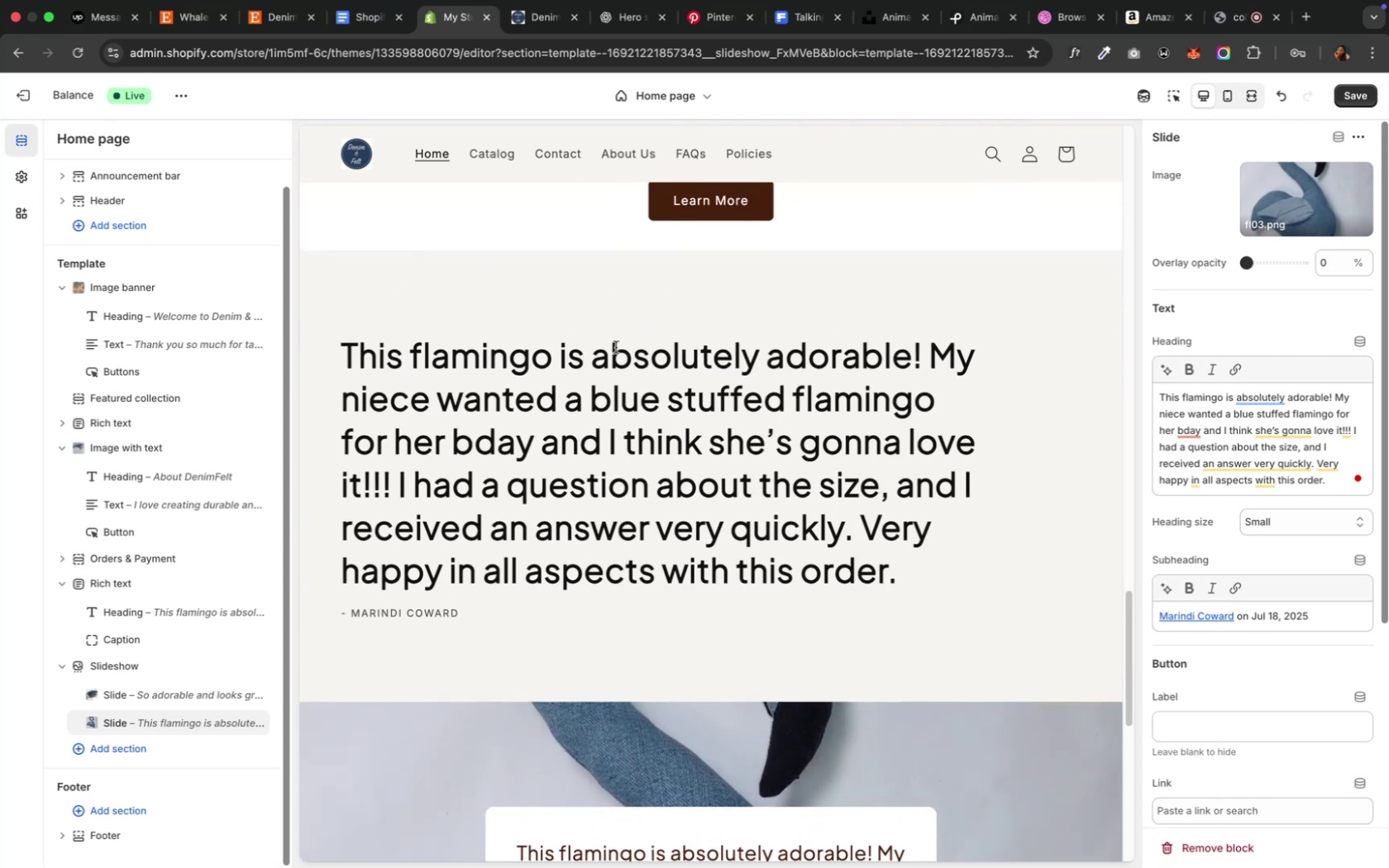 
left_click([596, 322])
 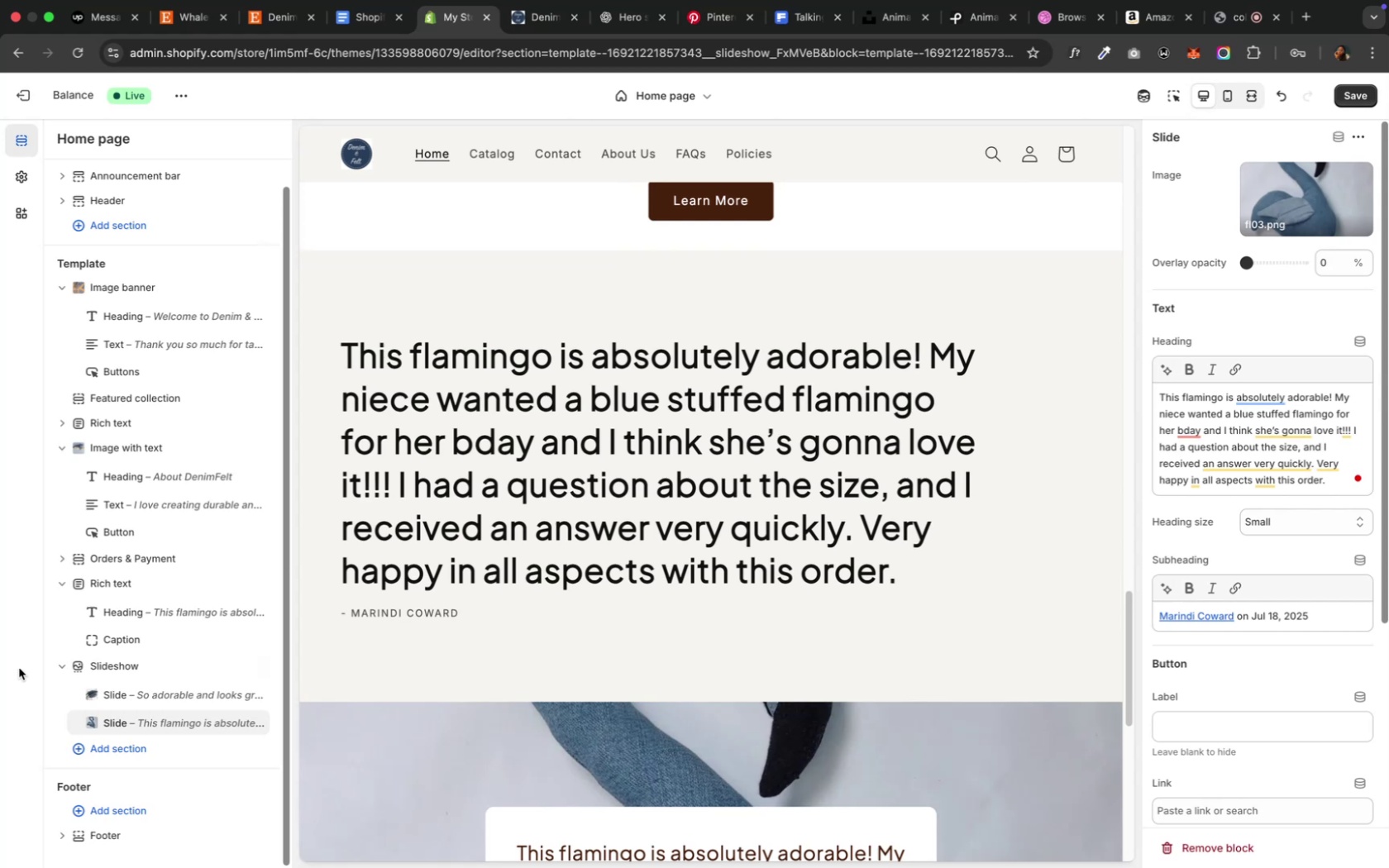 
left_click([64, 670])
 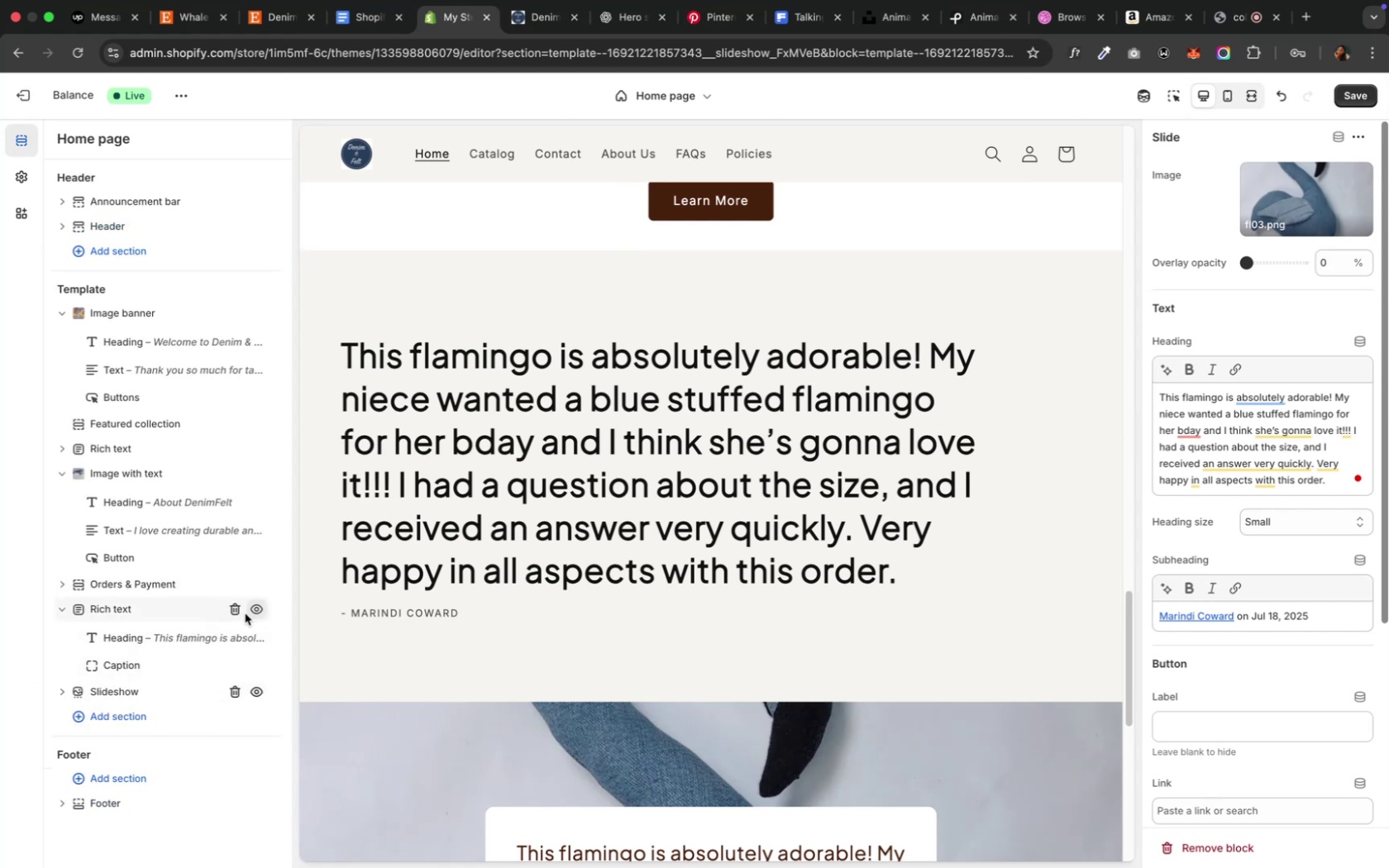 
left_click([252, 608])
 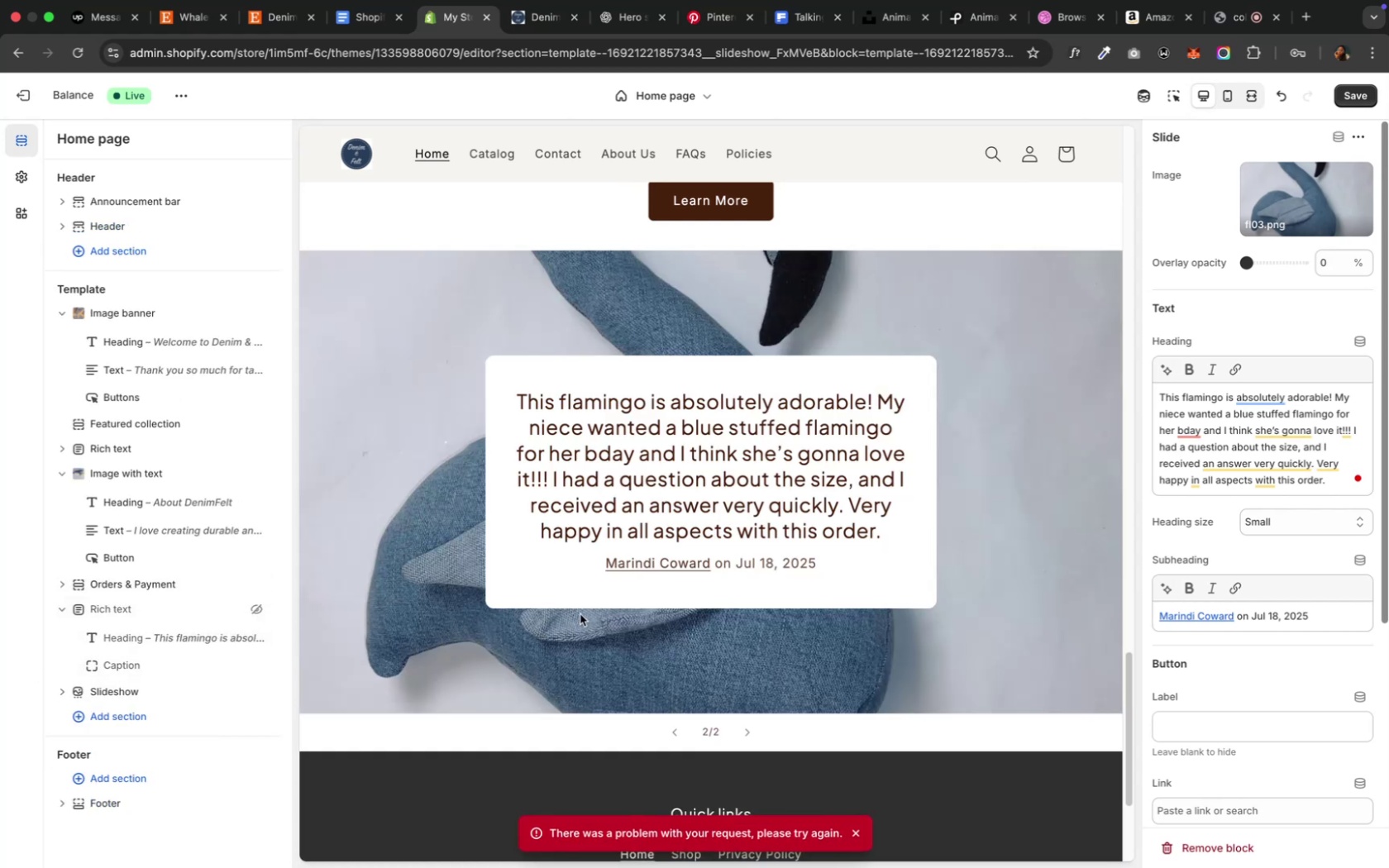 
scroll: coordinate [591, 614], scroll_direction: up, amount: 18.0
 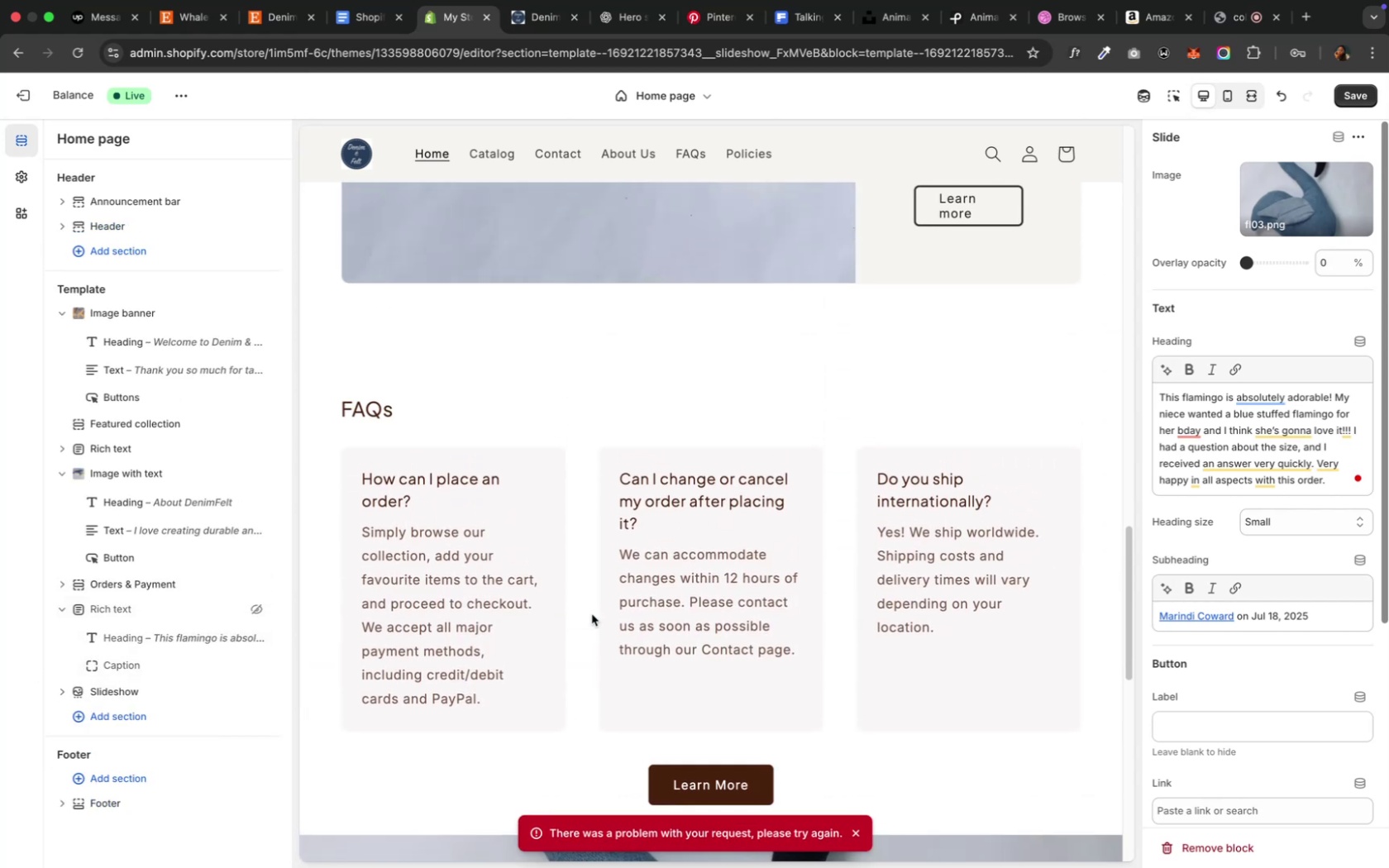 
key(Meta+S)
 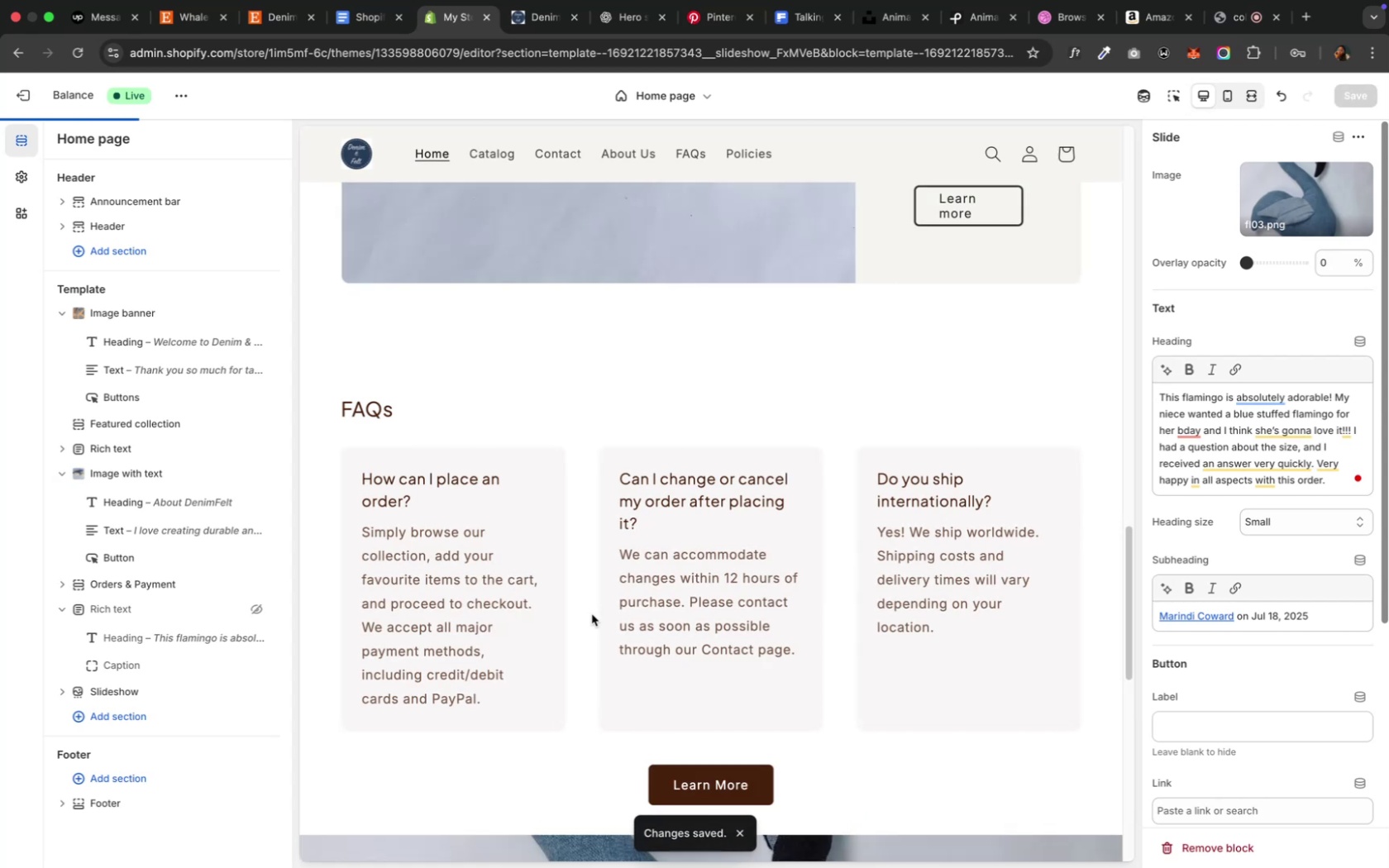 
scroll: coordinate [591, 614], scroll_direction: down, amount: 9.0
 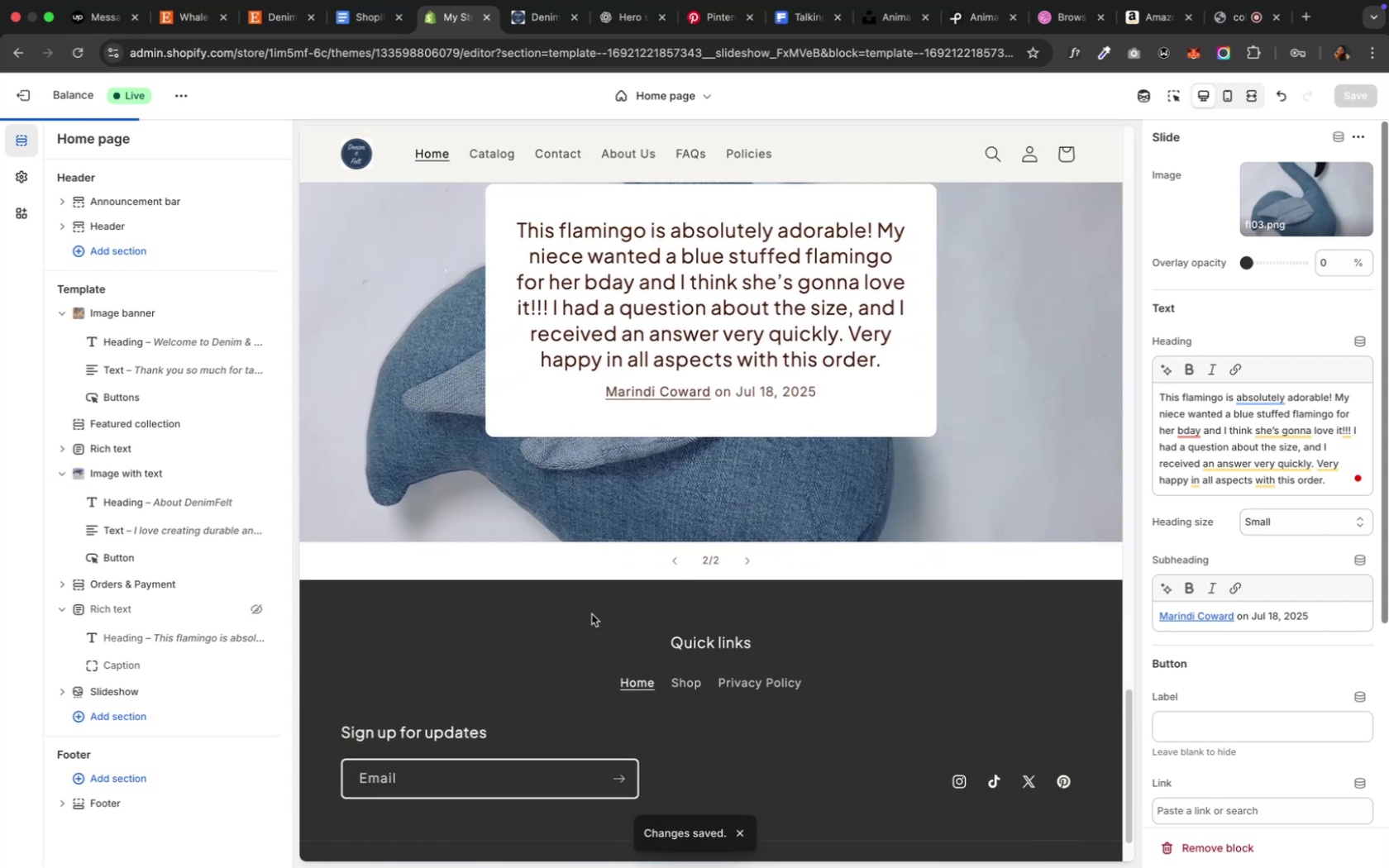 
scroll: coordinate [591, 614], scroll_direction: up, amount: 2.0
 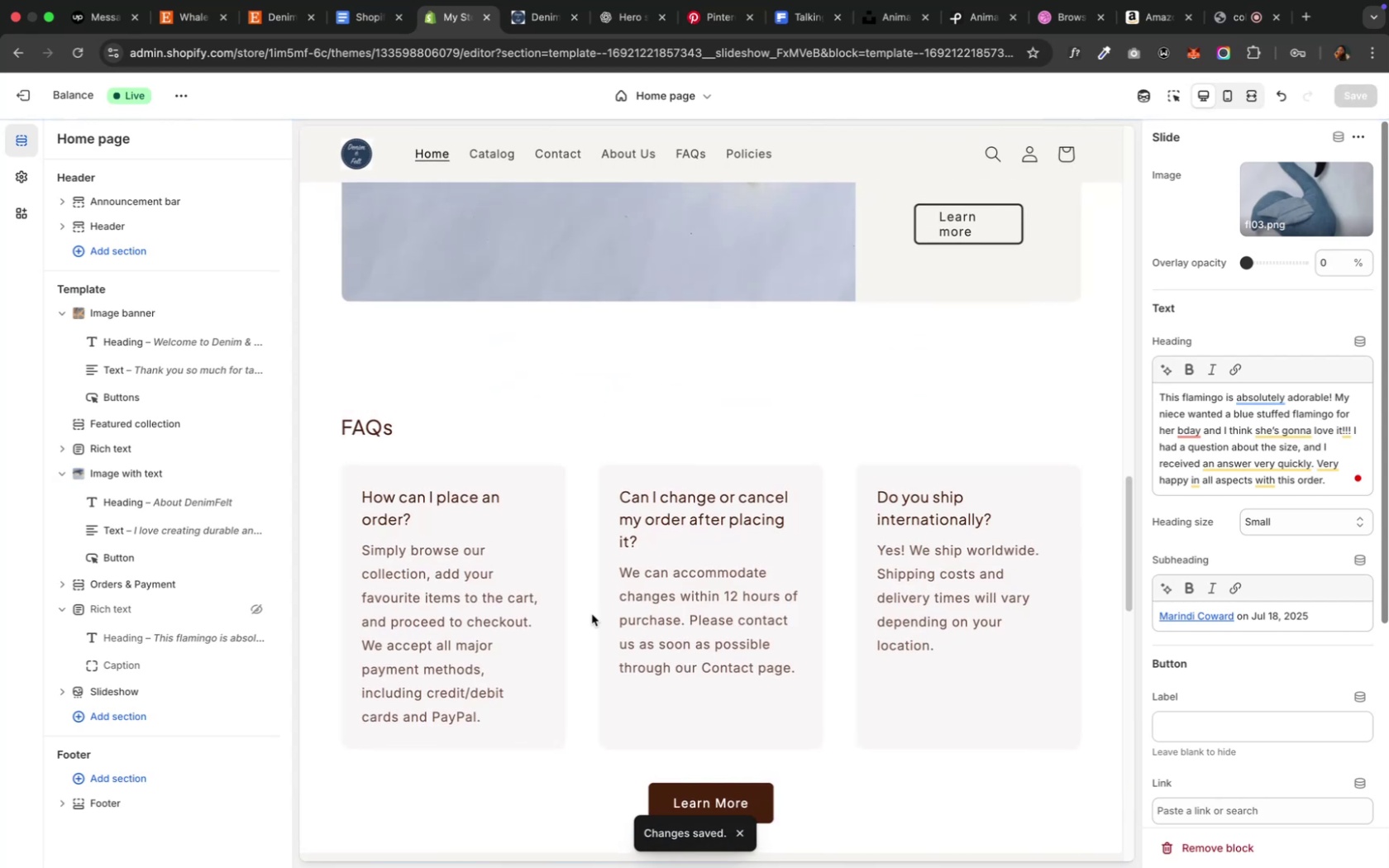 
scroll: coordinate [591, 614], scroll_direction: down, amount: 15.0
 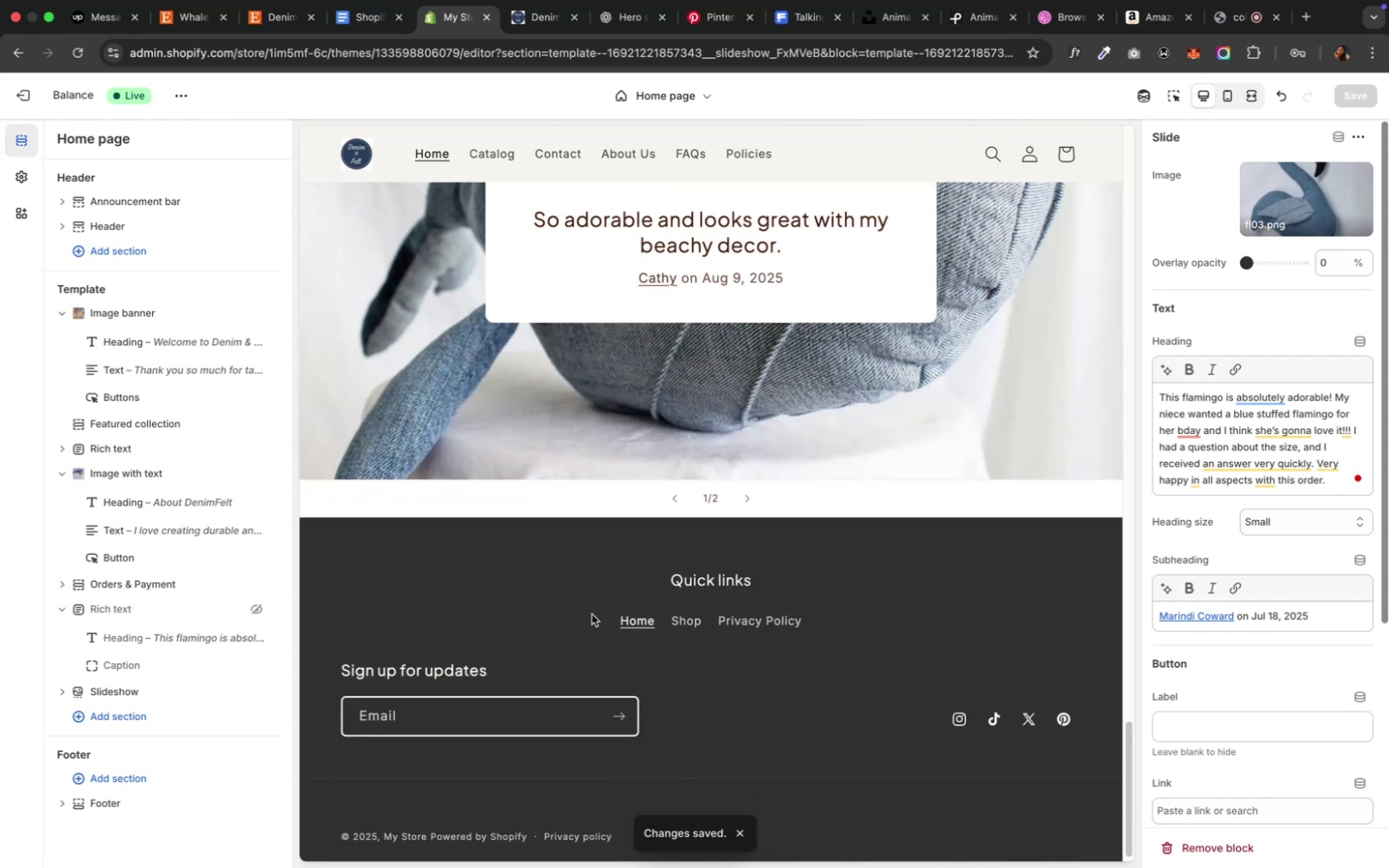 
scroll: coordinate [591, 614], scroll_direction: up, amount: 15.0
 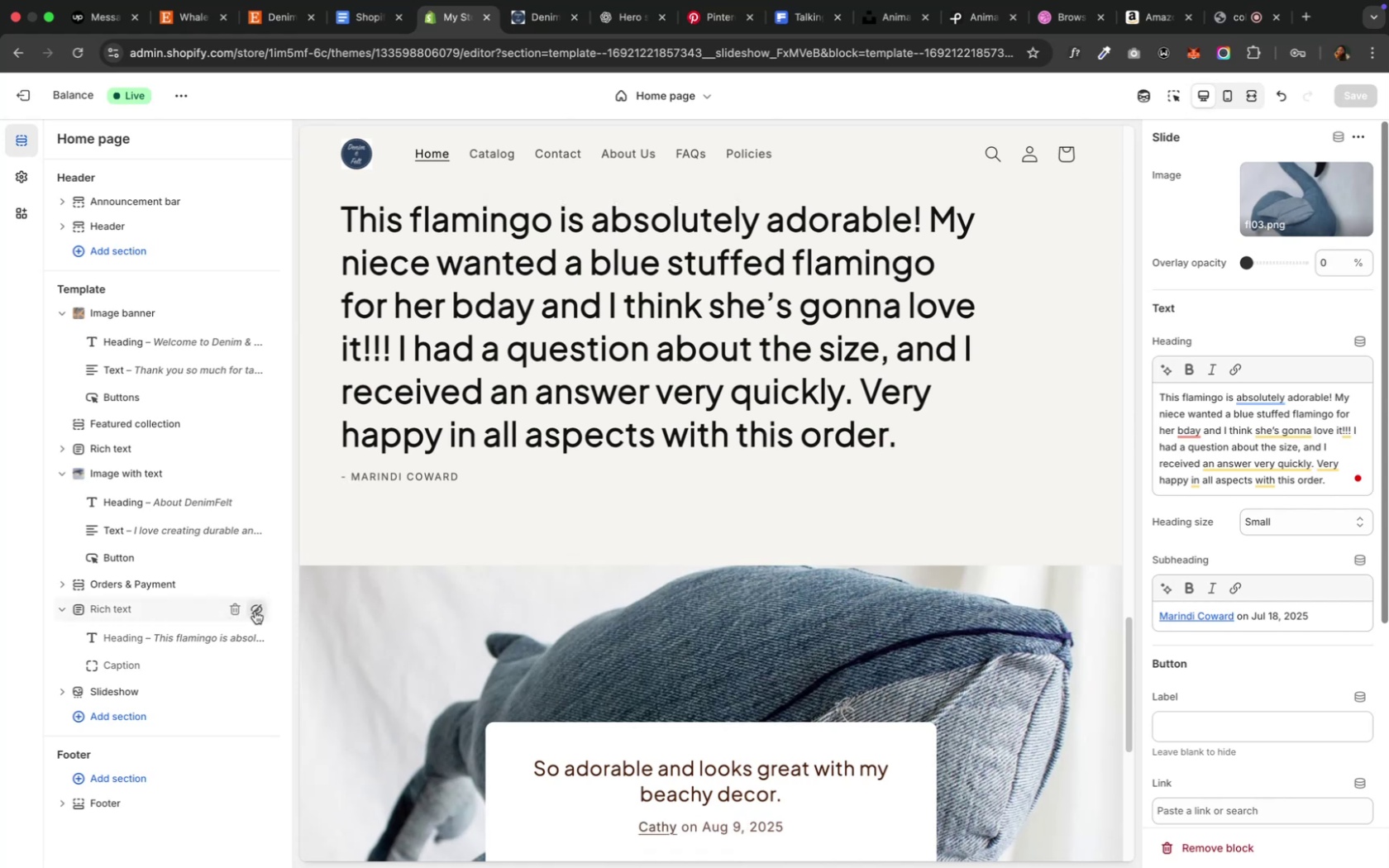 
left_click([260, 613])
 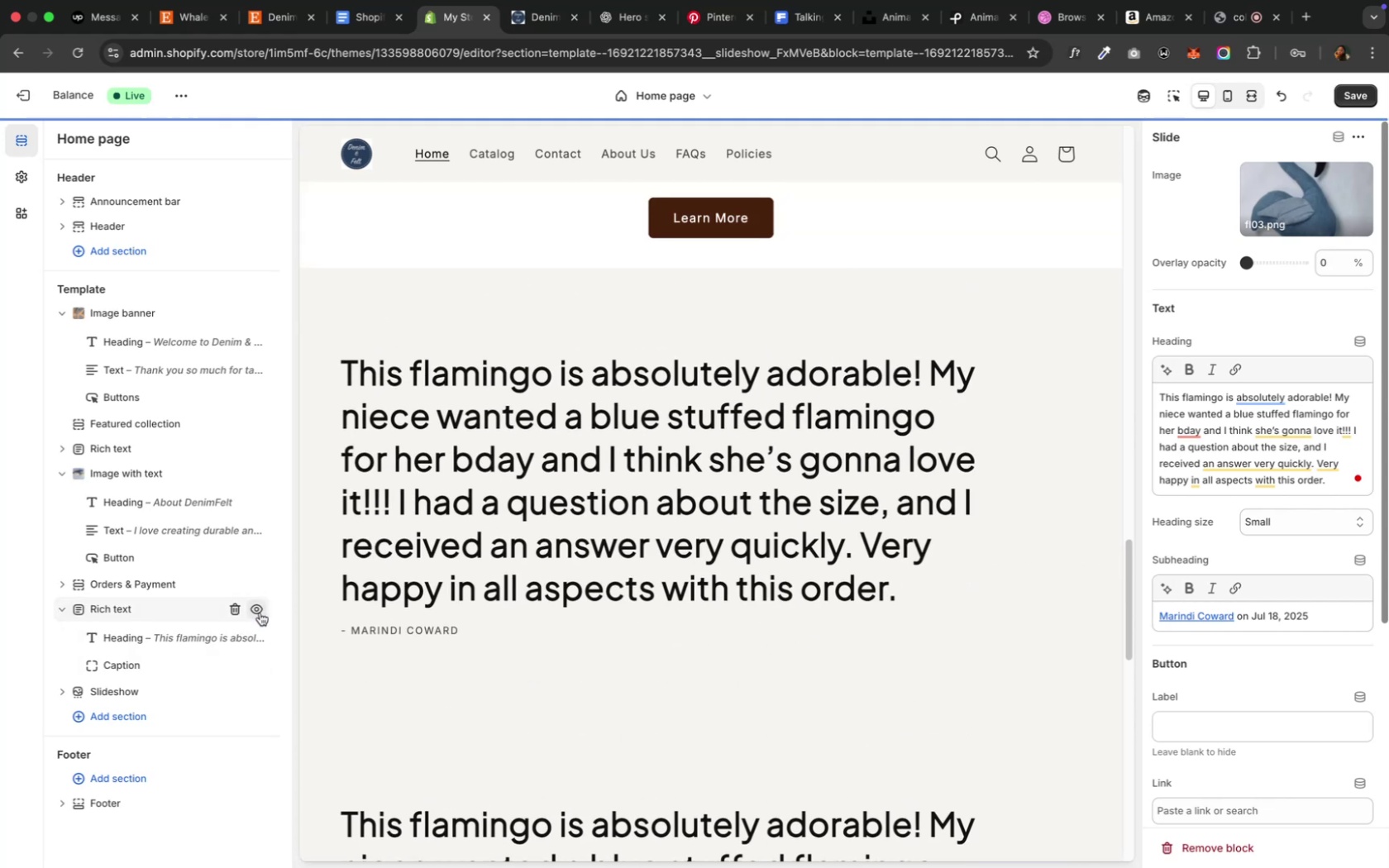 
left_click([260, 613])
 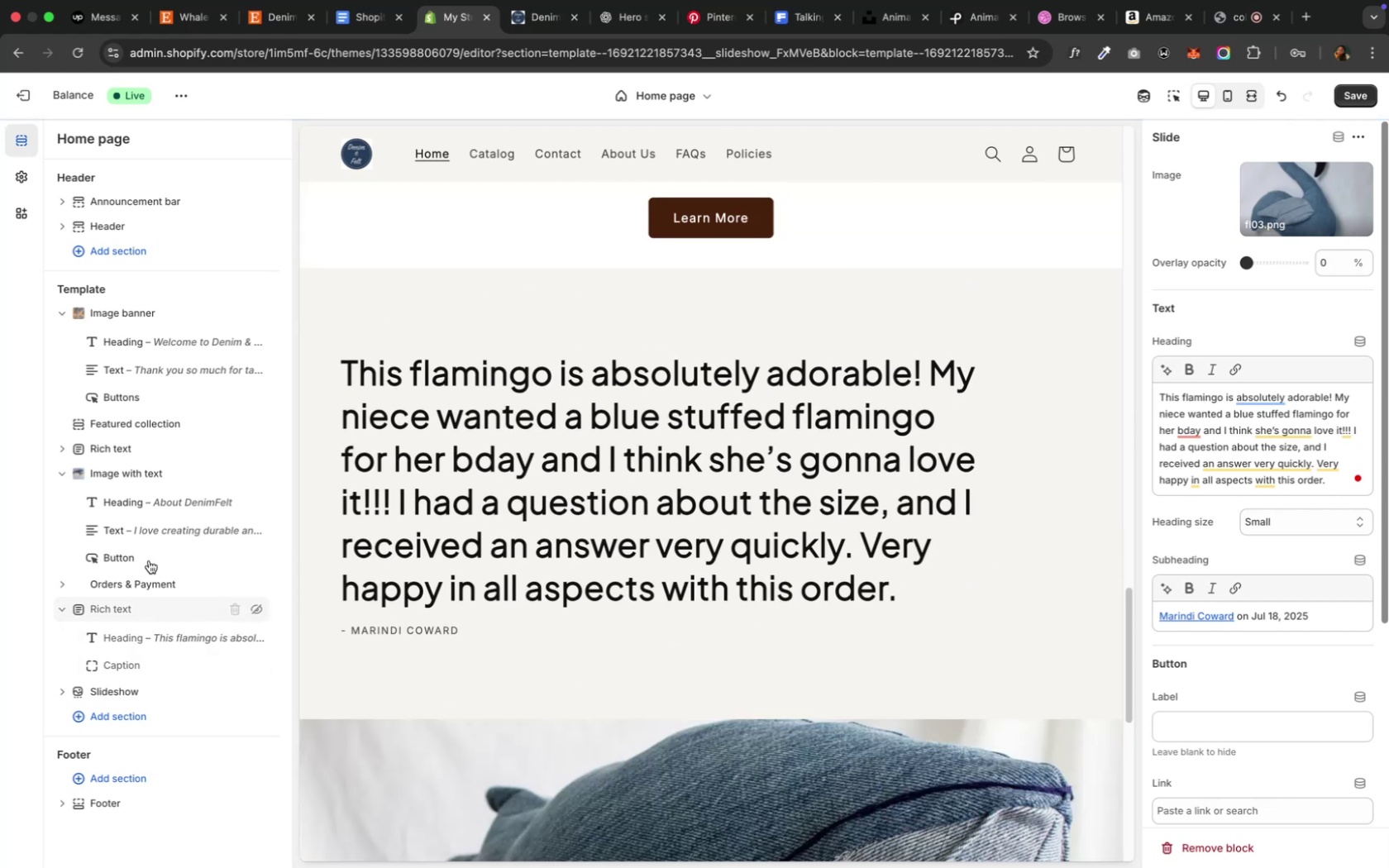 
left_click([79, 47])
 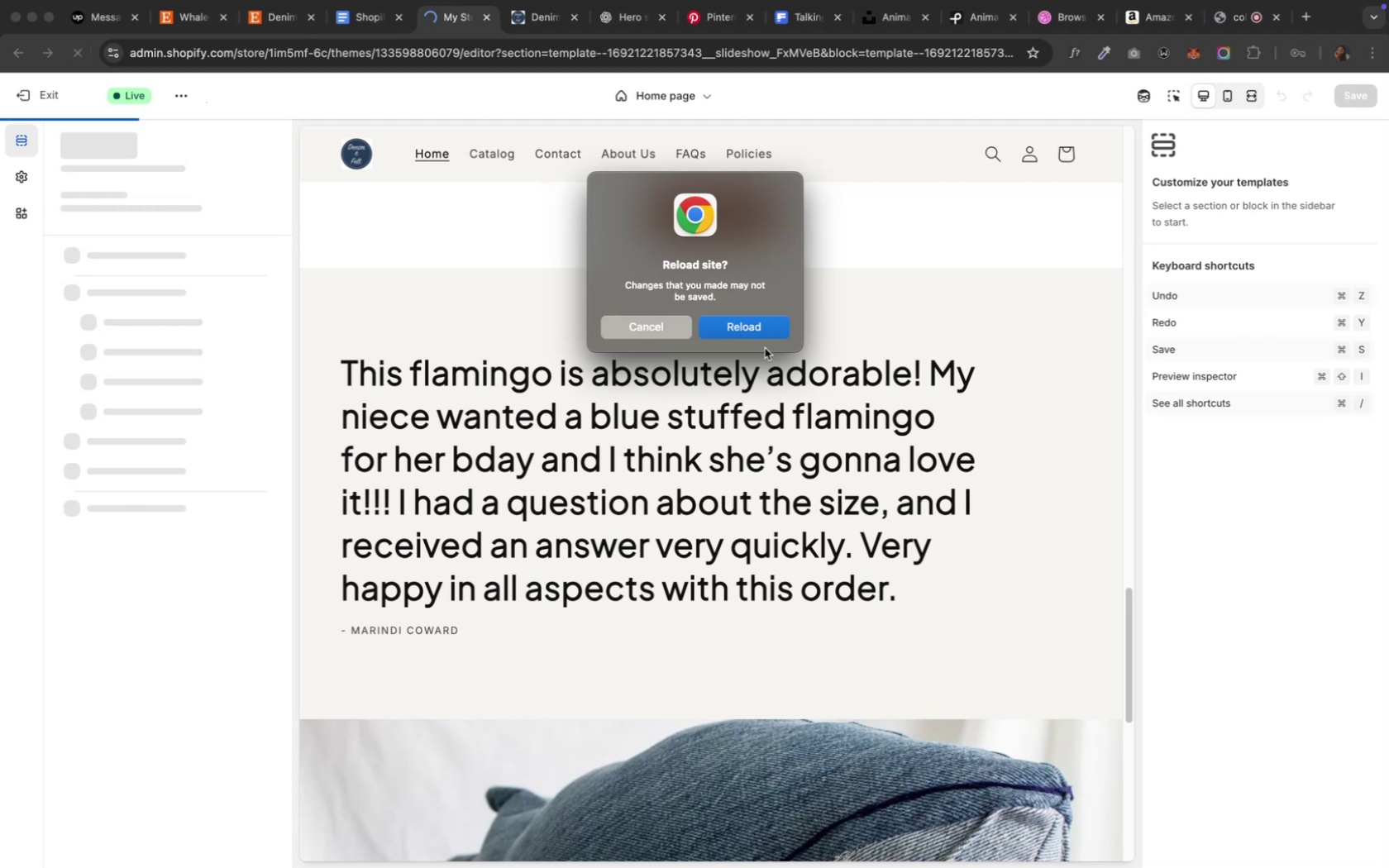 
left_click([754, 332])
 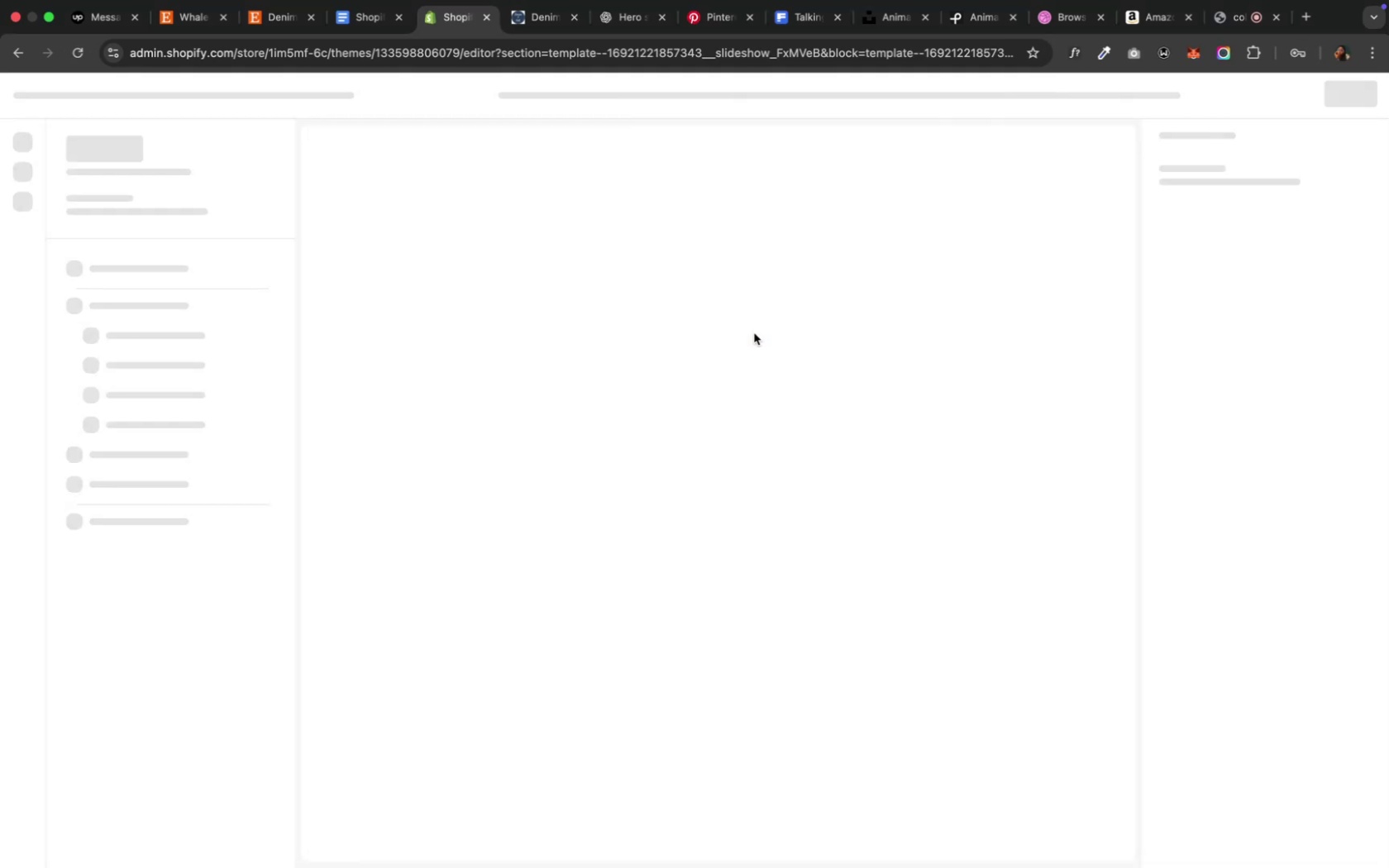 
wait(11.33)
 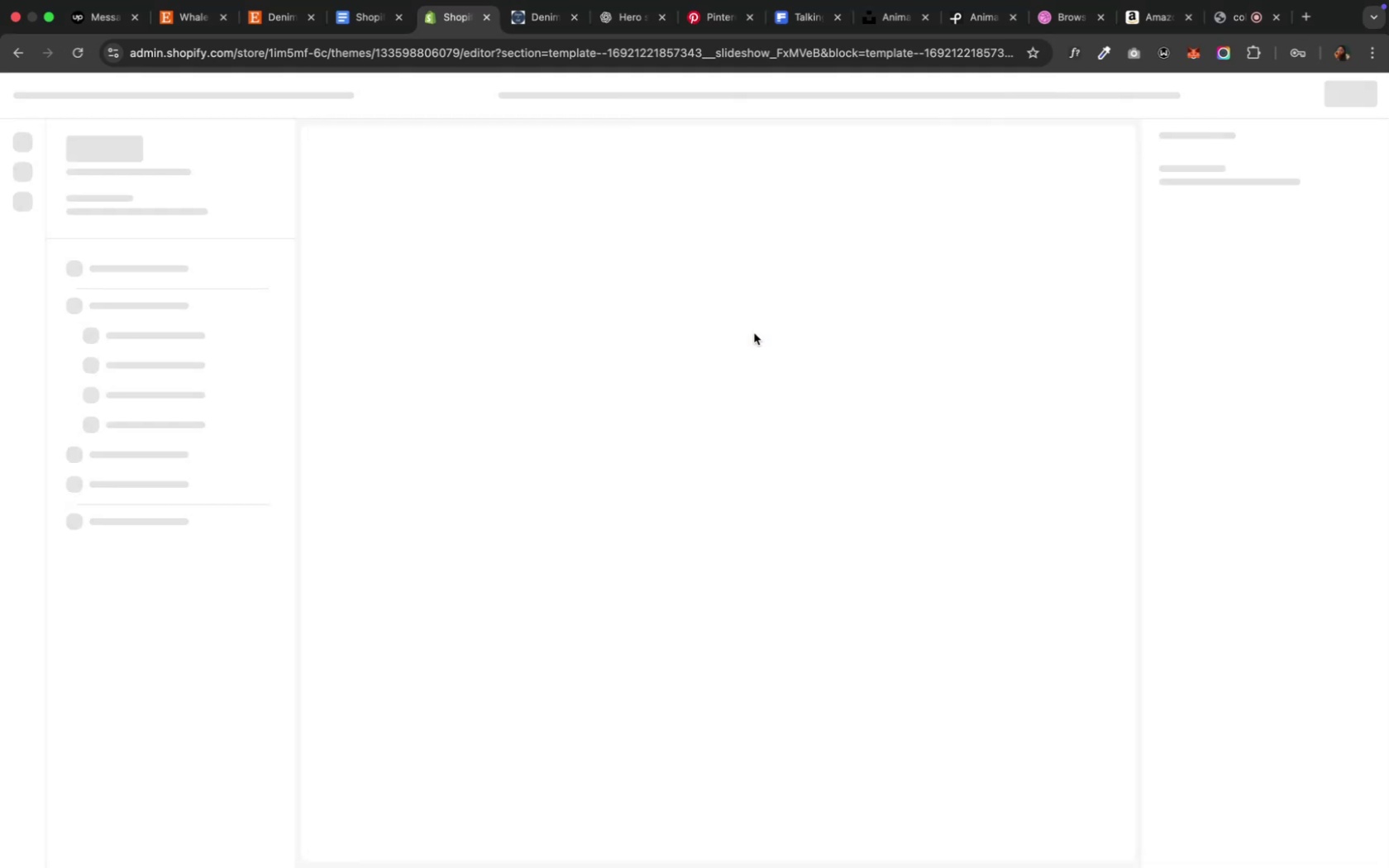 
scroll: coordinate [699, 456], scroll_direction: down, amount: 32.0
 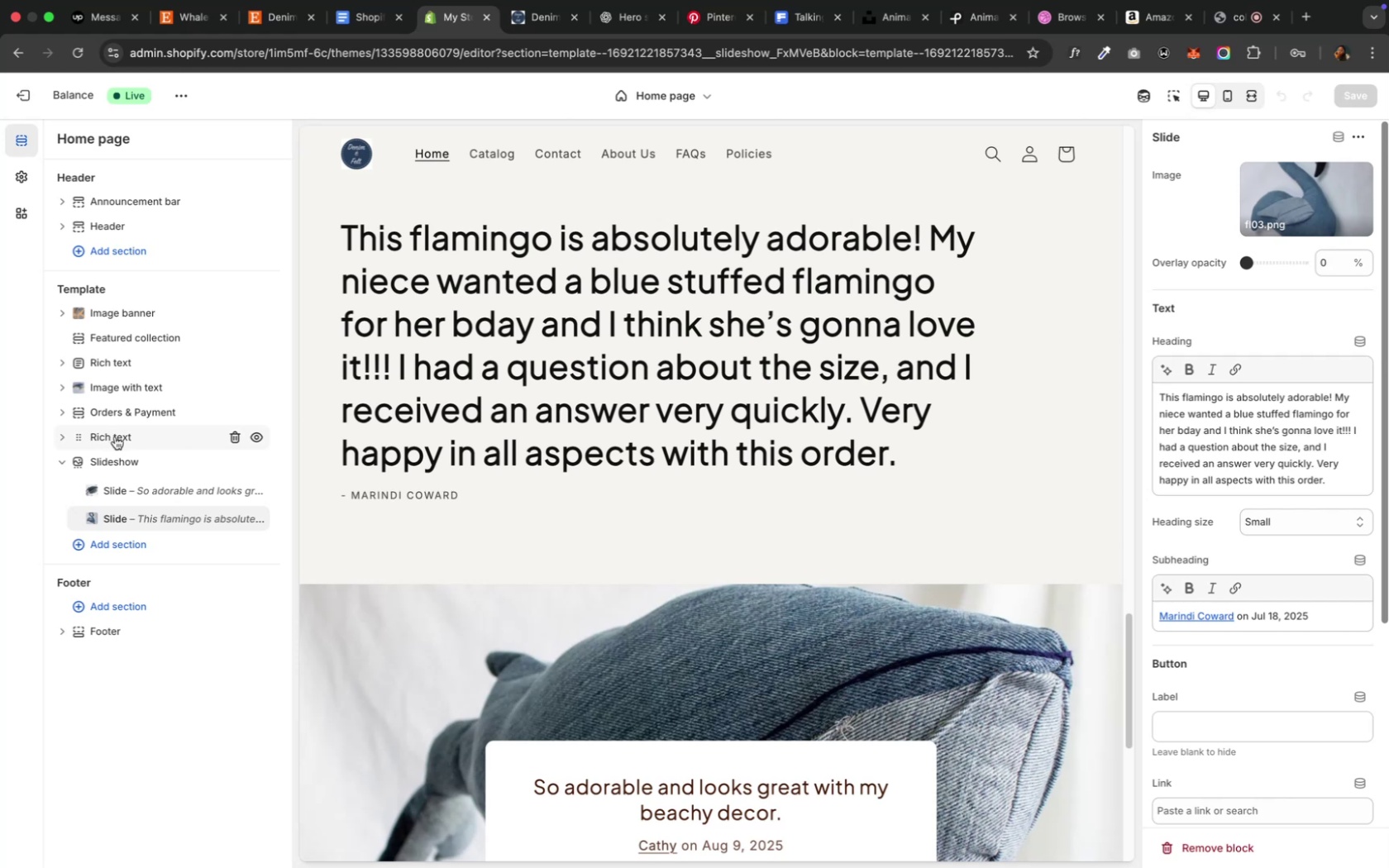 
left_click([250, 438])
 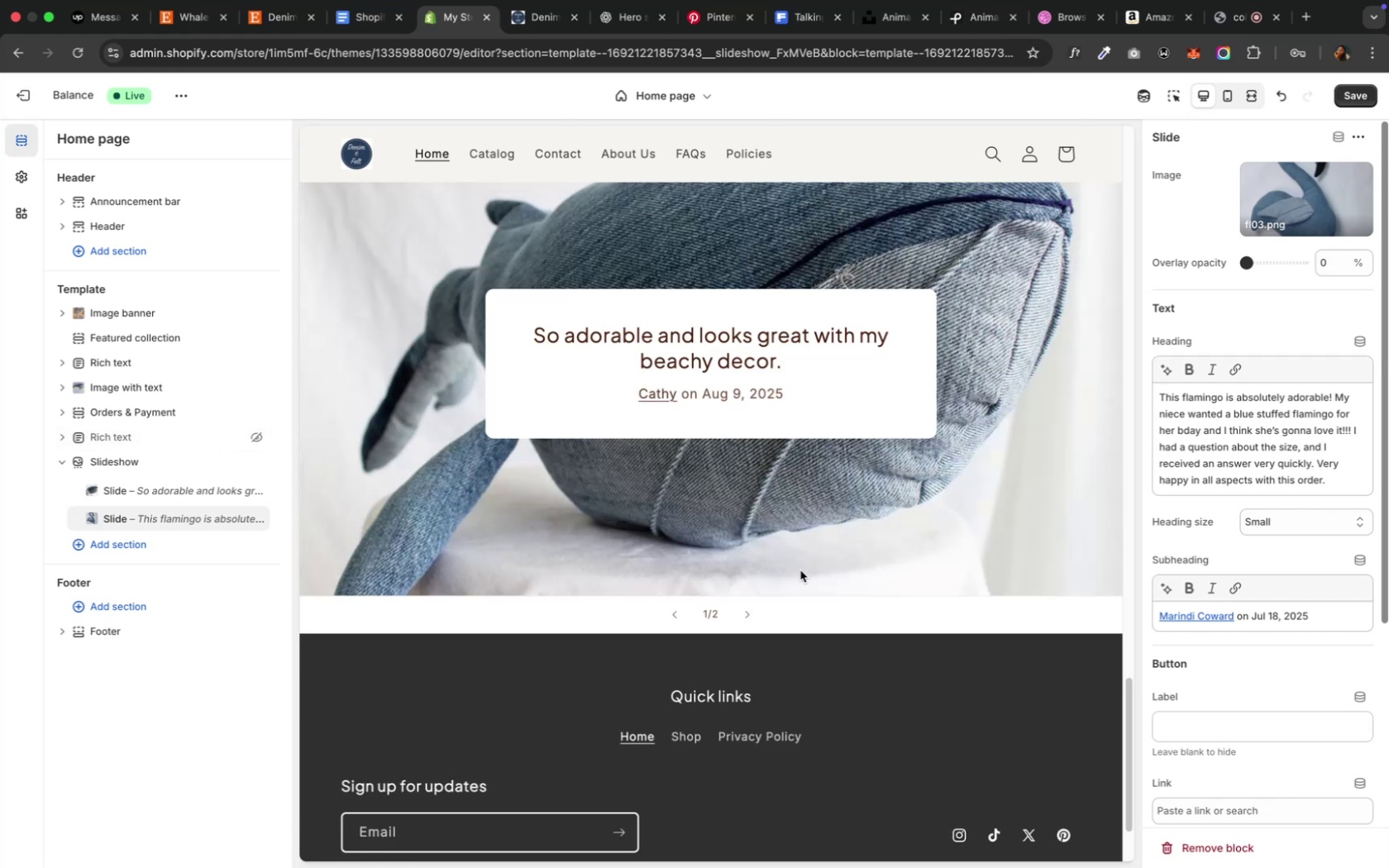 
left_click([748, 621])
 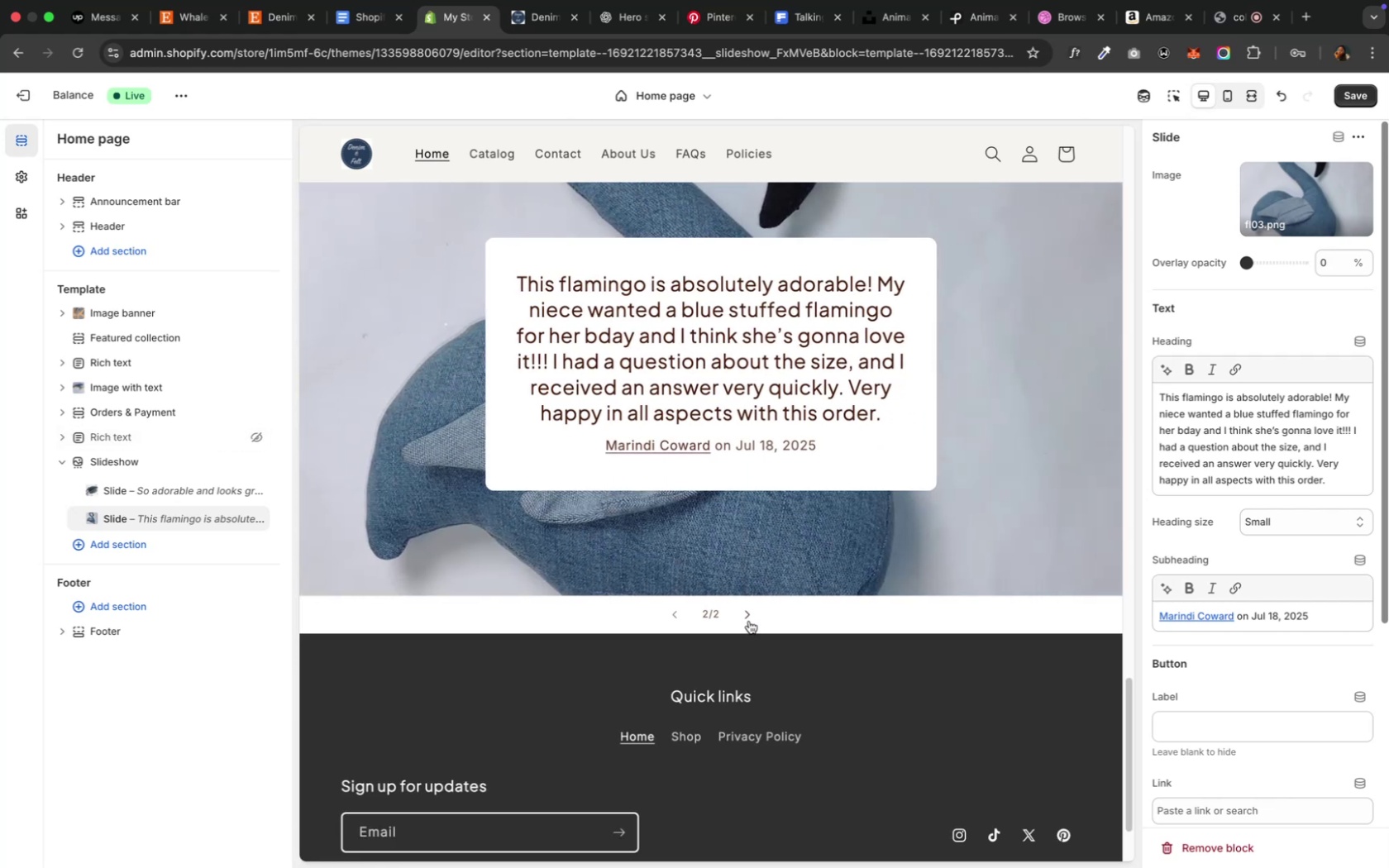 
key(Meta+S)
 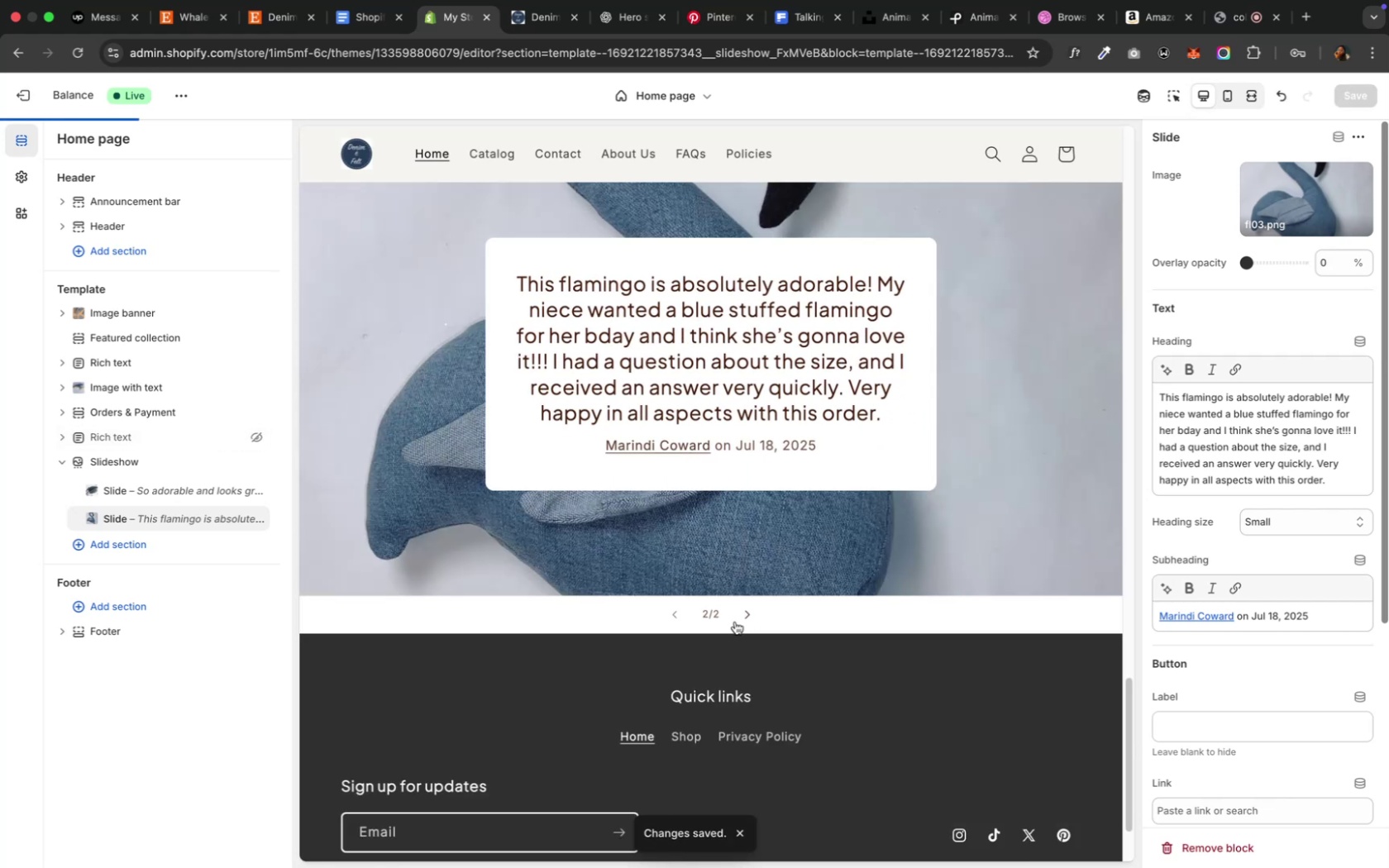 
scroll: coordinate [1247, 505], scroll_direction: up, amount: 12.0
 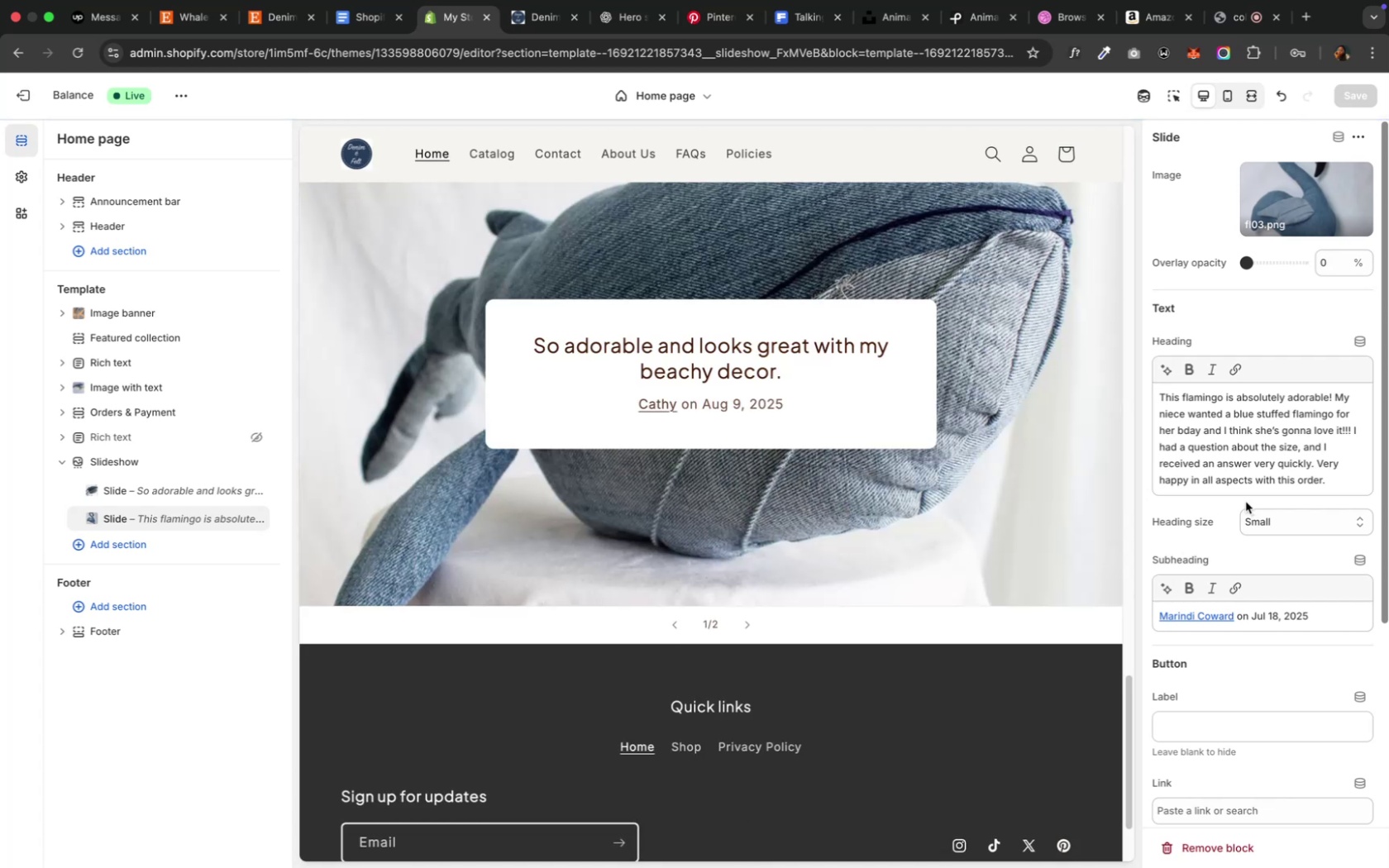 
wait(6.36)
 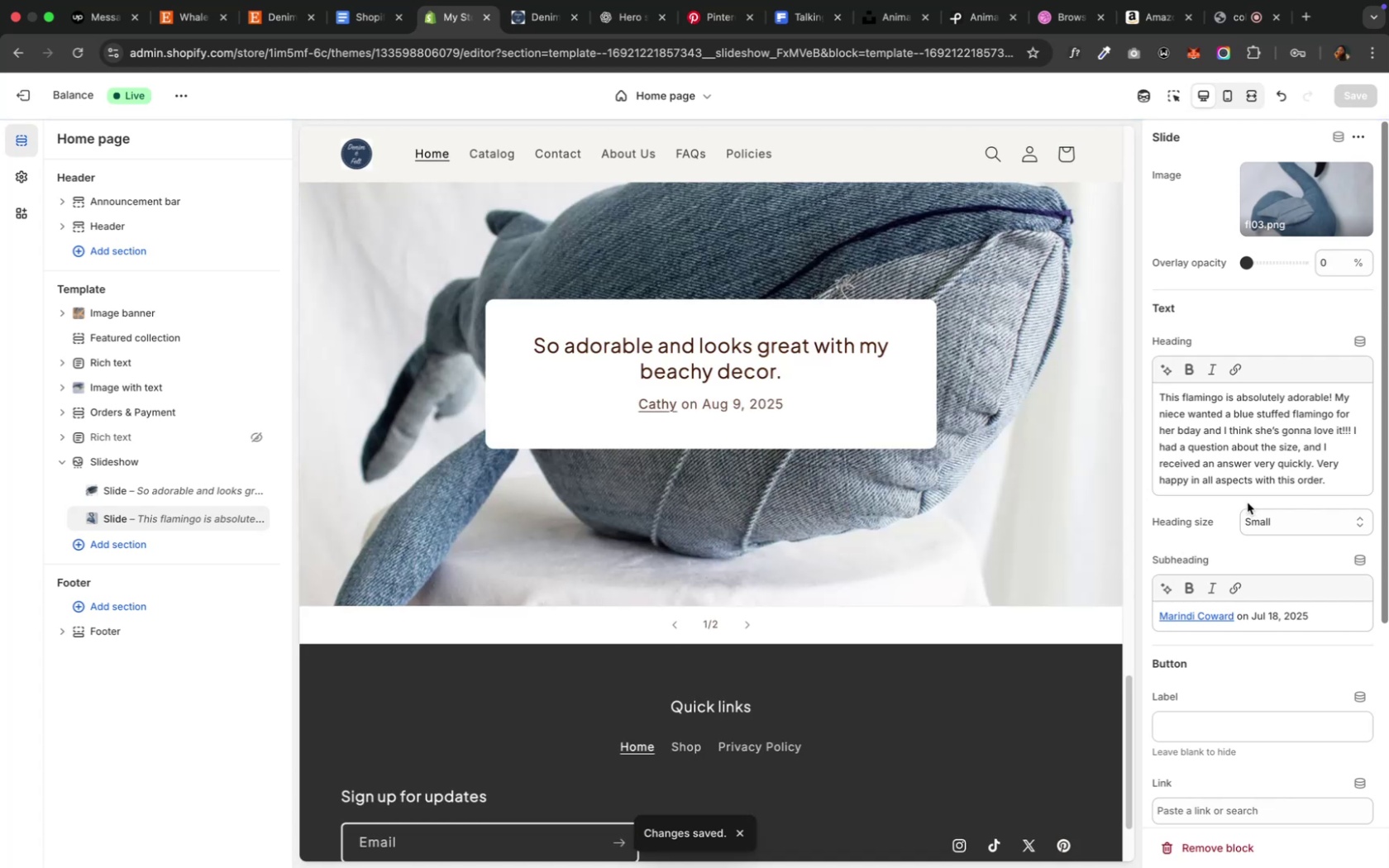 
scroll: coordinate [887, 476], scroll_direction: up, amount: 22.0
 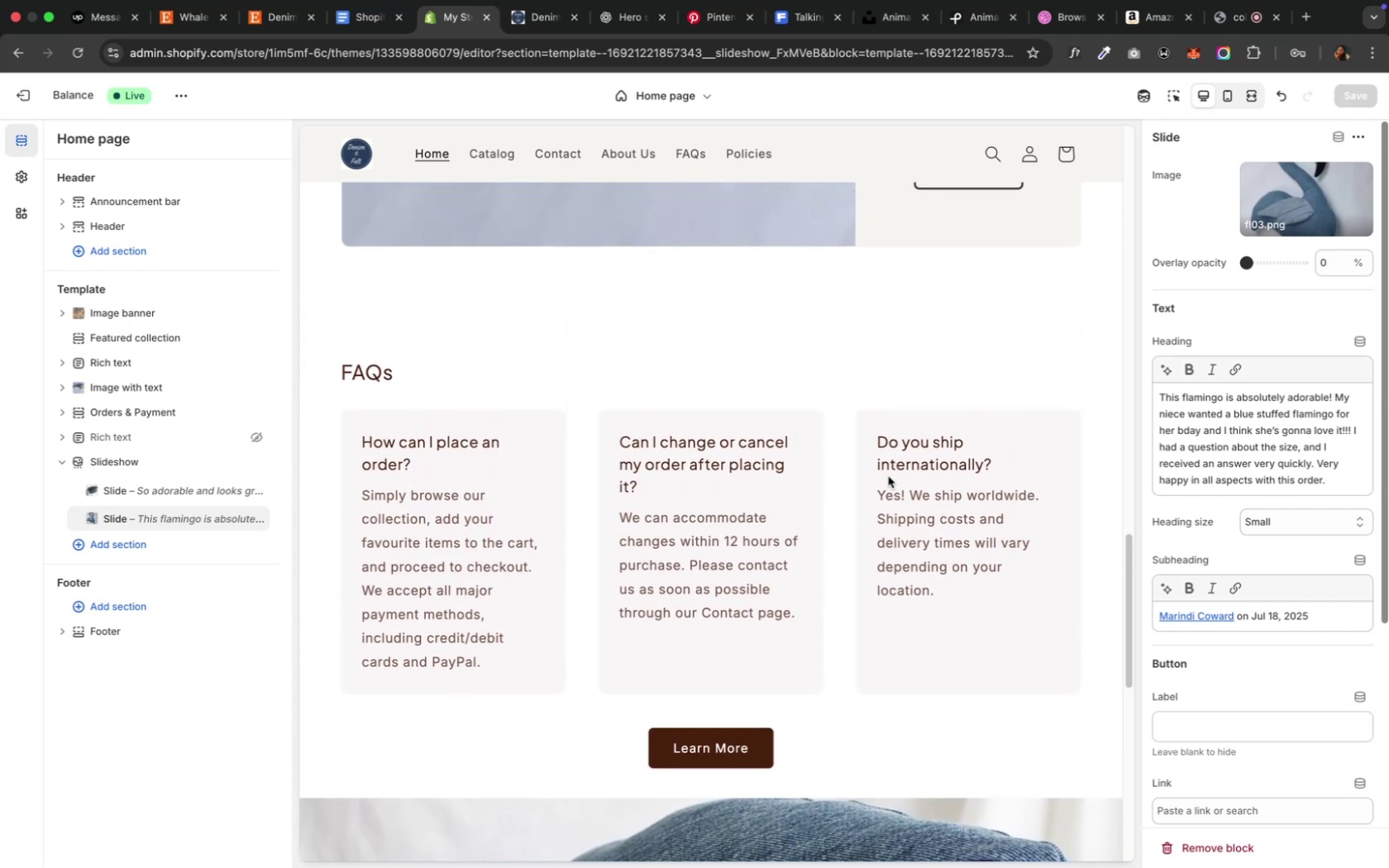 
scroll: coordinate [887, 476], scroll_direction: none, amount: 0.0
 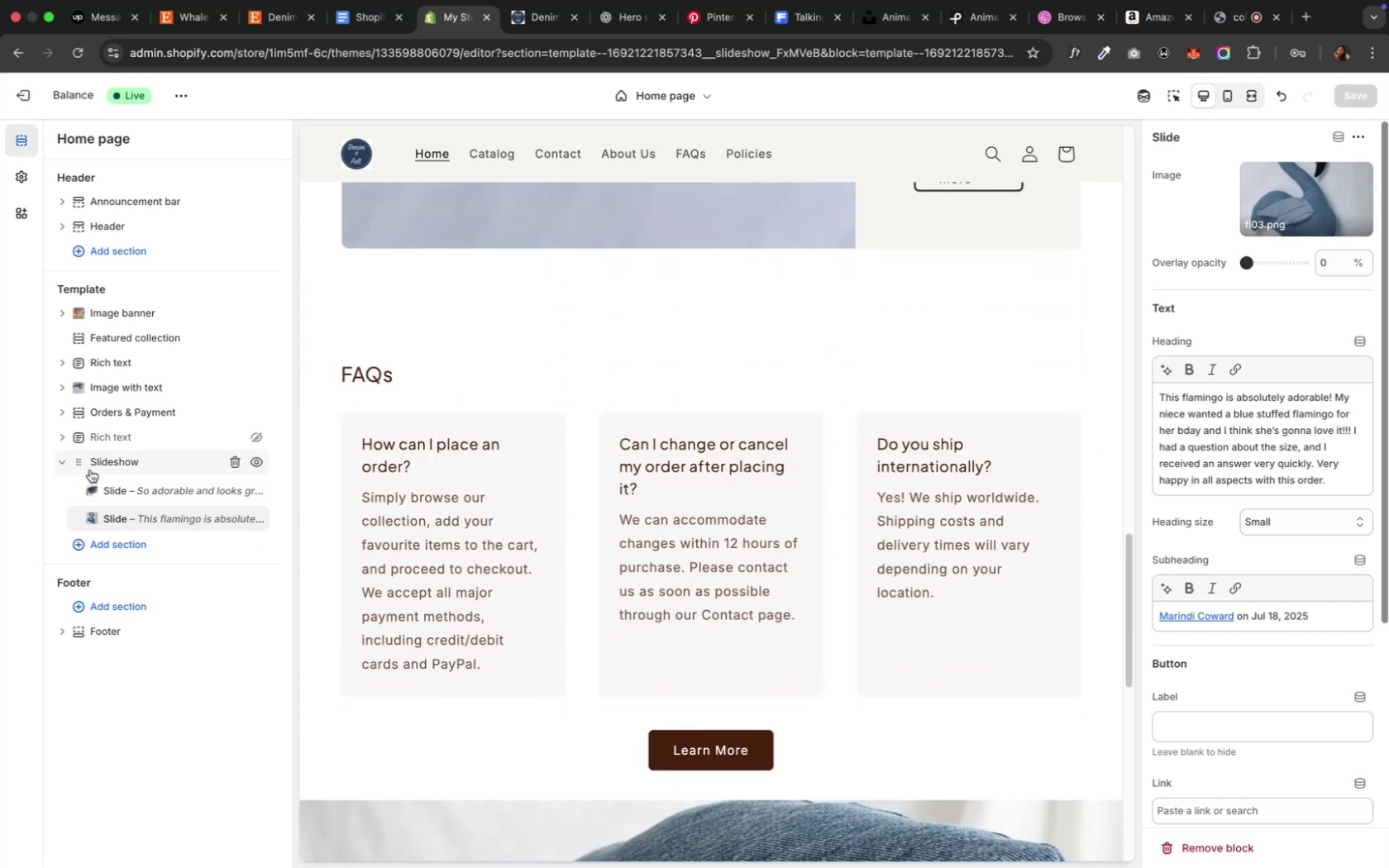 
left_click([64, 468])
 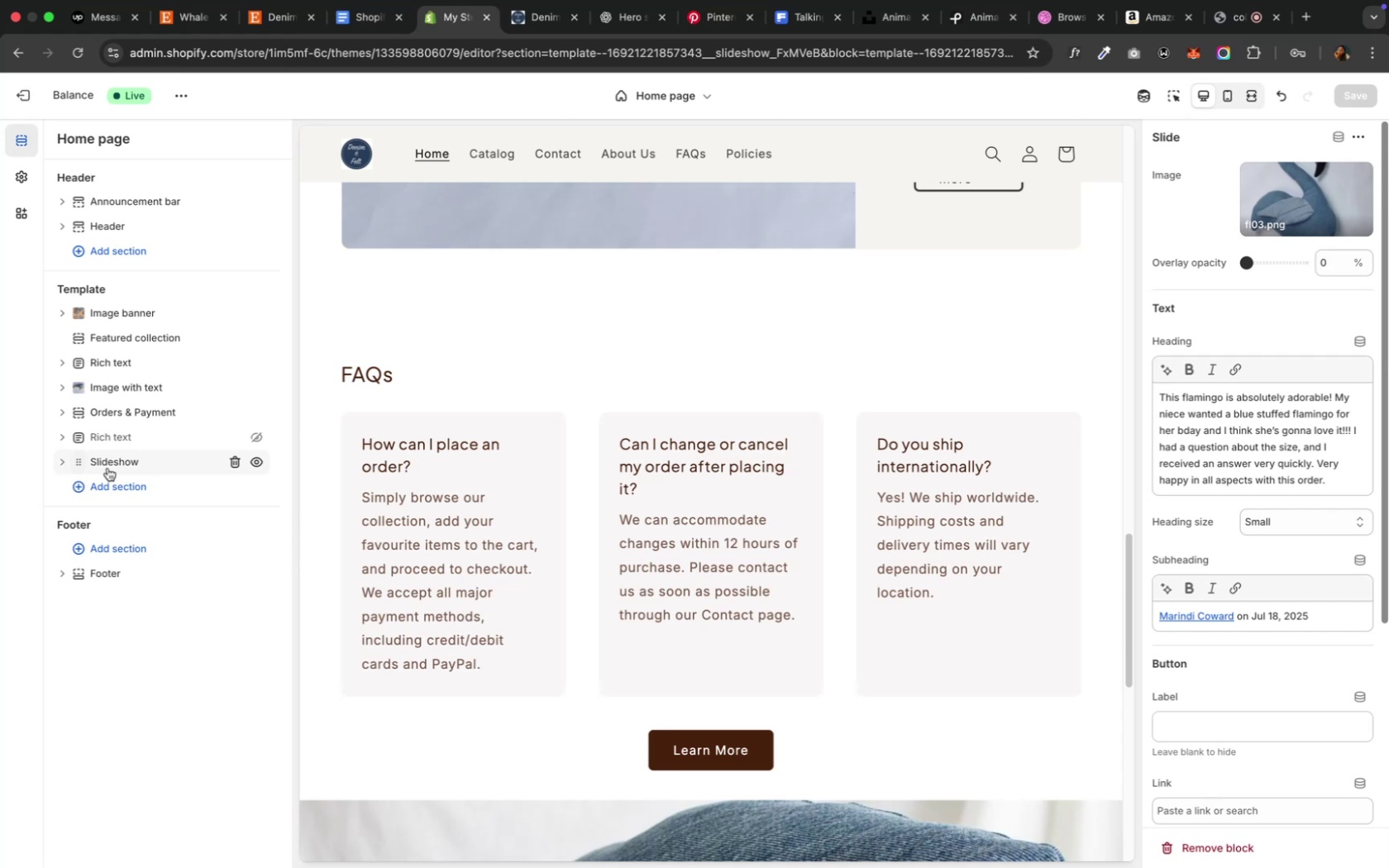 
left_click_drag(start_coordinate=[112, 467], to_coordinate=[119, 412])
 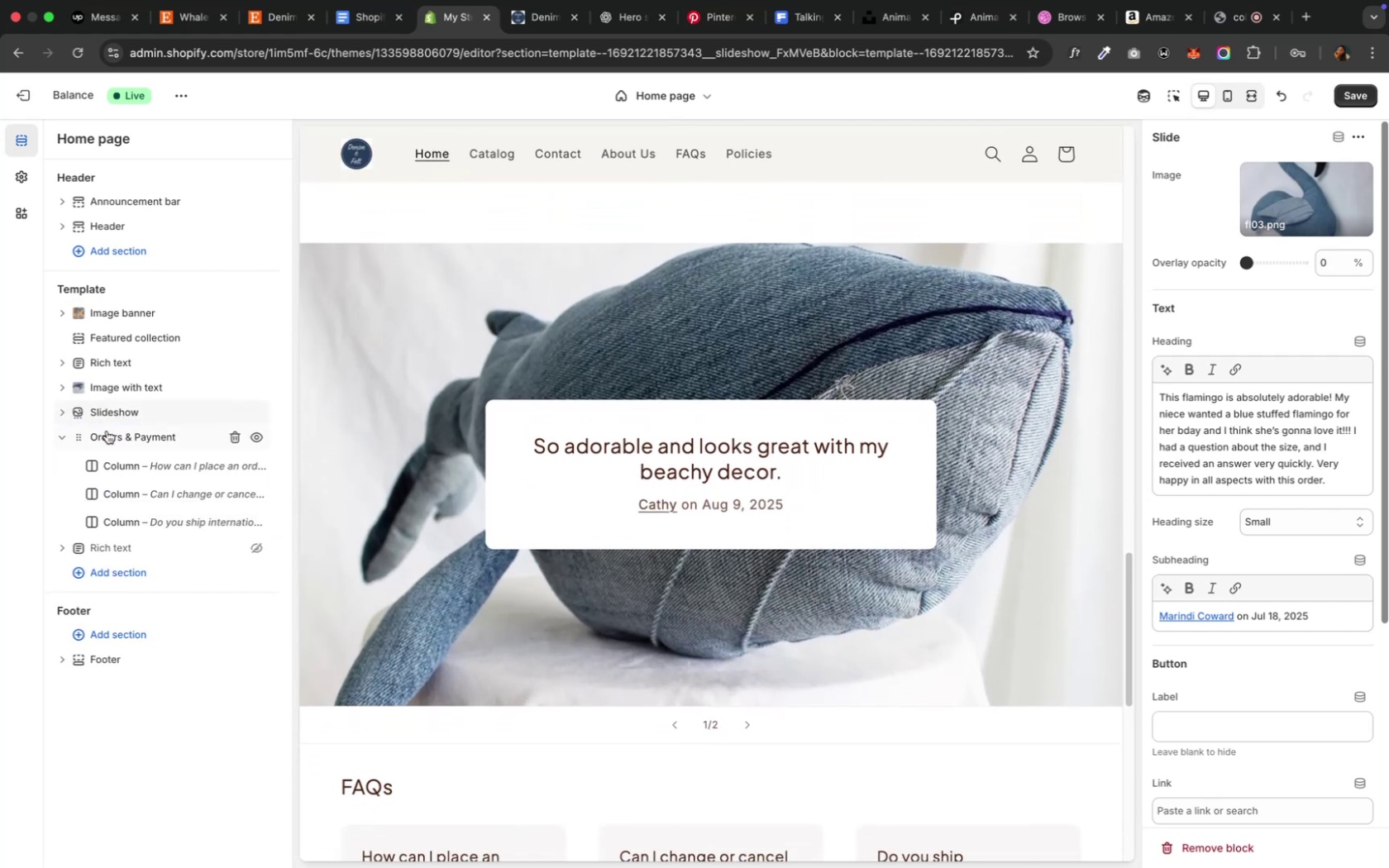 
left_click([131, 438])
 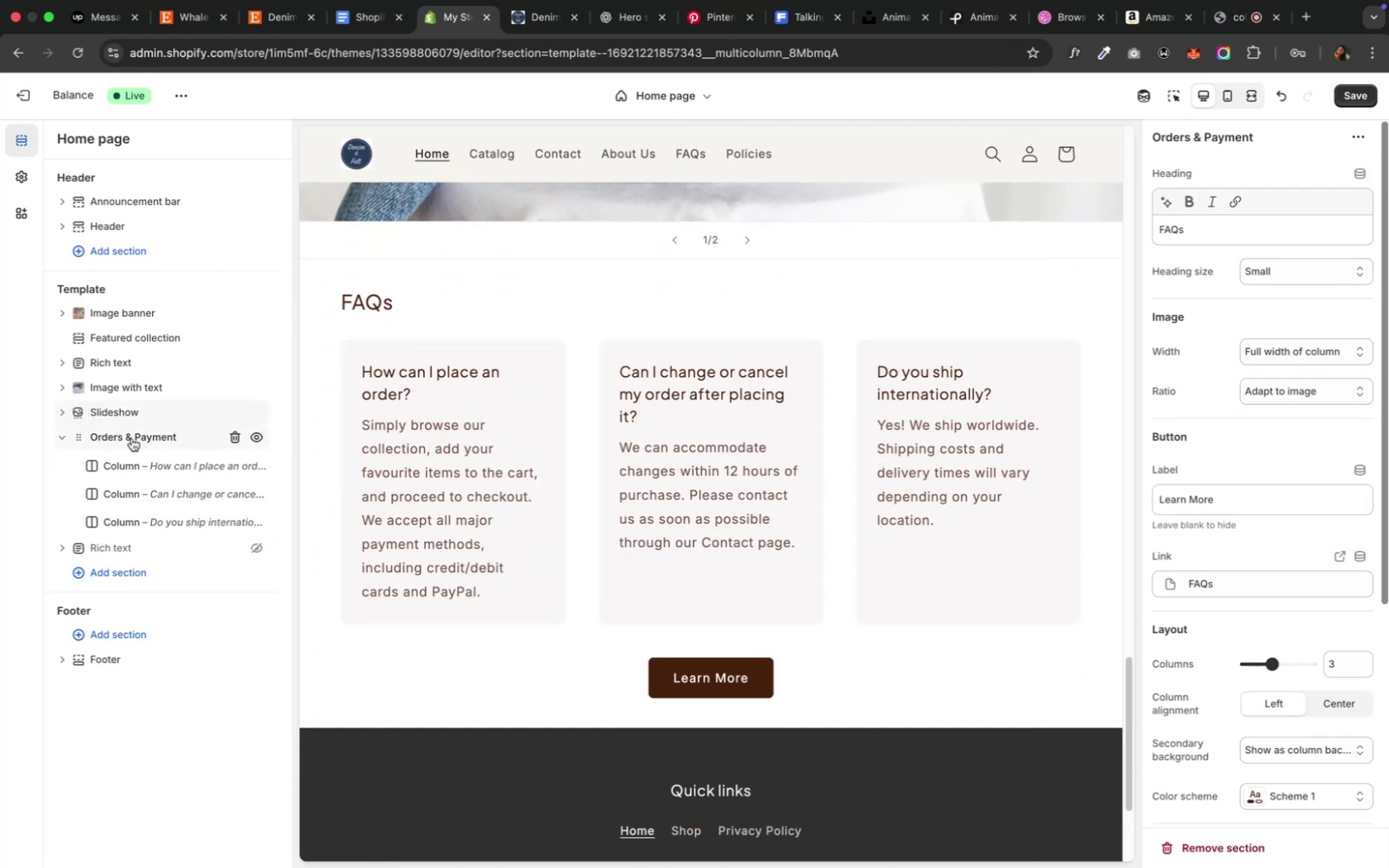 
left_click([131, 438])
 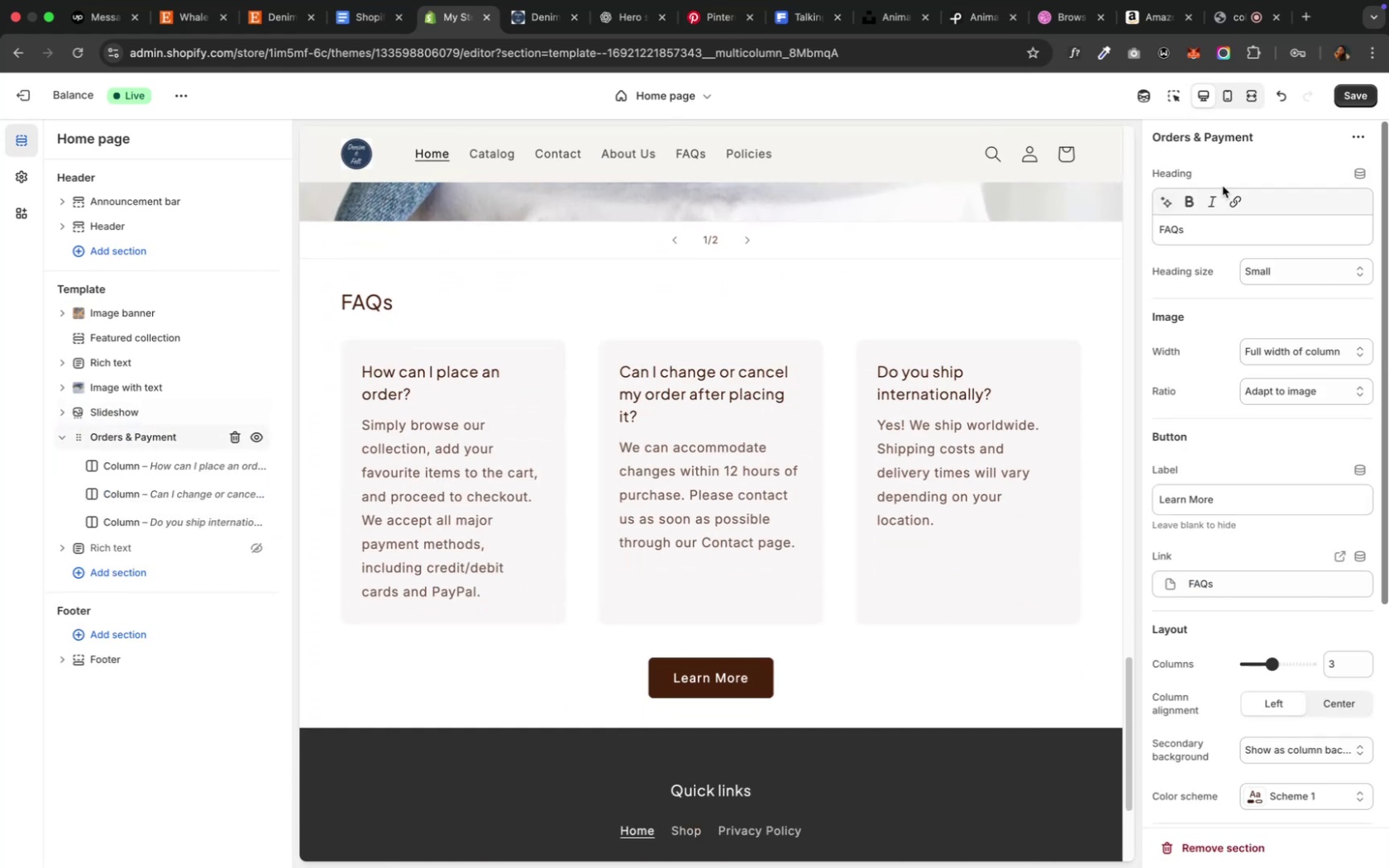 
left_click([1237, 144])
 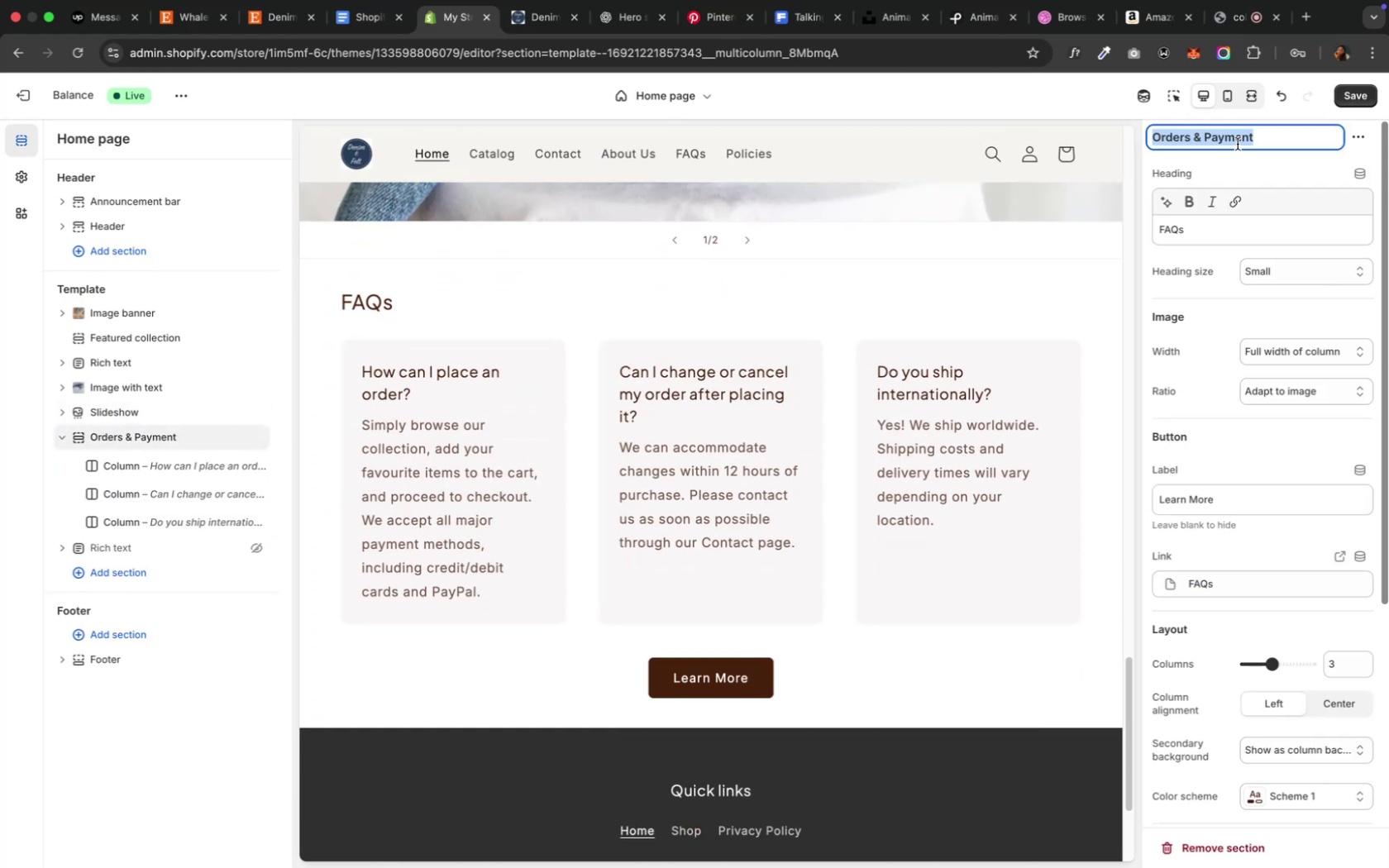 
type(FAQs)
 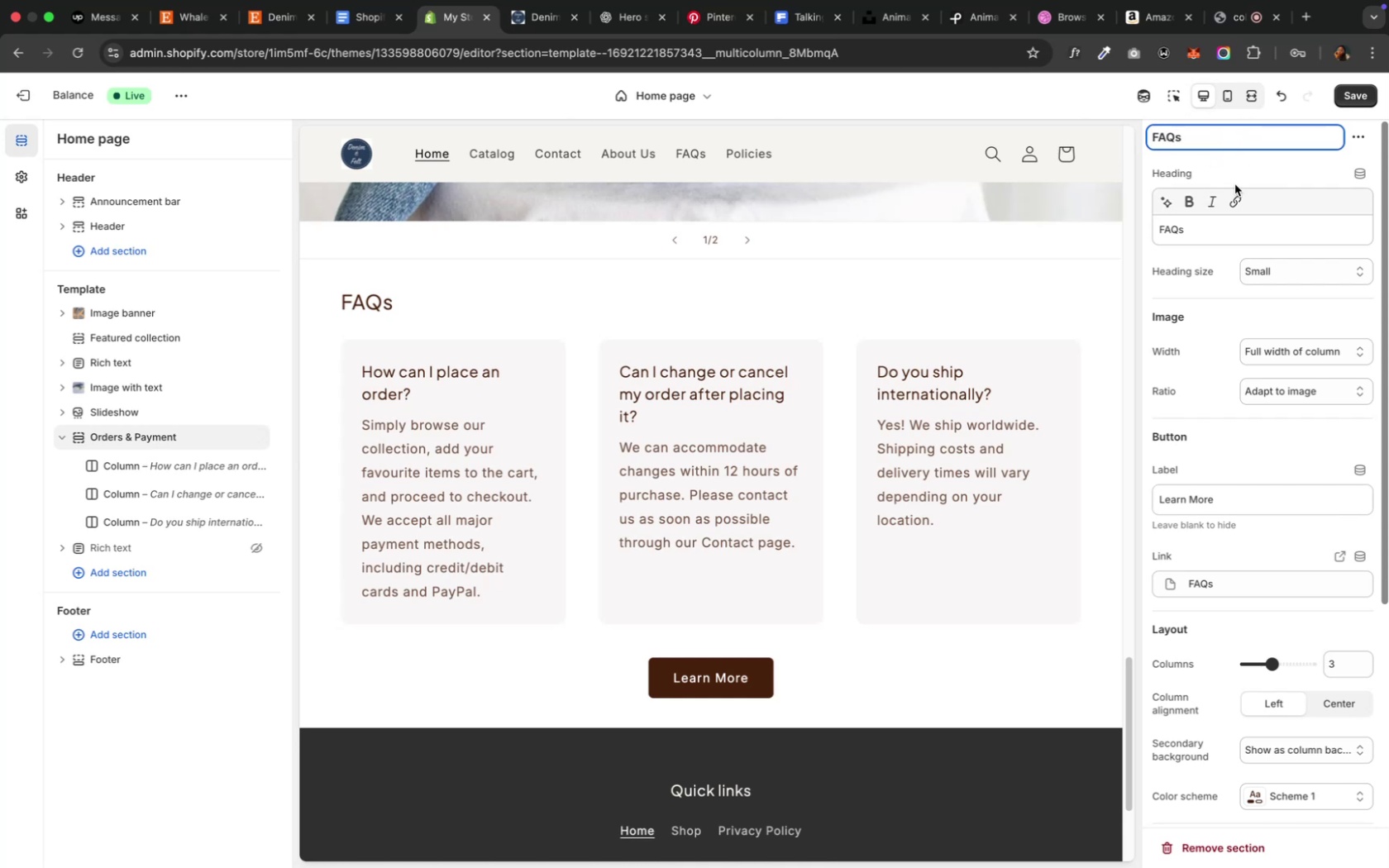 
left_click([1243, 179])
 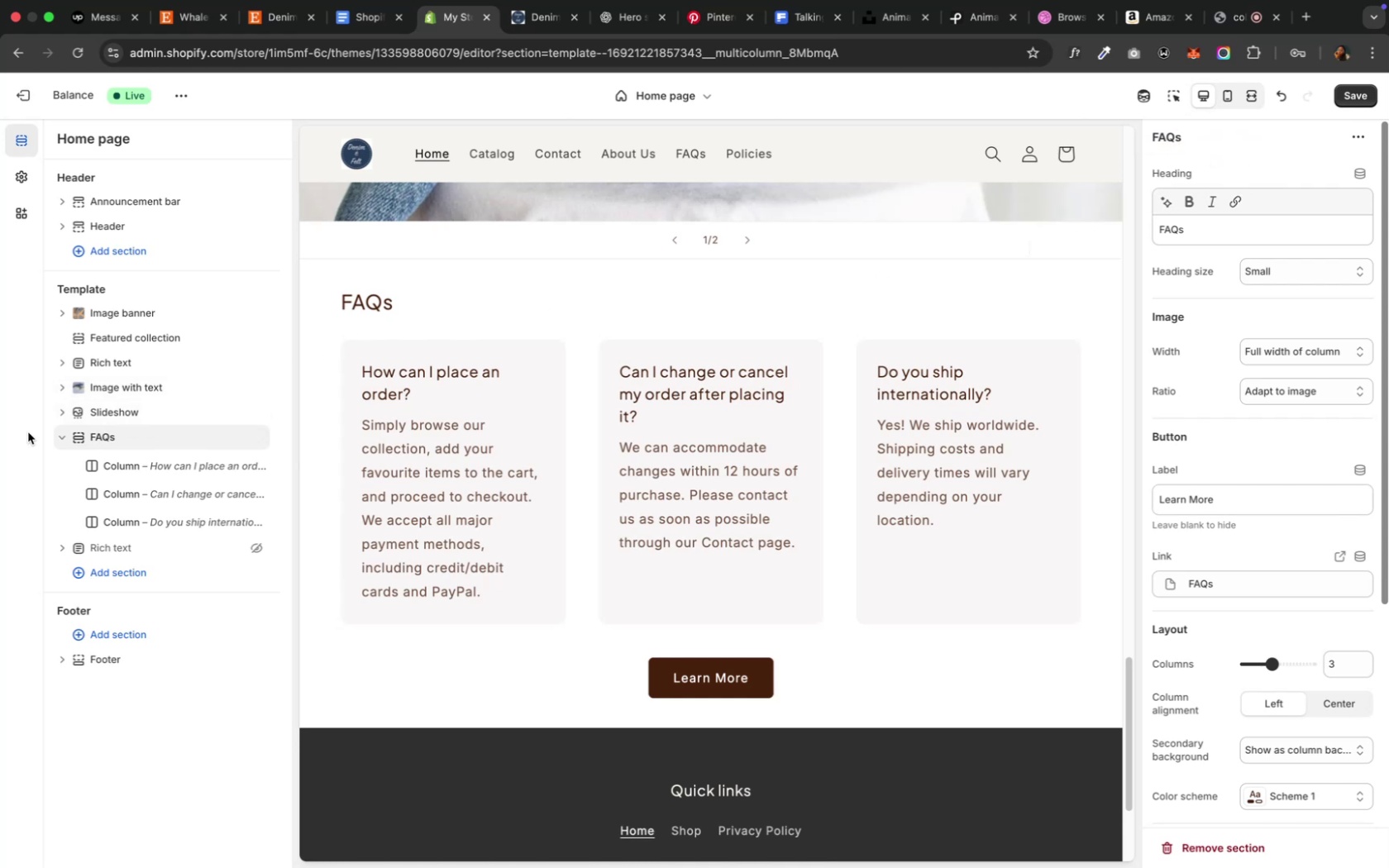 
left_click([64, 436])
 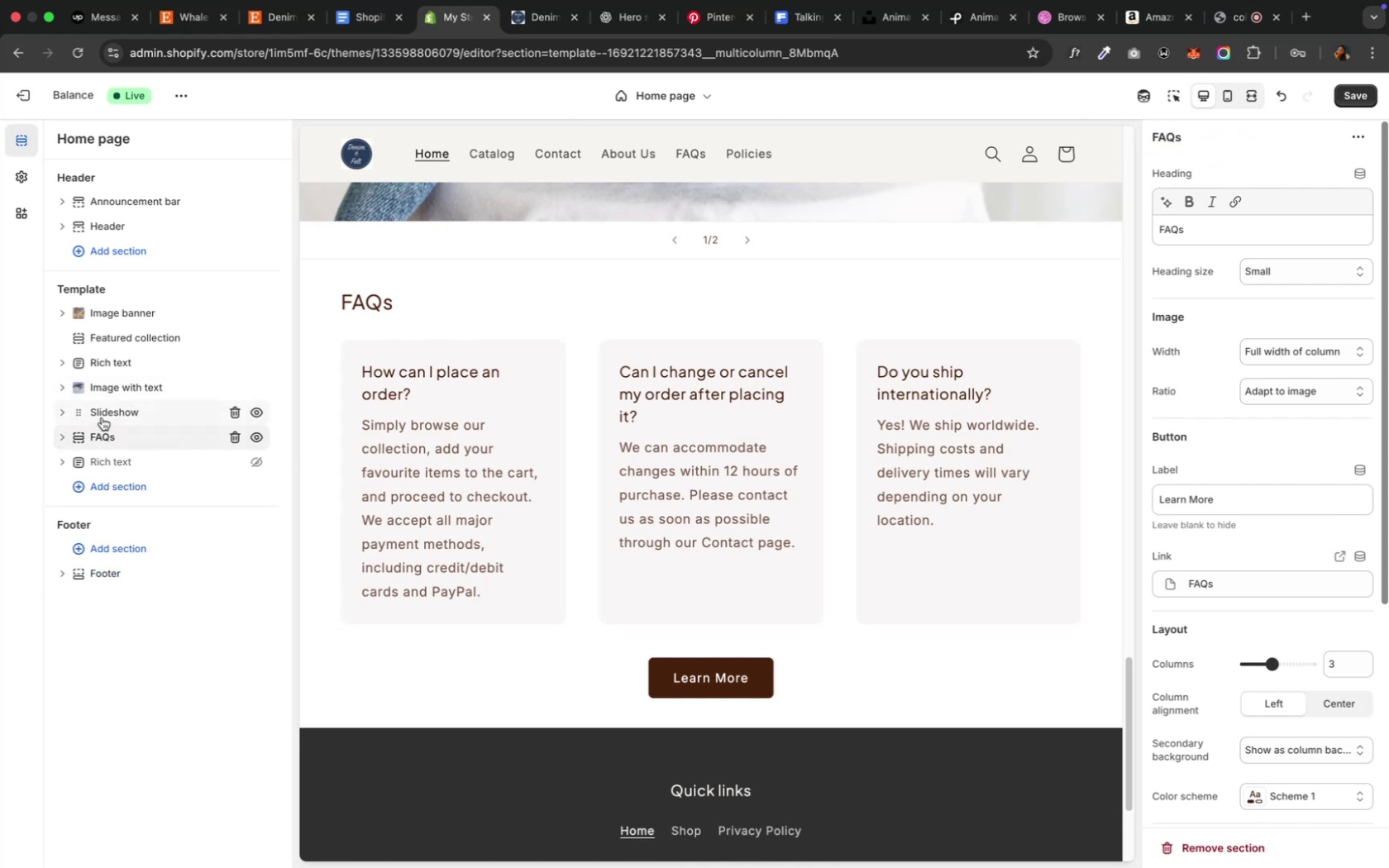 
left_click([116, 415])
 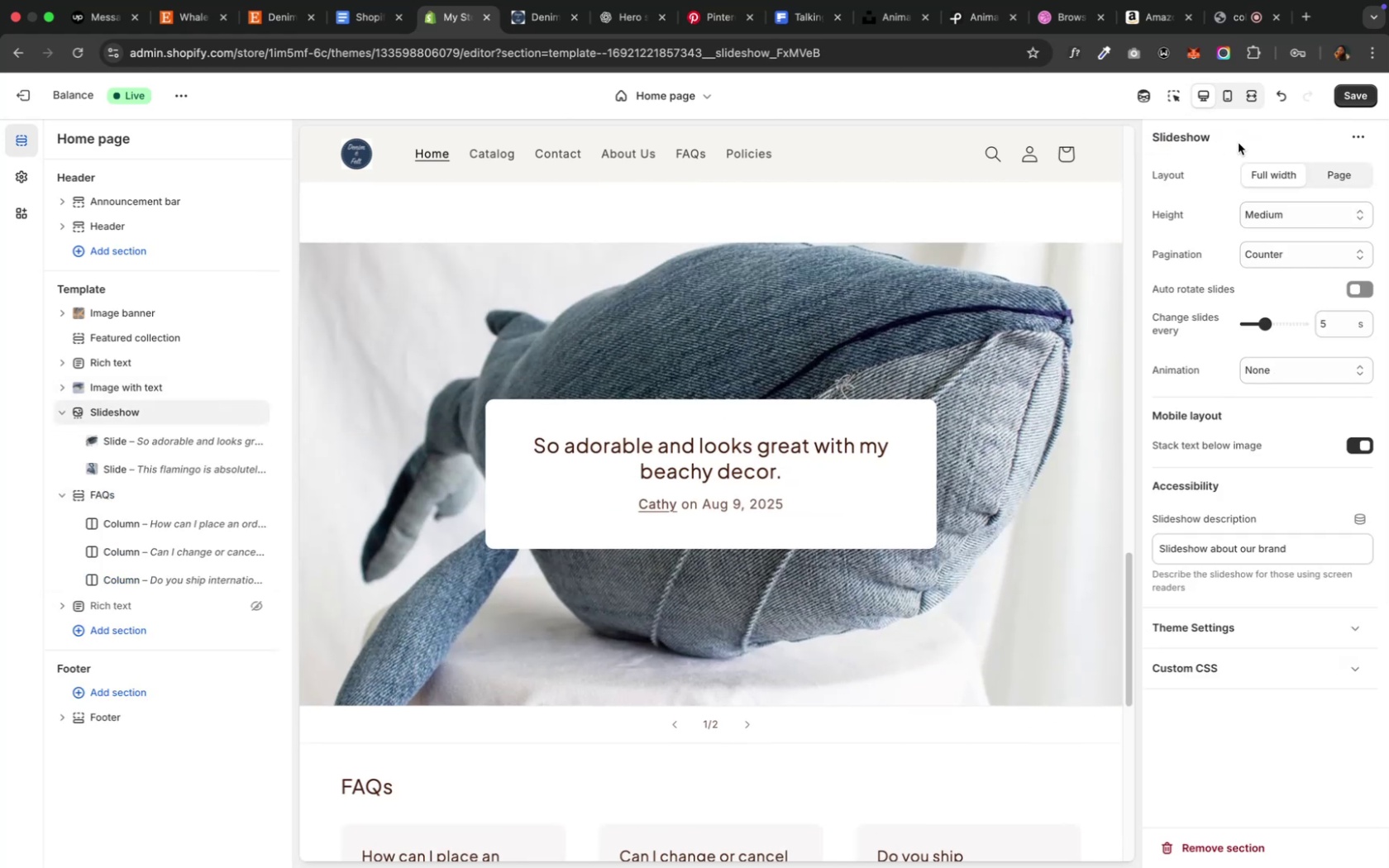 
left_click([1212, 139])
 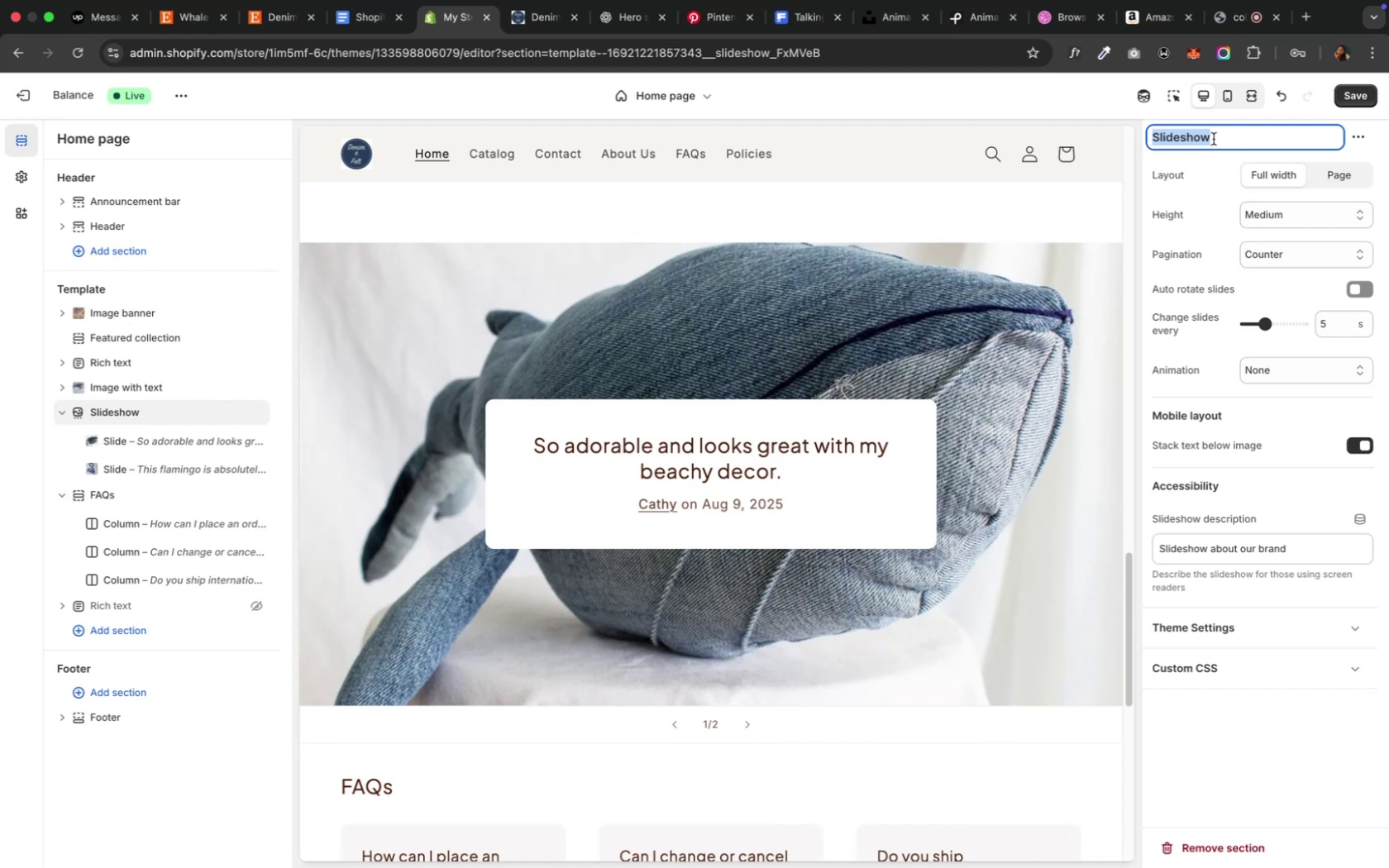 
type(Testimonials)
 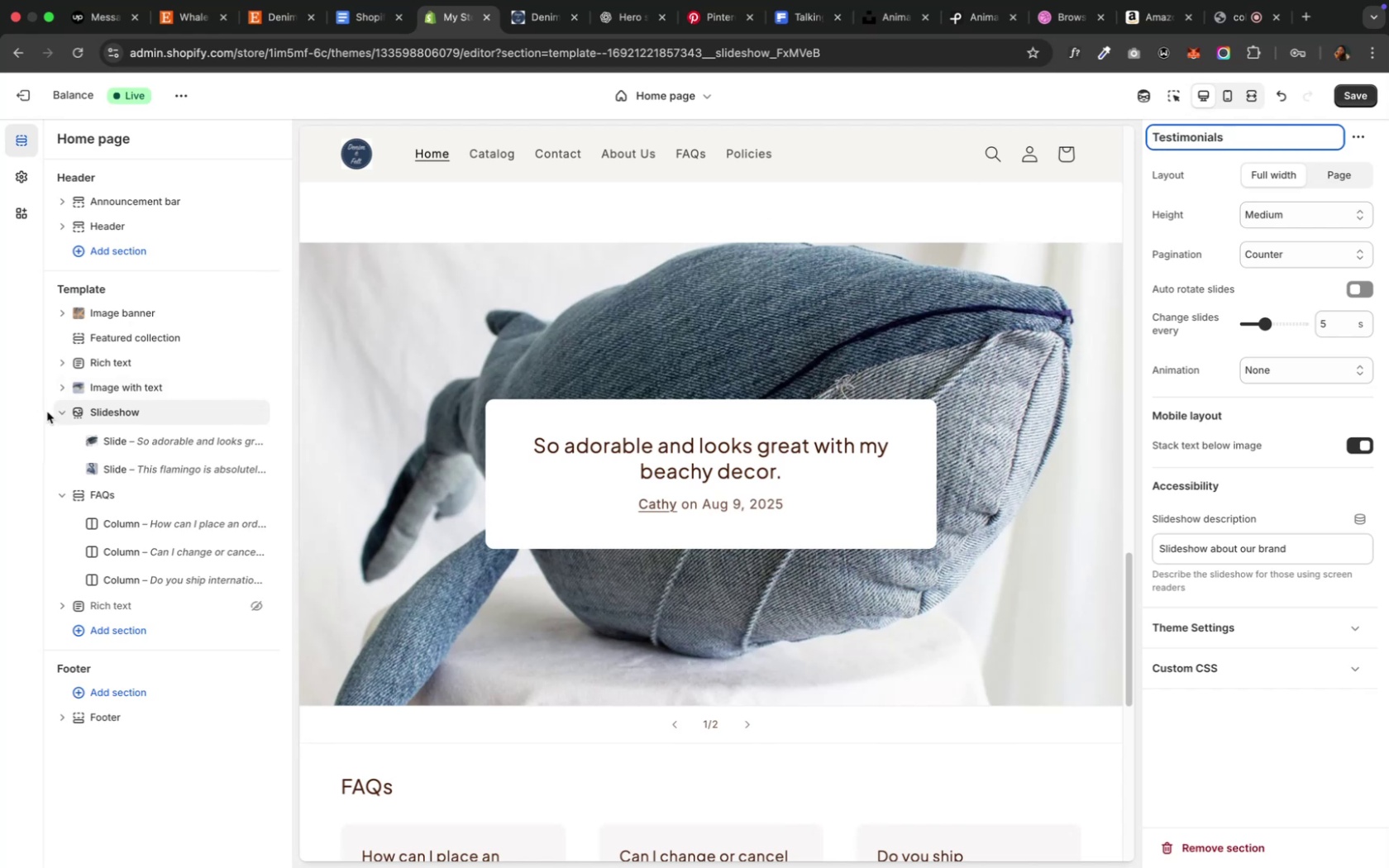 
left_click([55, 410])
 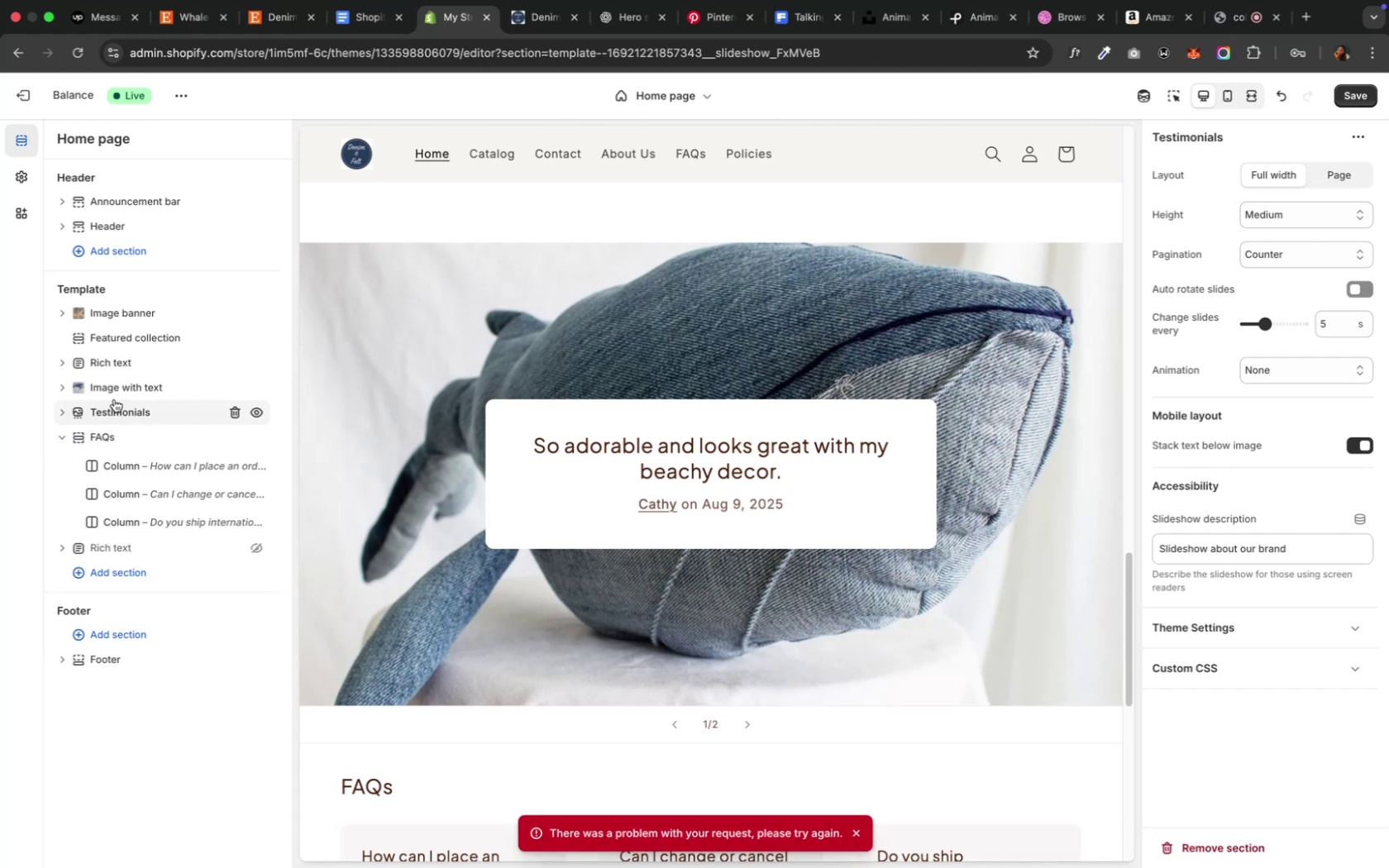 
left_click([121, 394])
 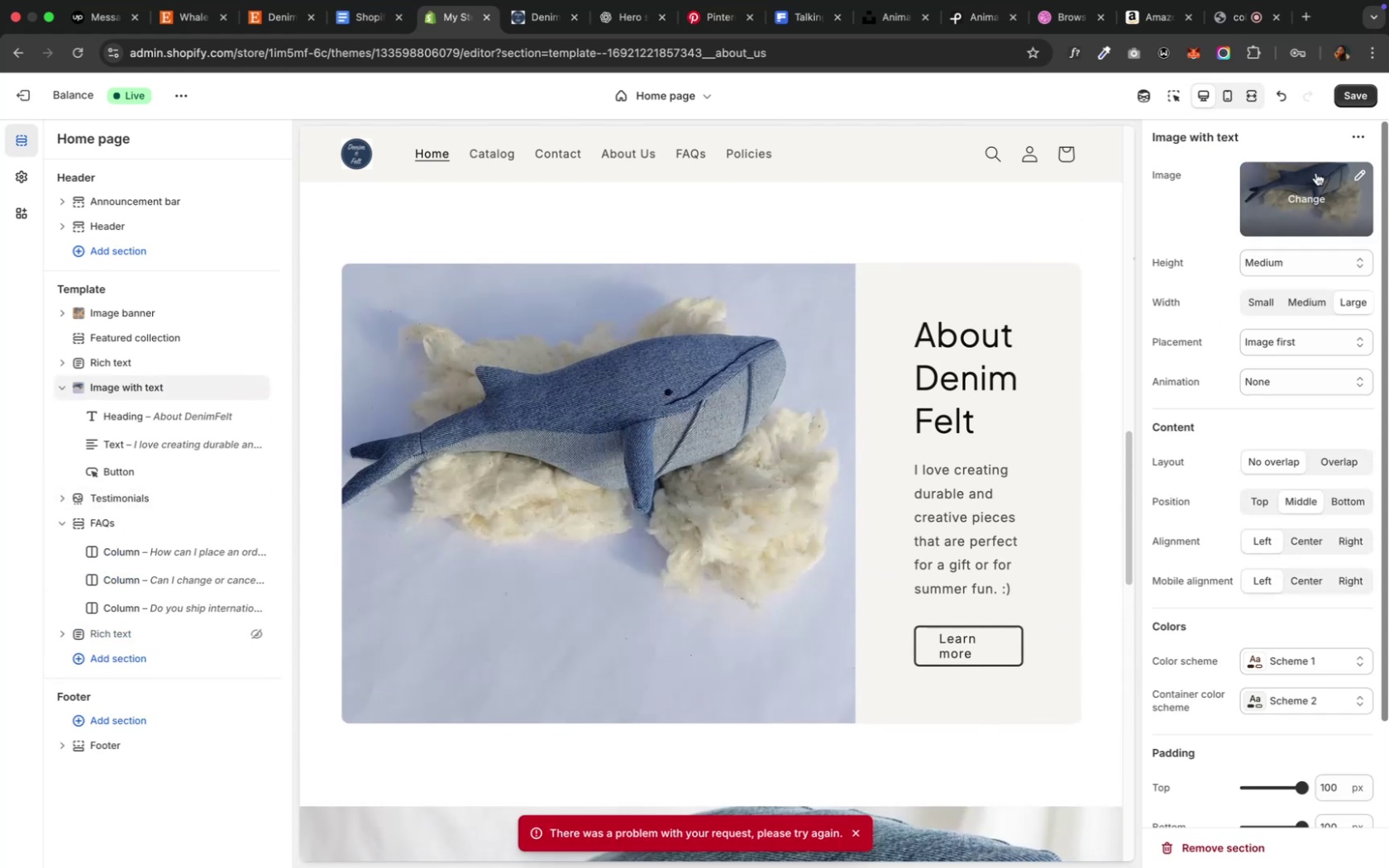 
left_click([1228, 148])
 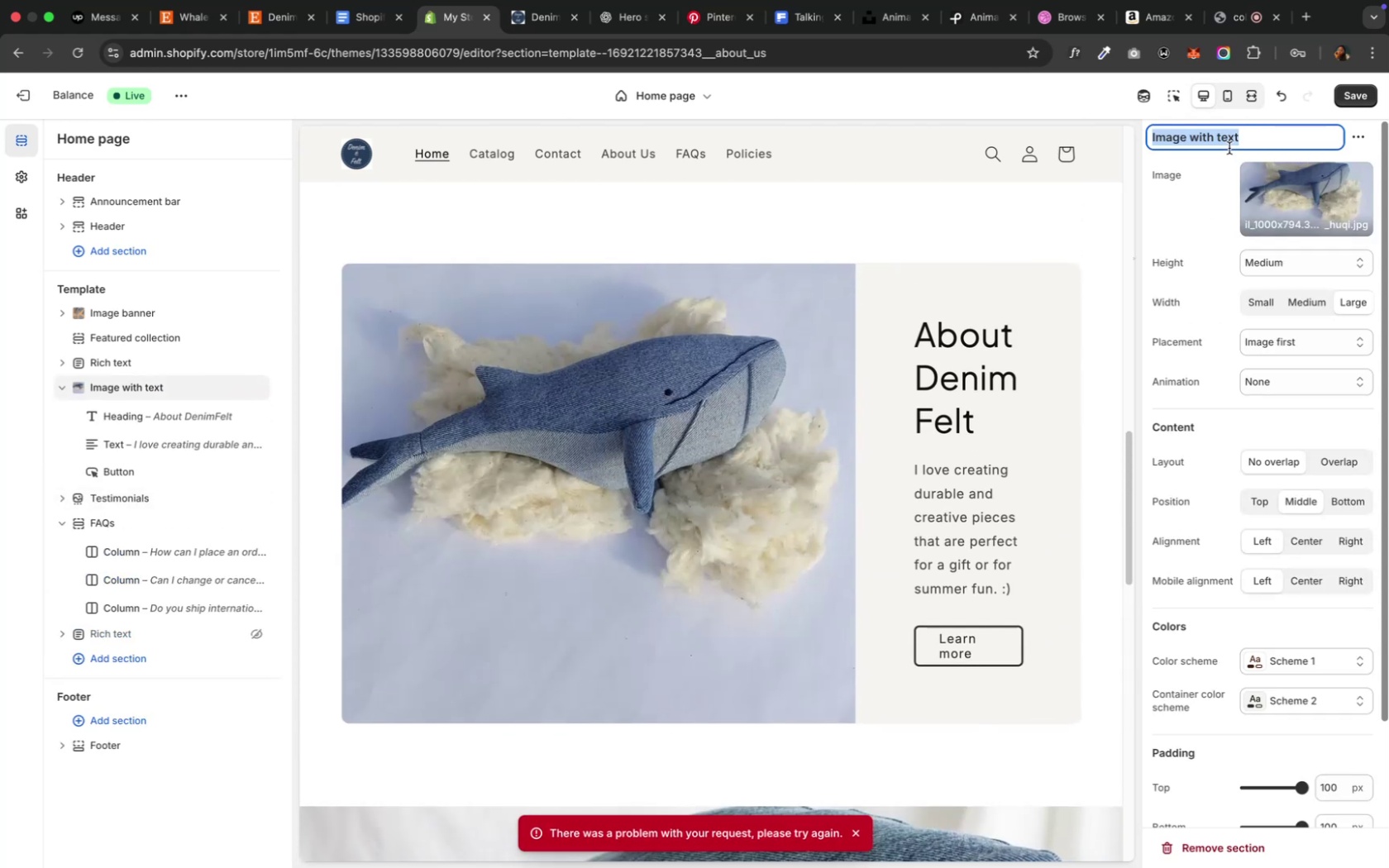 
type(About)
 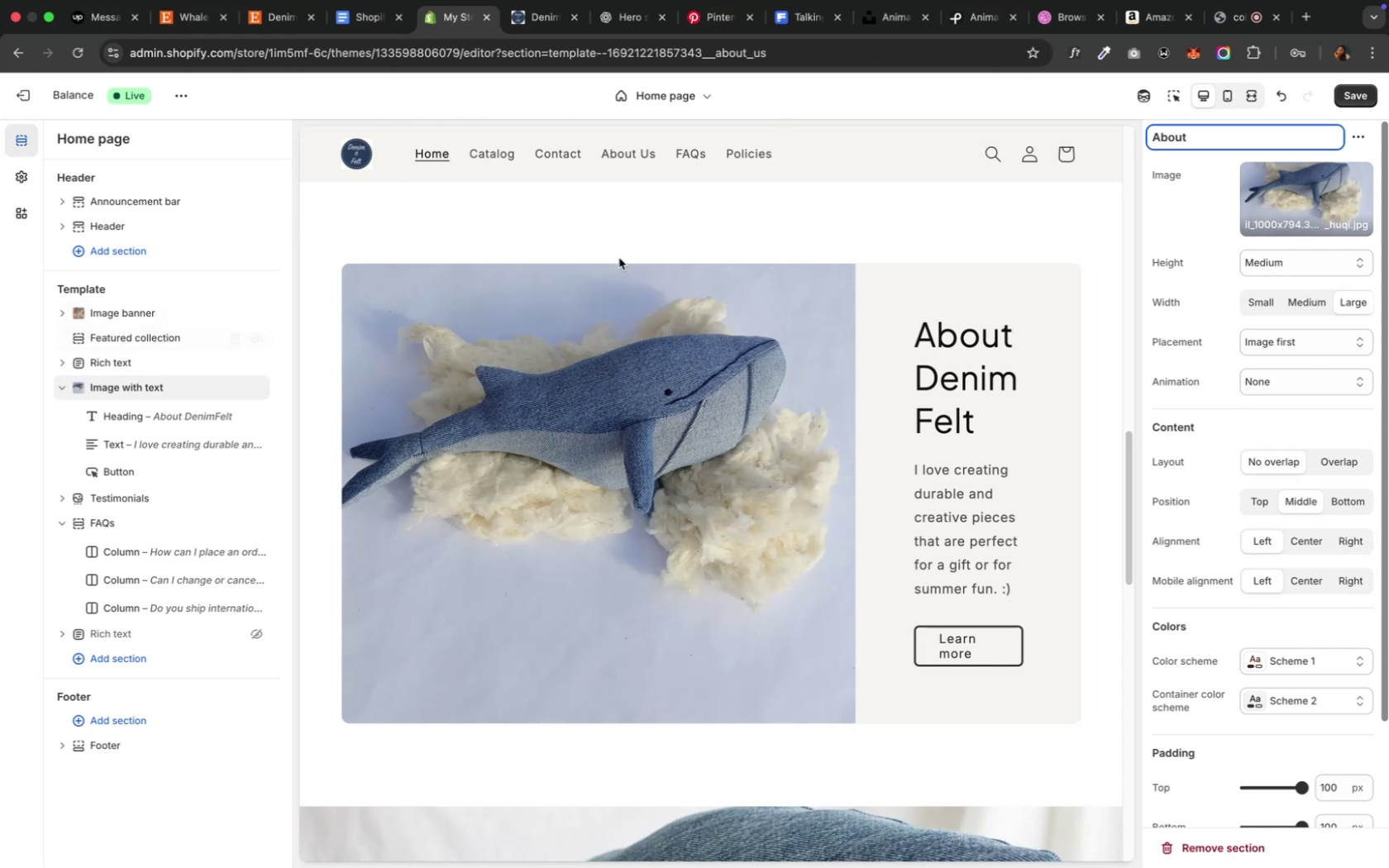 
wait(8.14)
 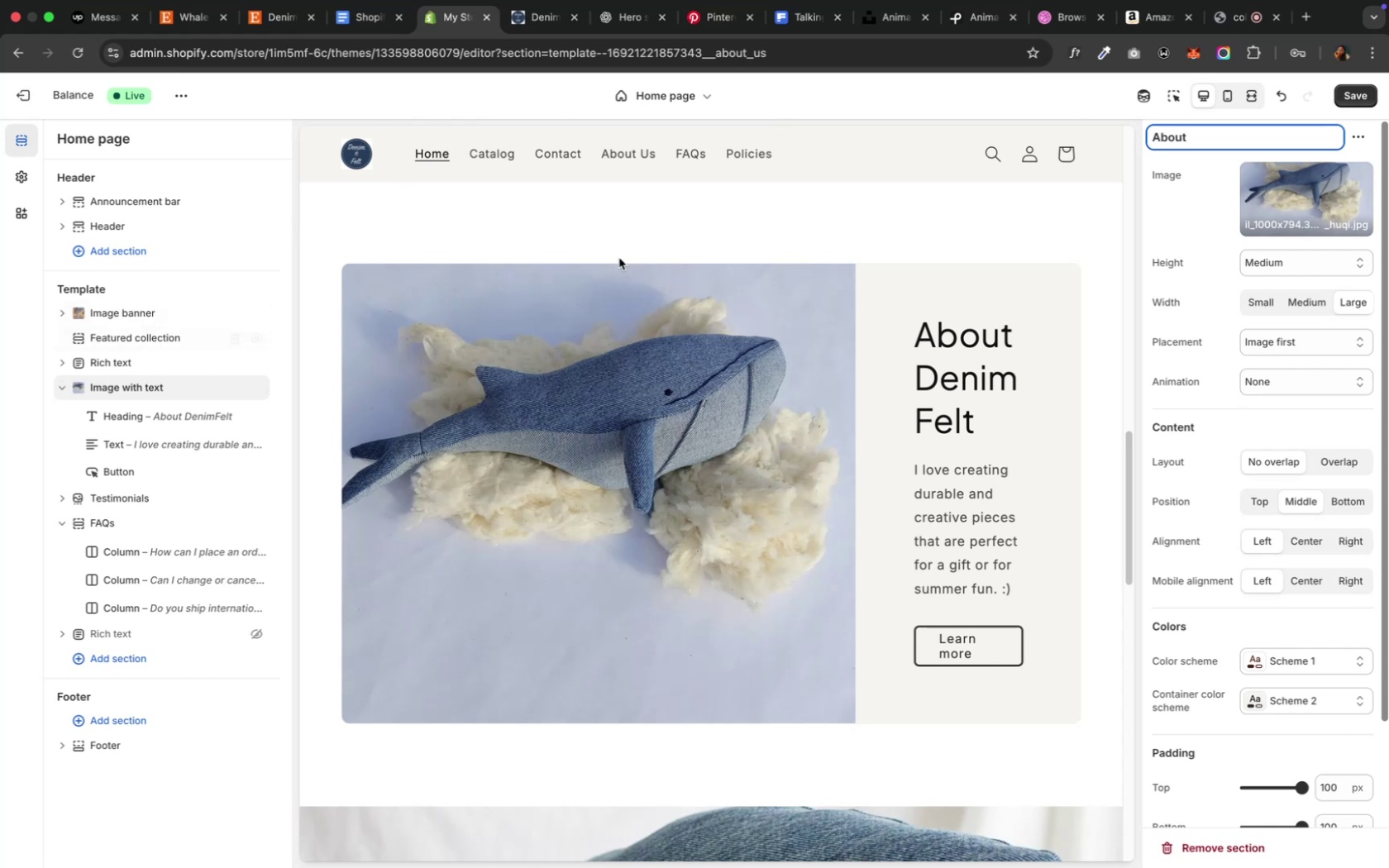 
left_click([112, 355])
 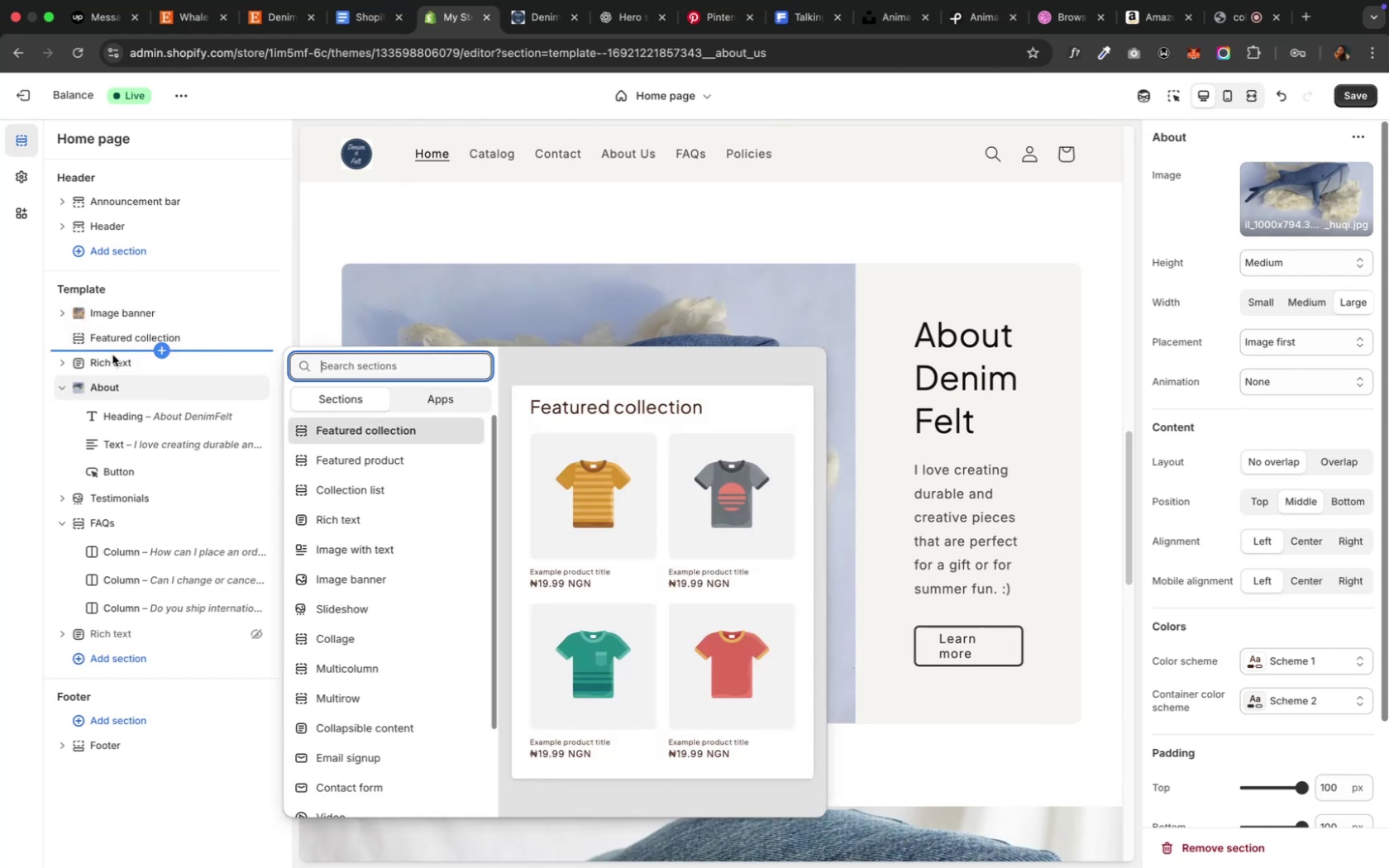 
mouse_move([131, 357])
 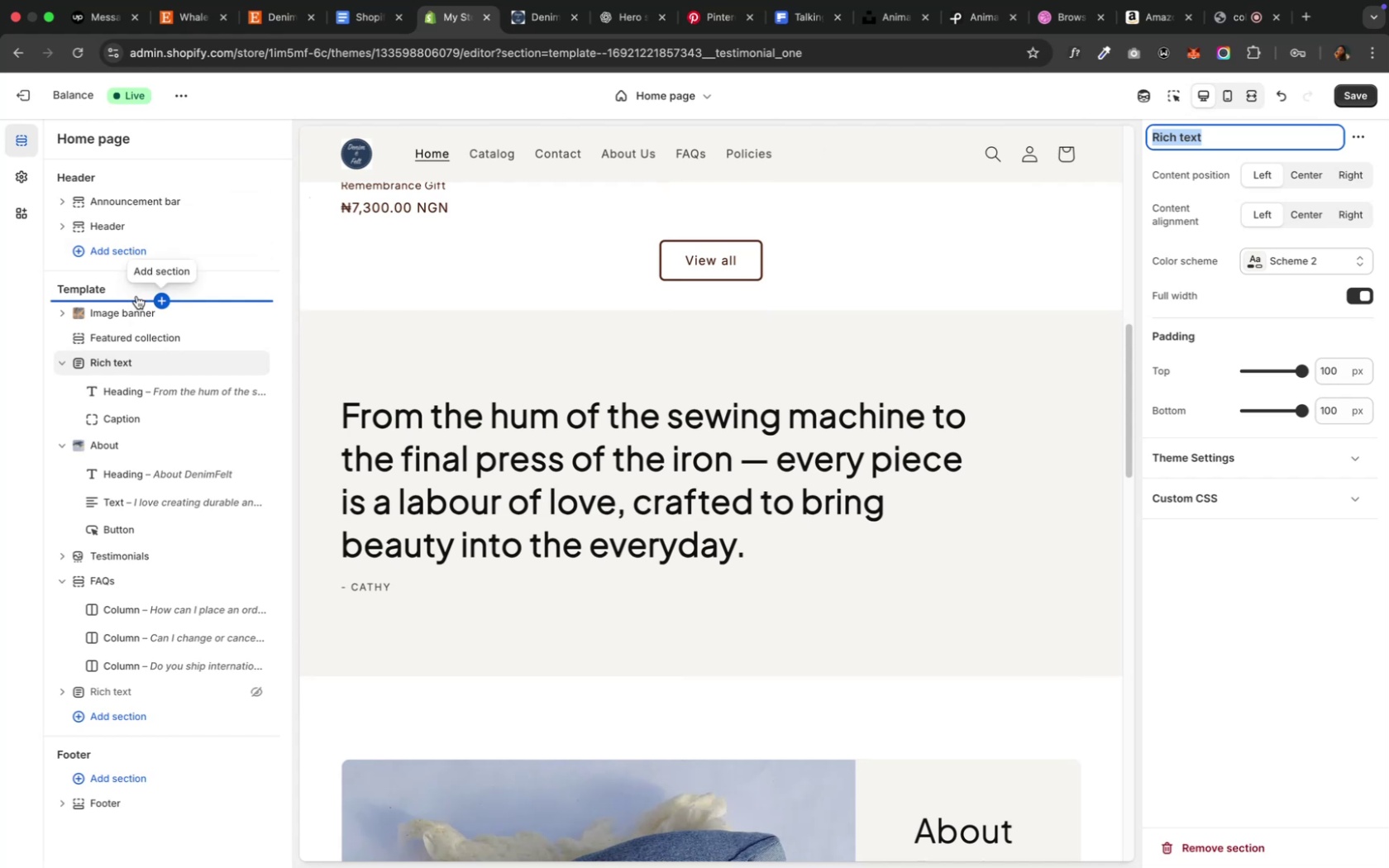 
wait(23.81)
 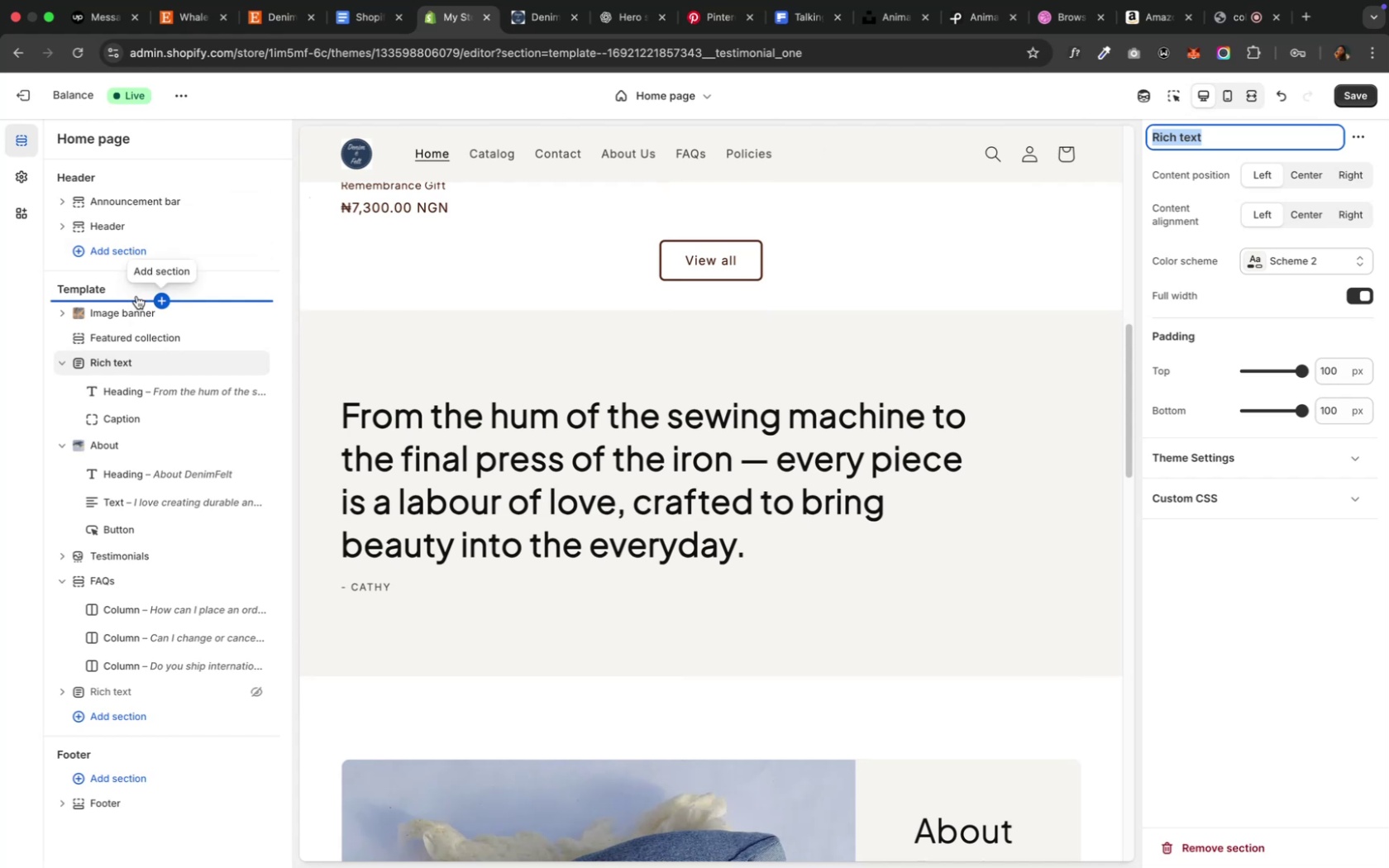 
left_click([380, 335])
 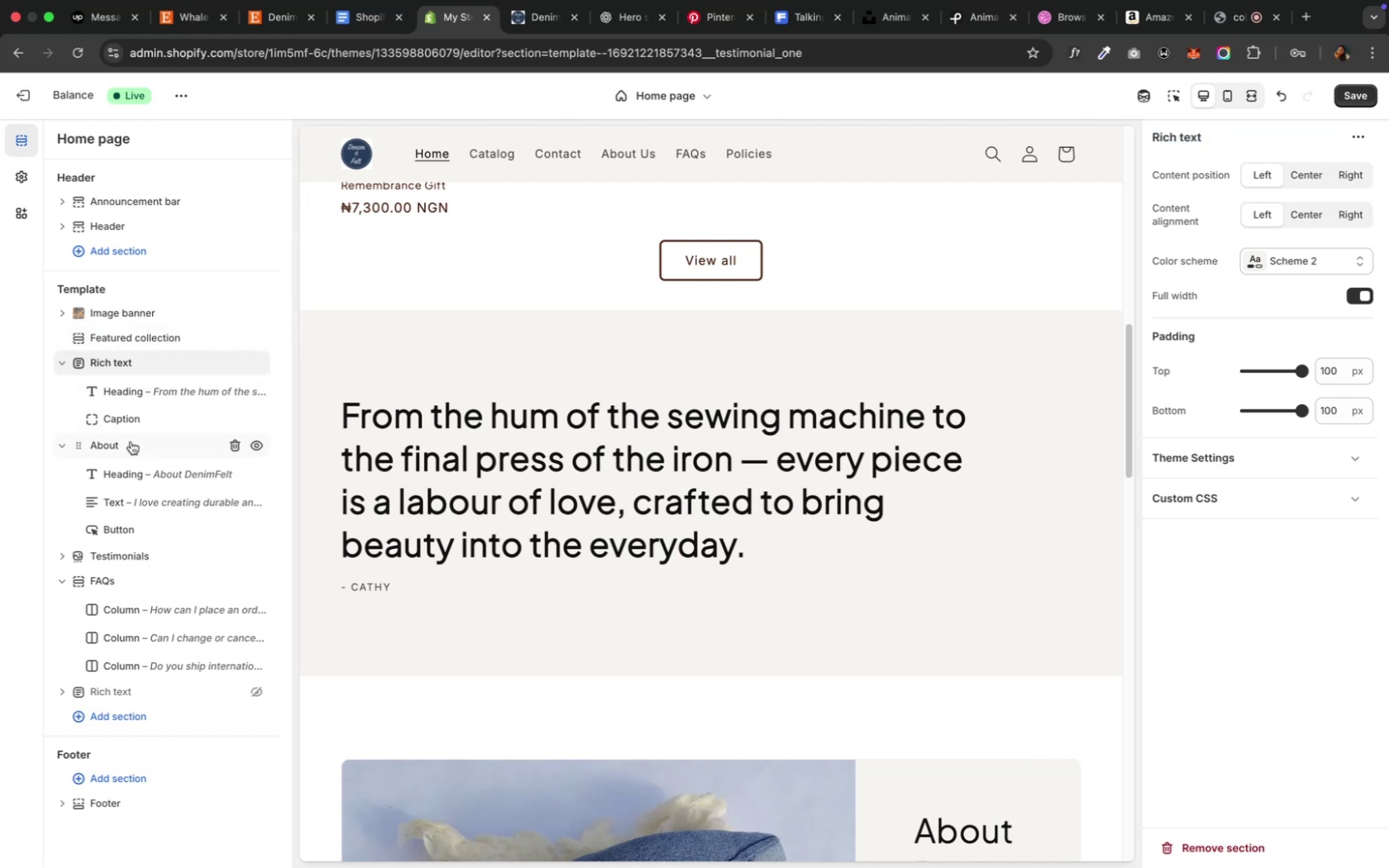 
left_click([387, 497])
 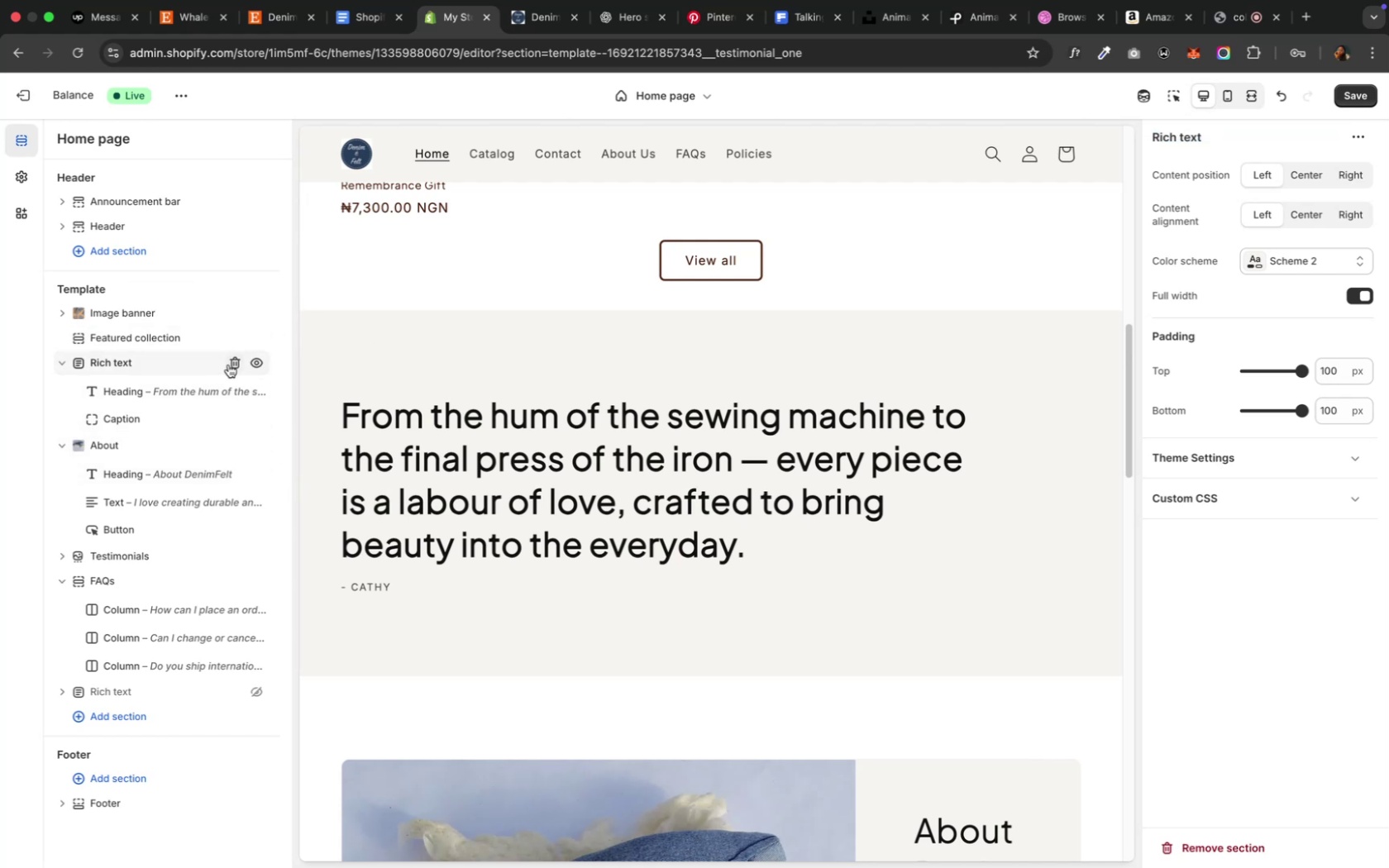 
left_click([254, 367])
 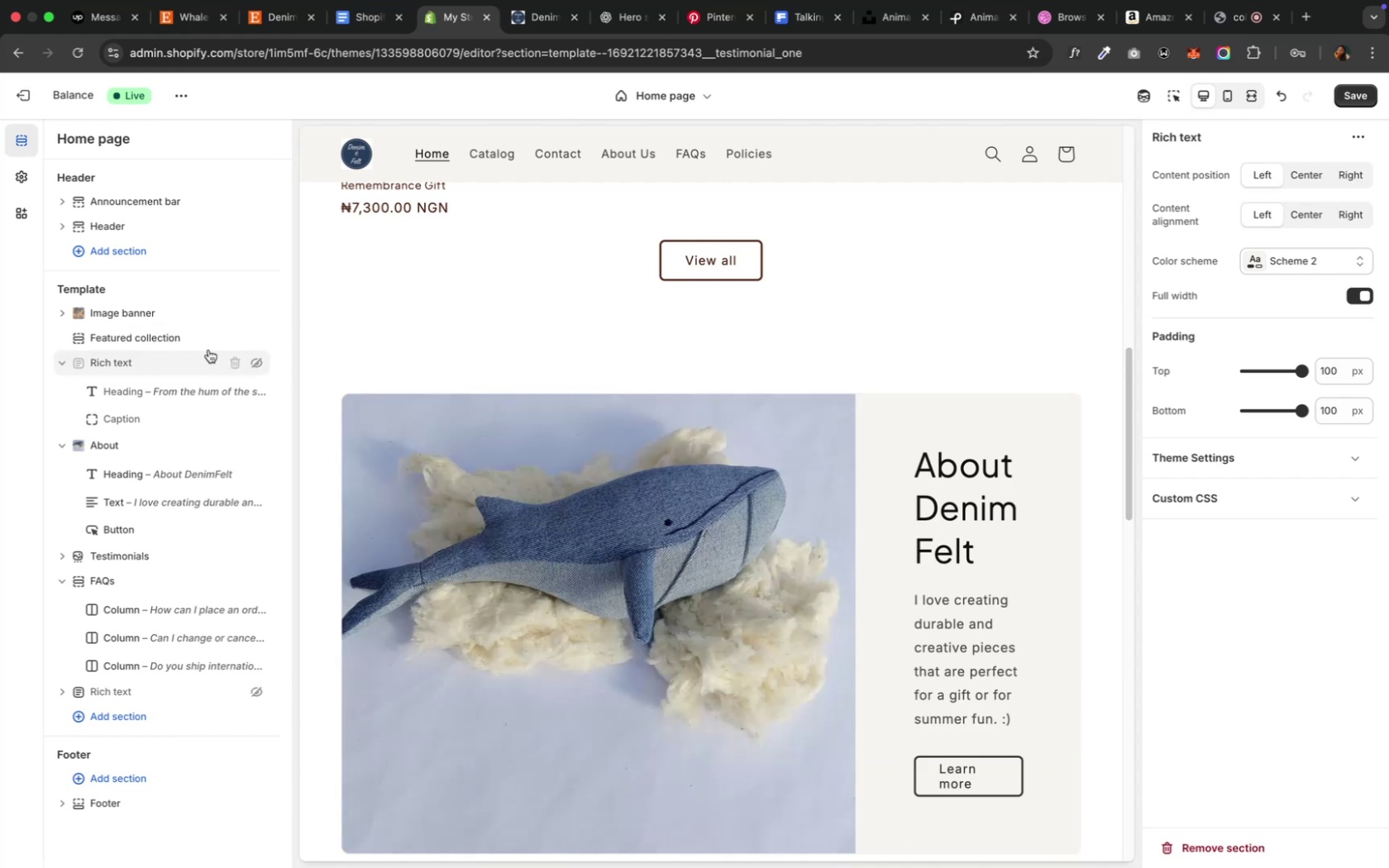 
left_click([121, 338])
 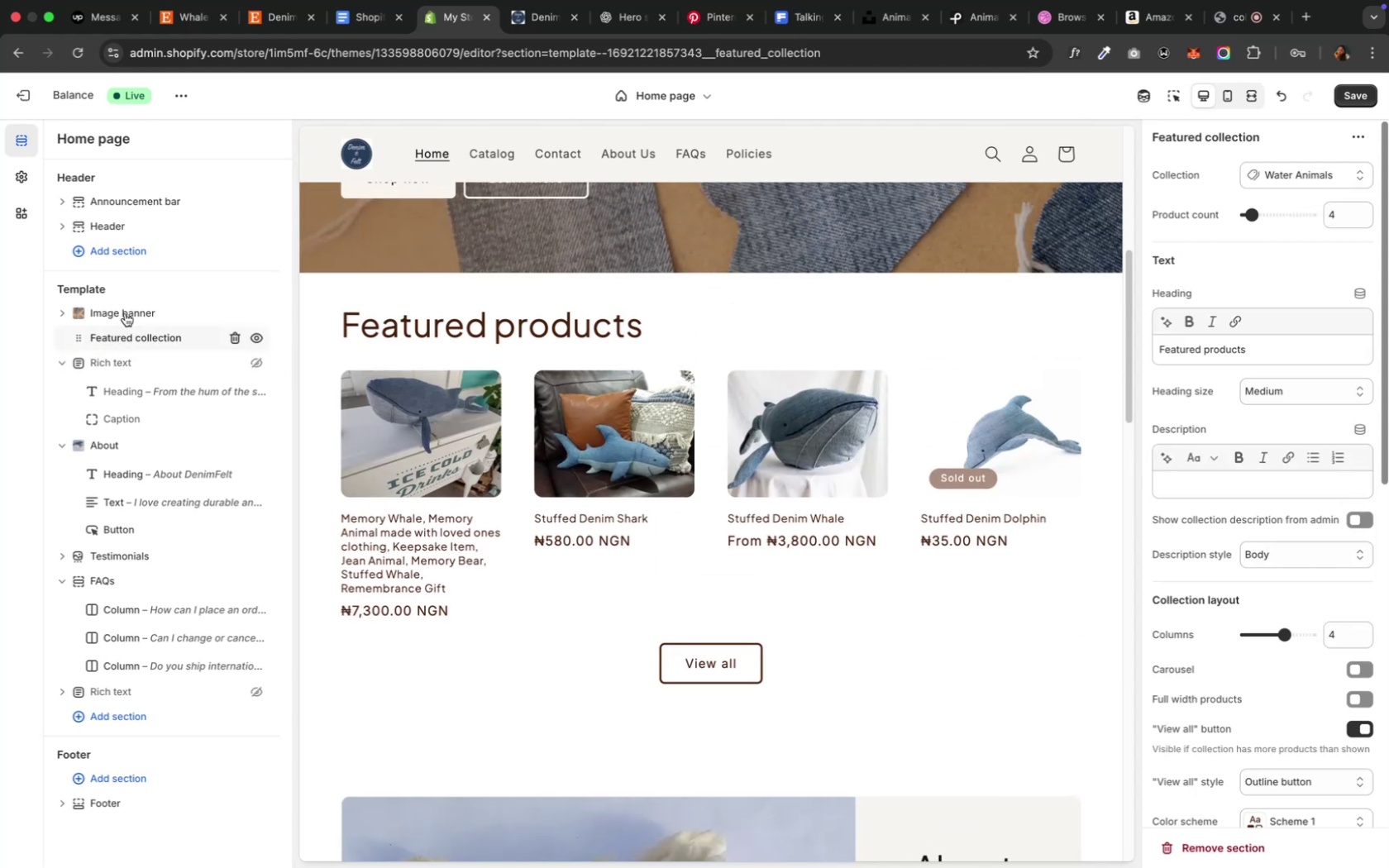 
left_click([125, 313])
 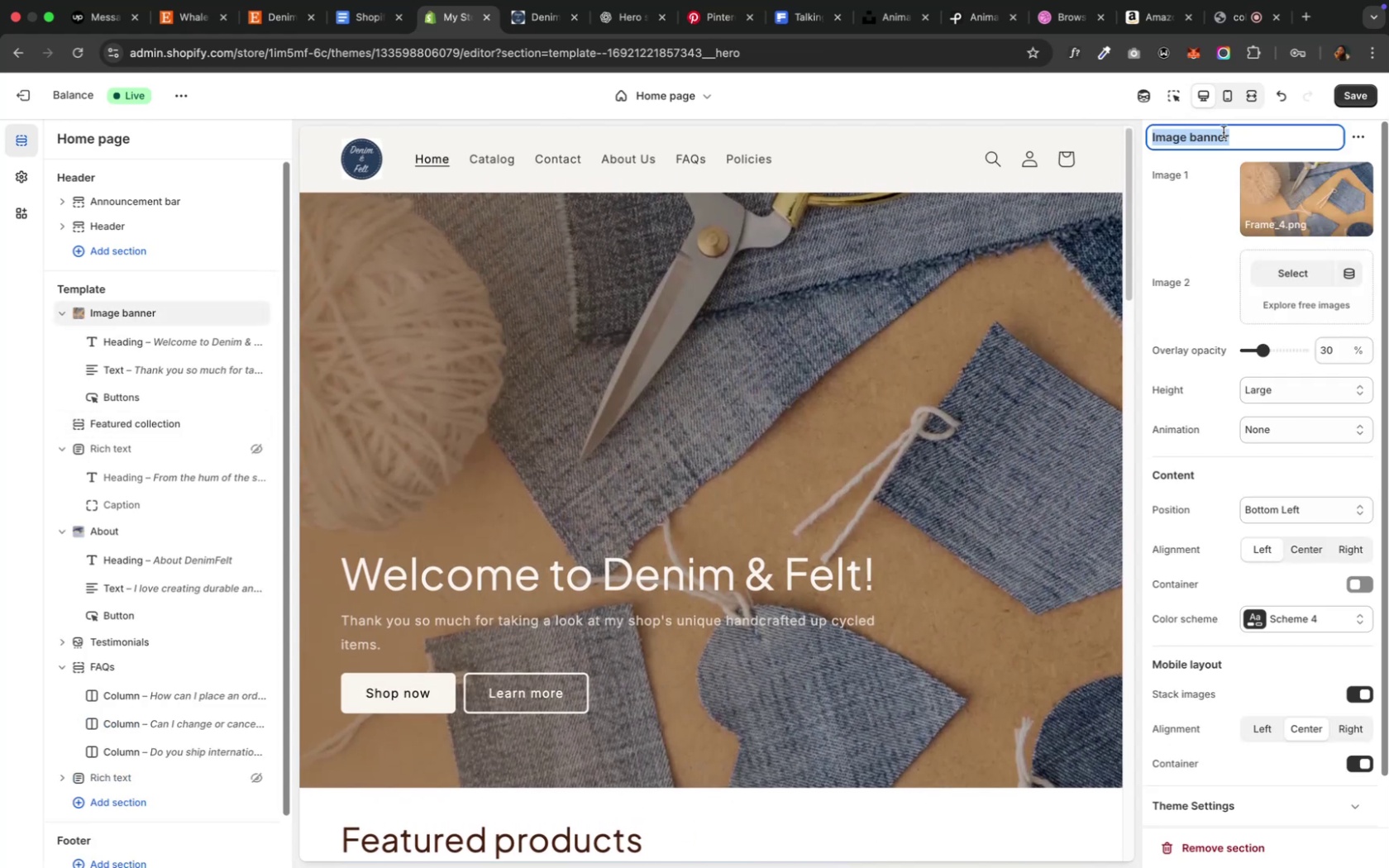 
type(Hero Section)
 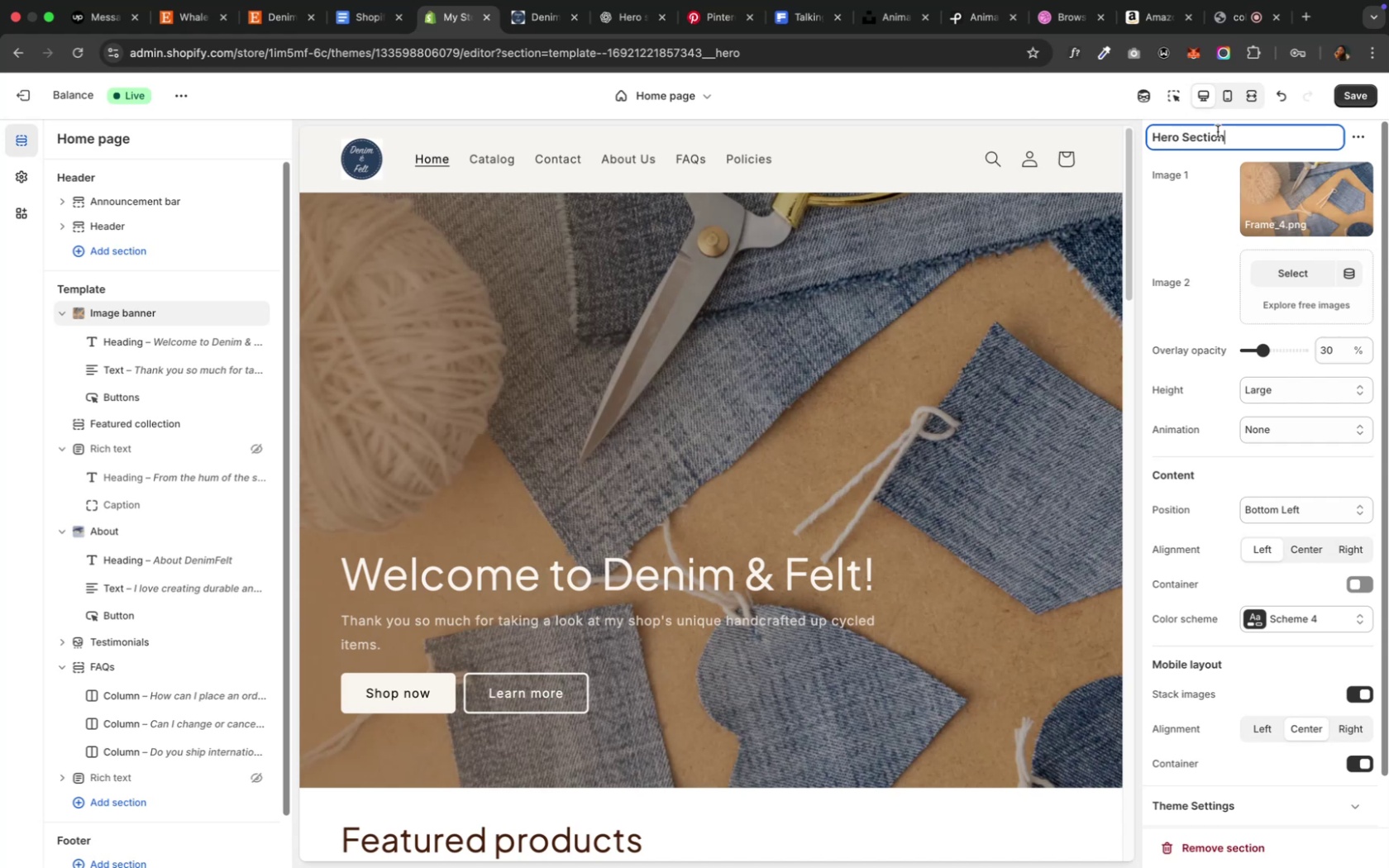 
scroll: coordinate [907, 305], scroll_direction: down, amount: 11.0
 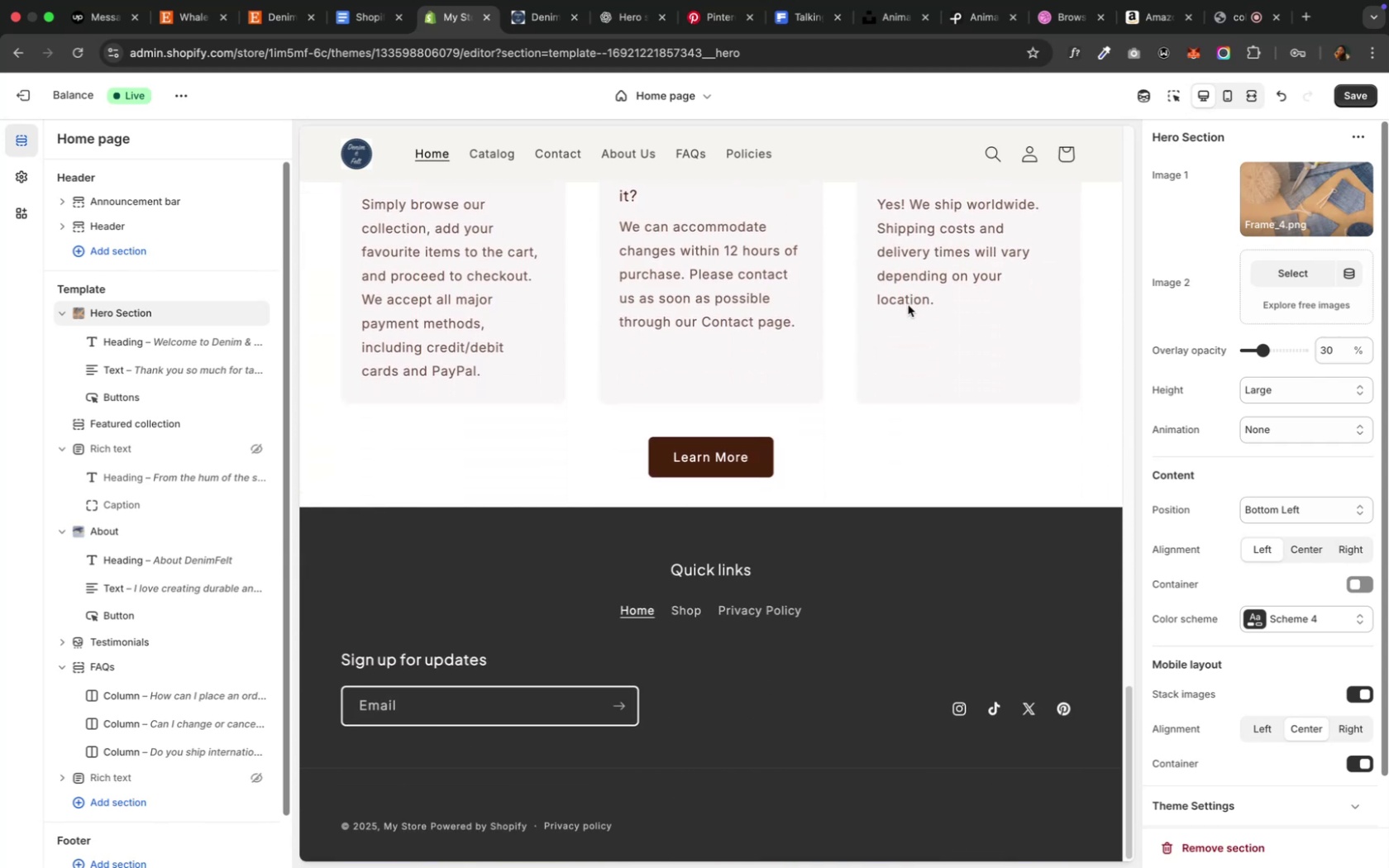 
scroll: coordinate [907, 305], scroll_direction: up, amount: 31.0
 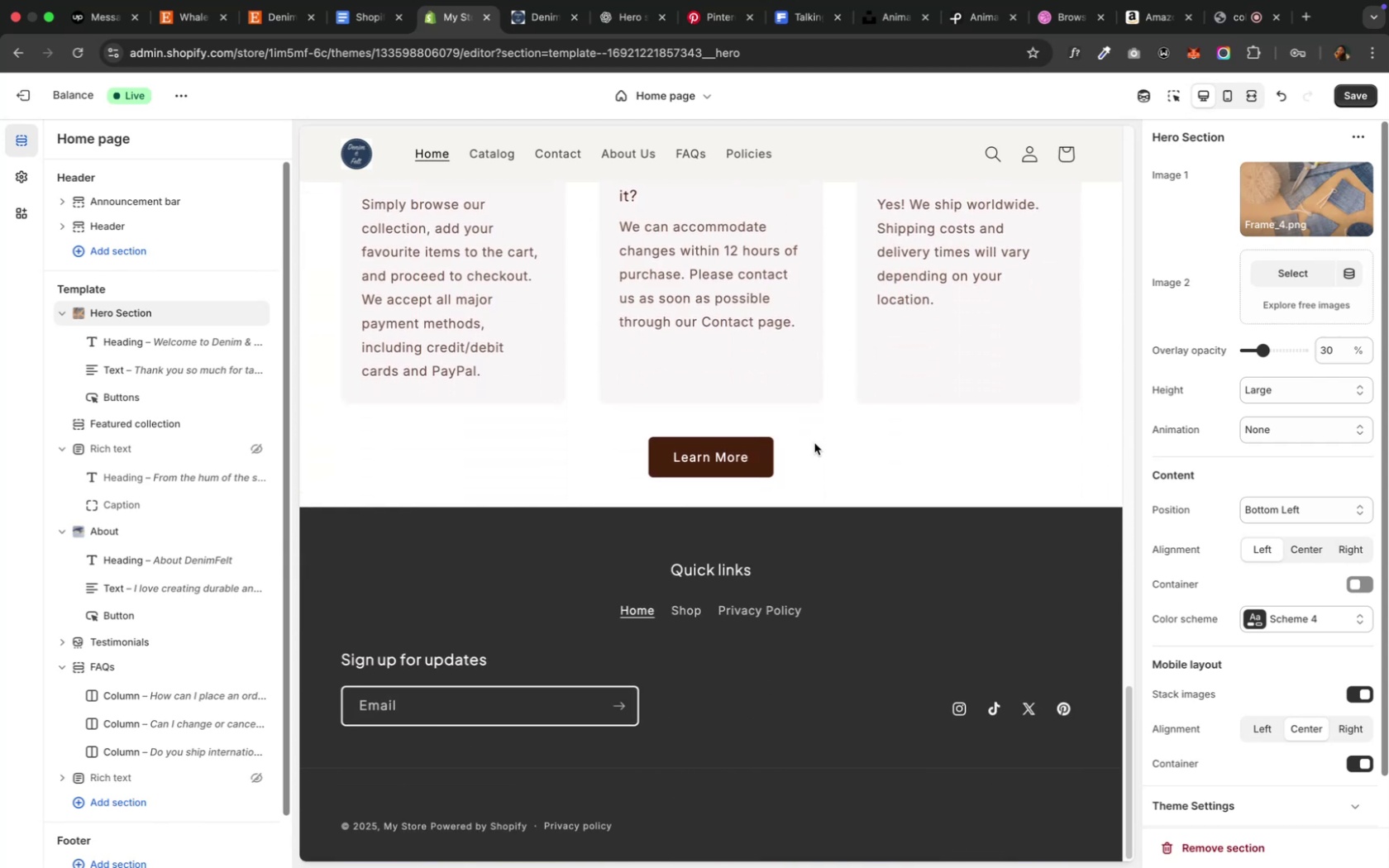 
left_click([813, 455])
 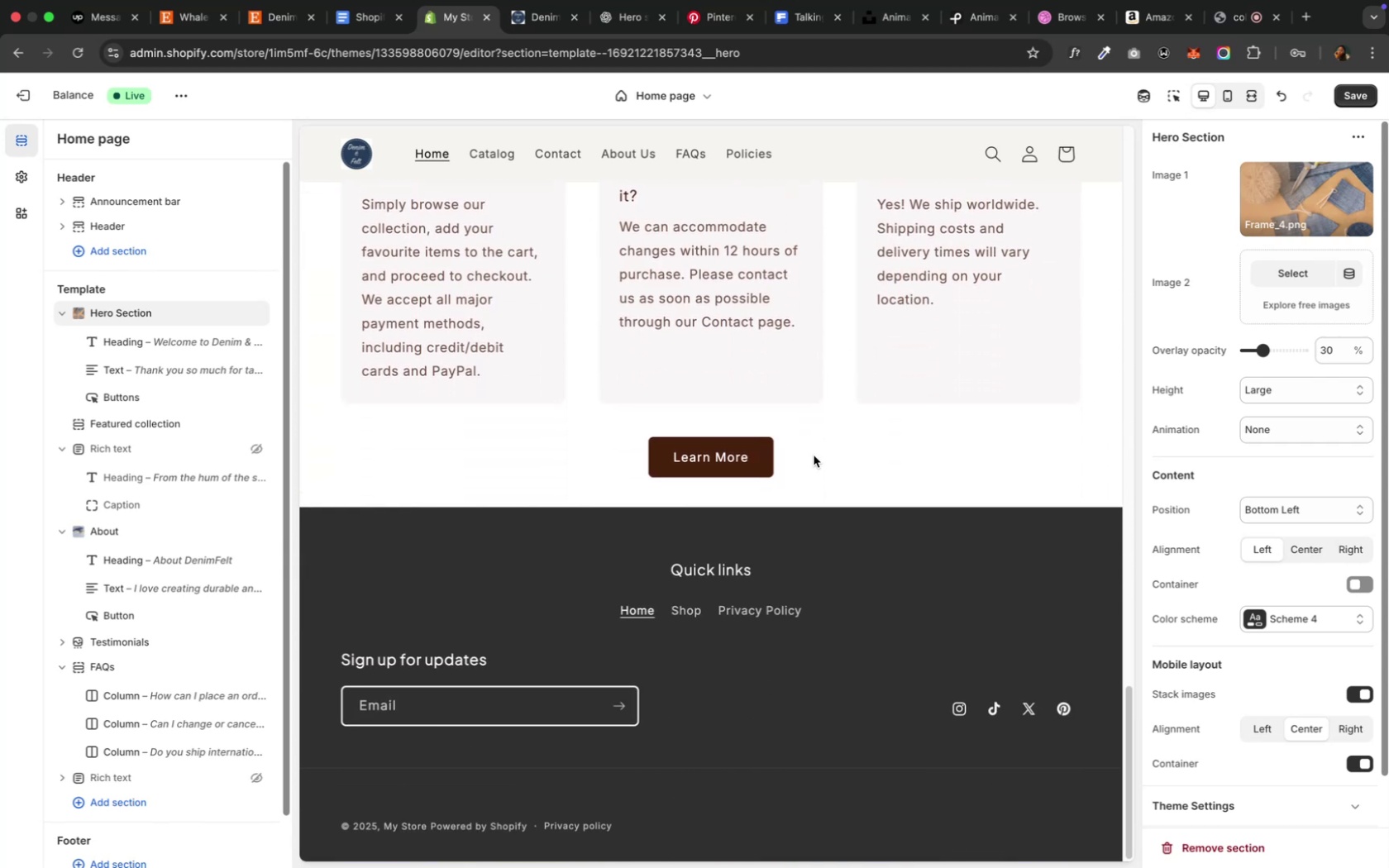 
scroll: coordinate [823, 431], scroll_direction: up, amount: 73.0
 